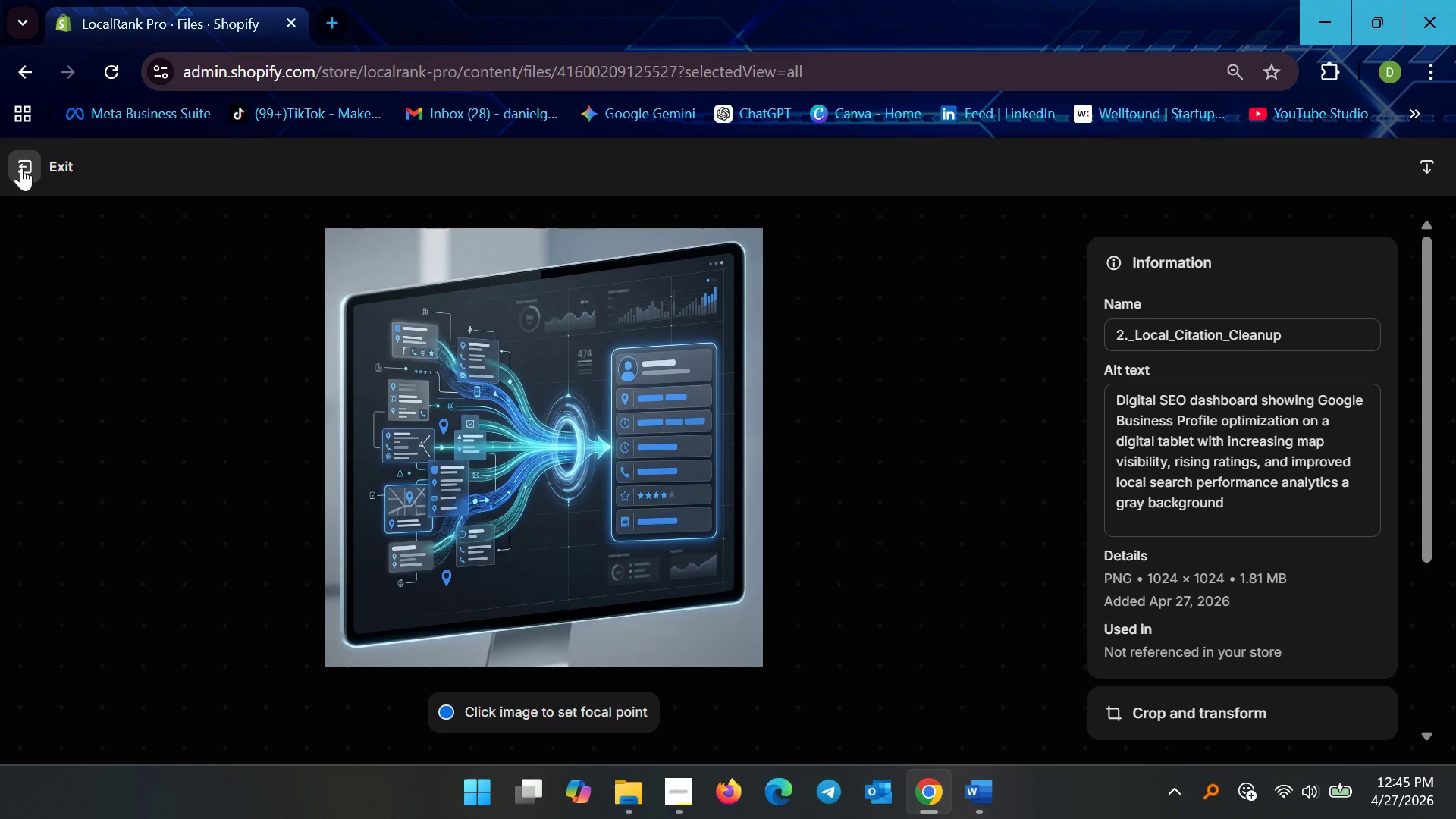 
wait(9.64)
 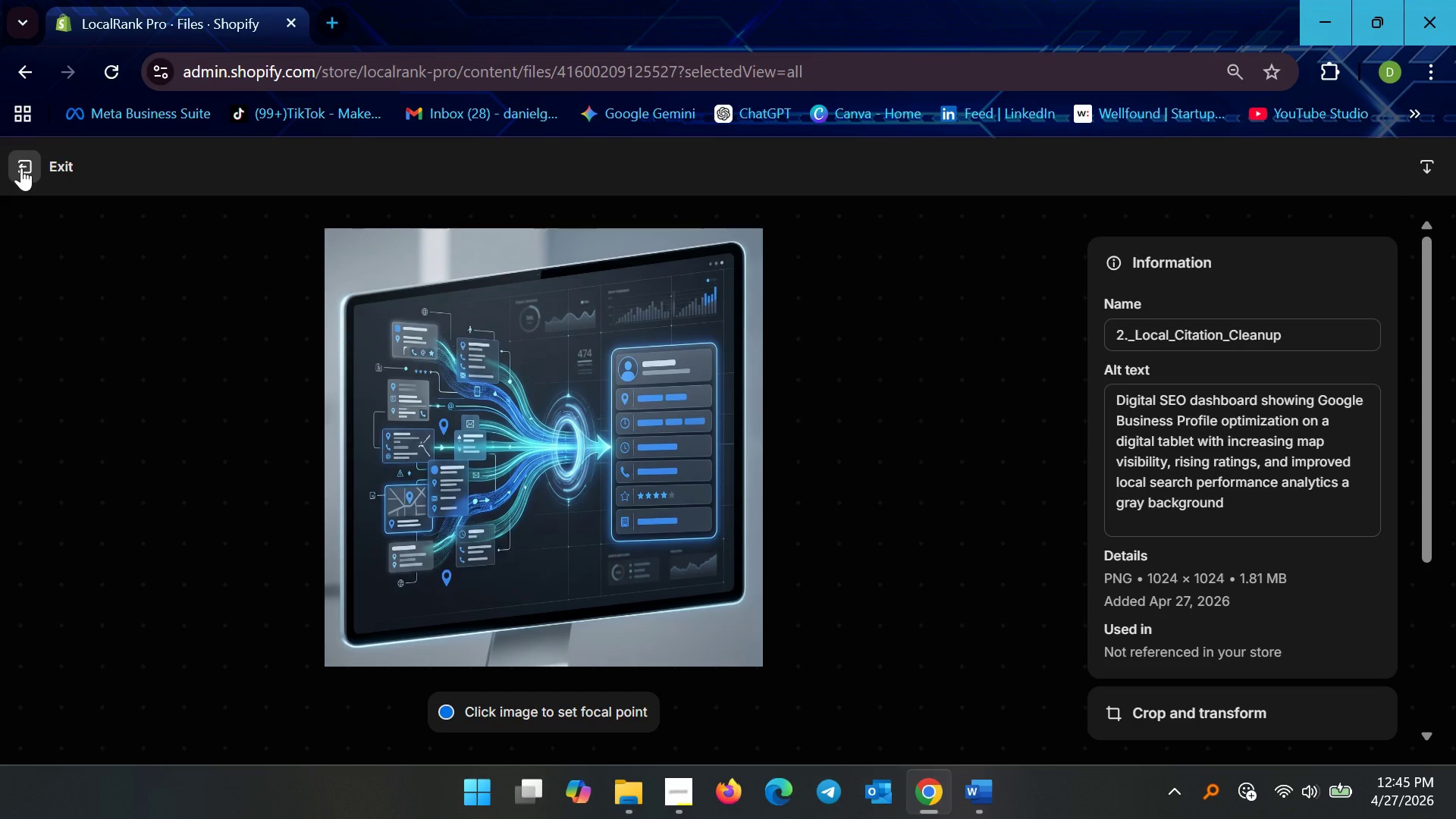 
left_click([1341, 482])
 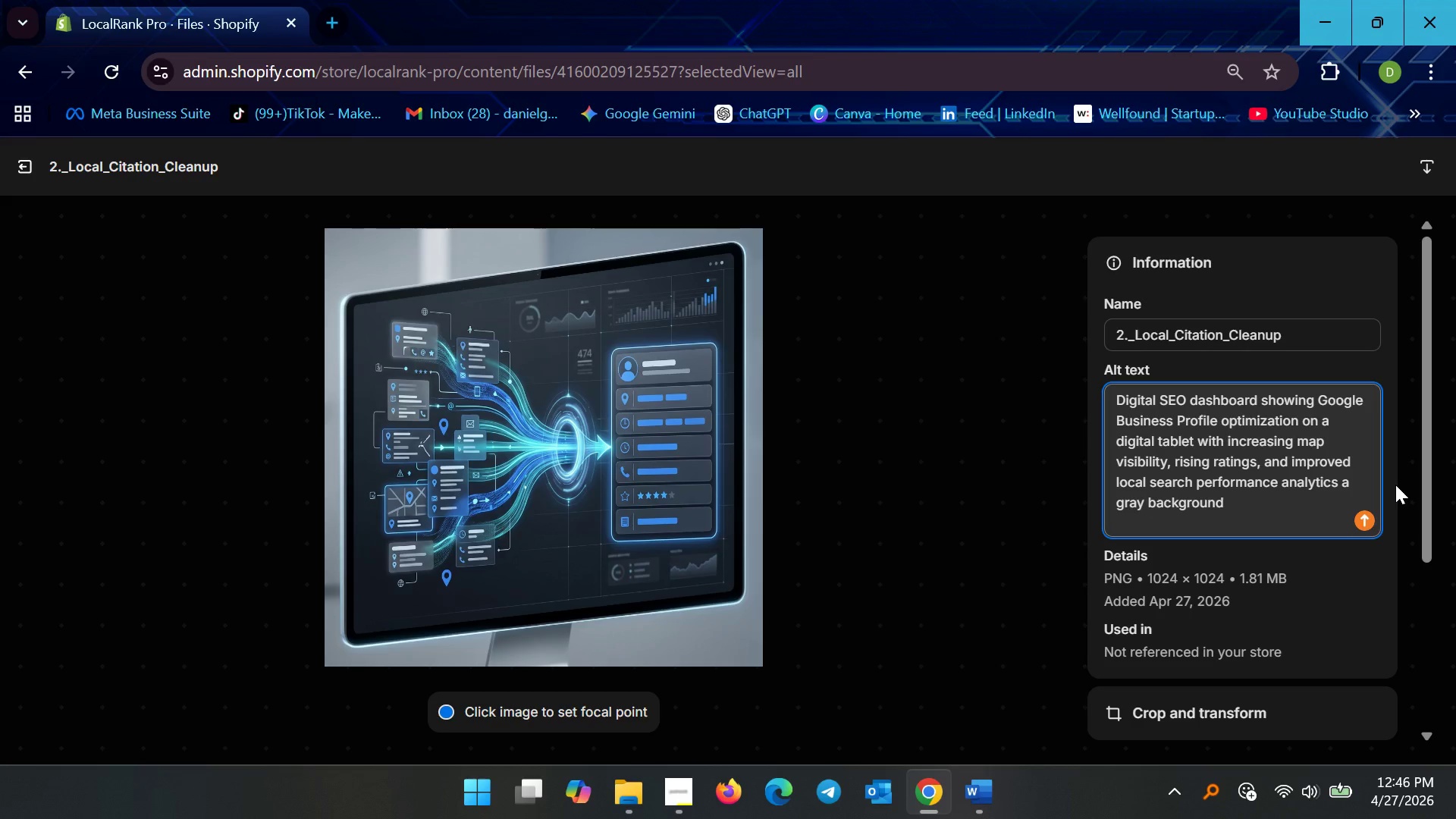 
type(on )
 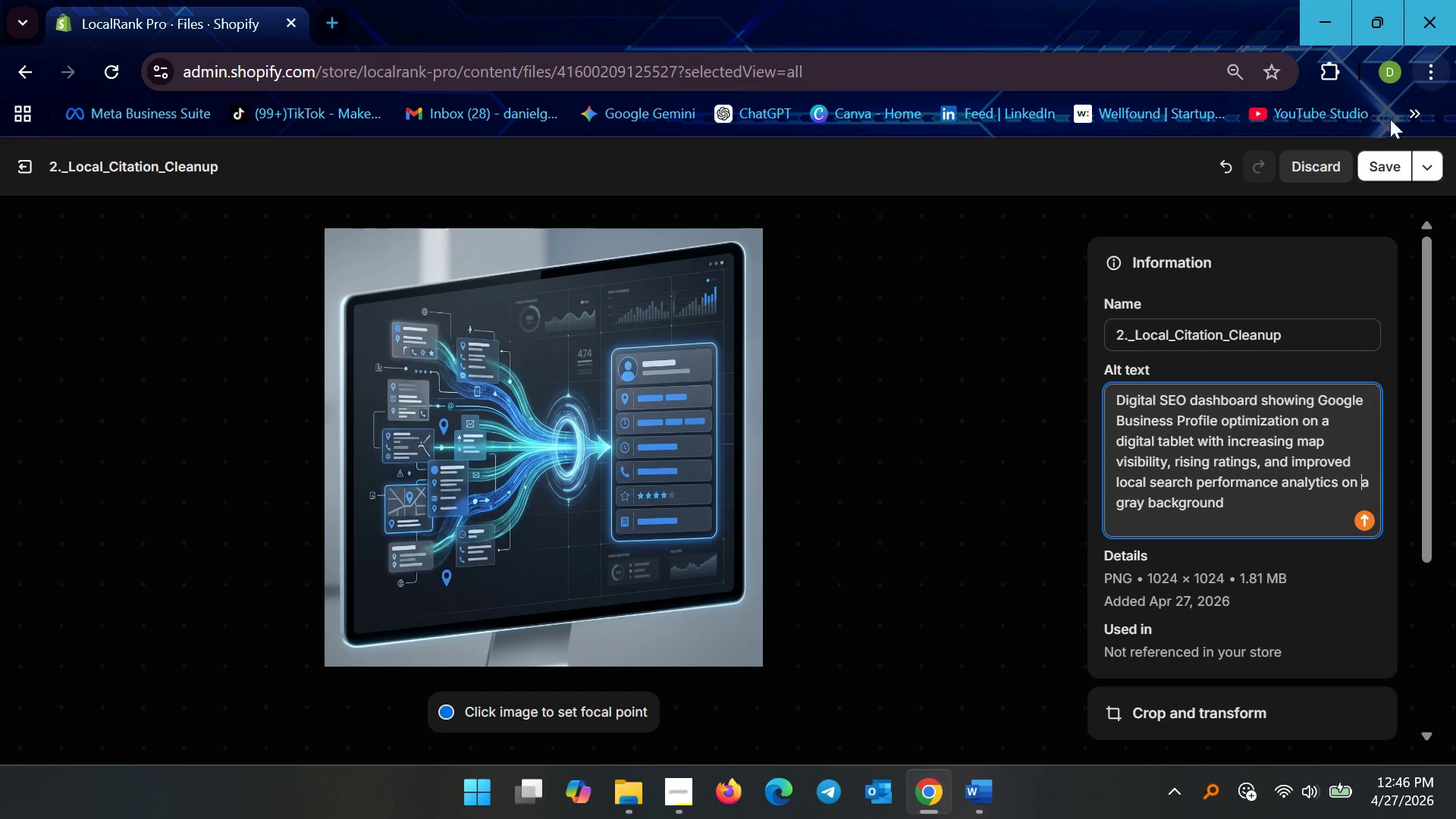 
left_click([1378, 165])
 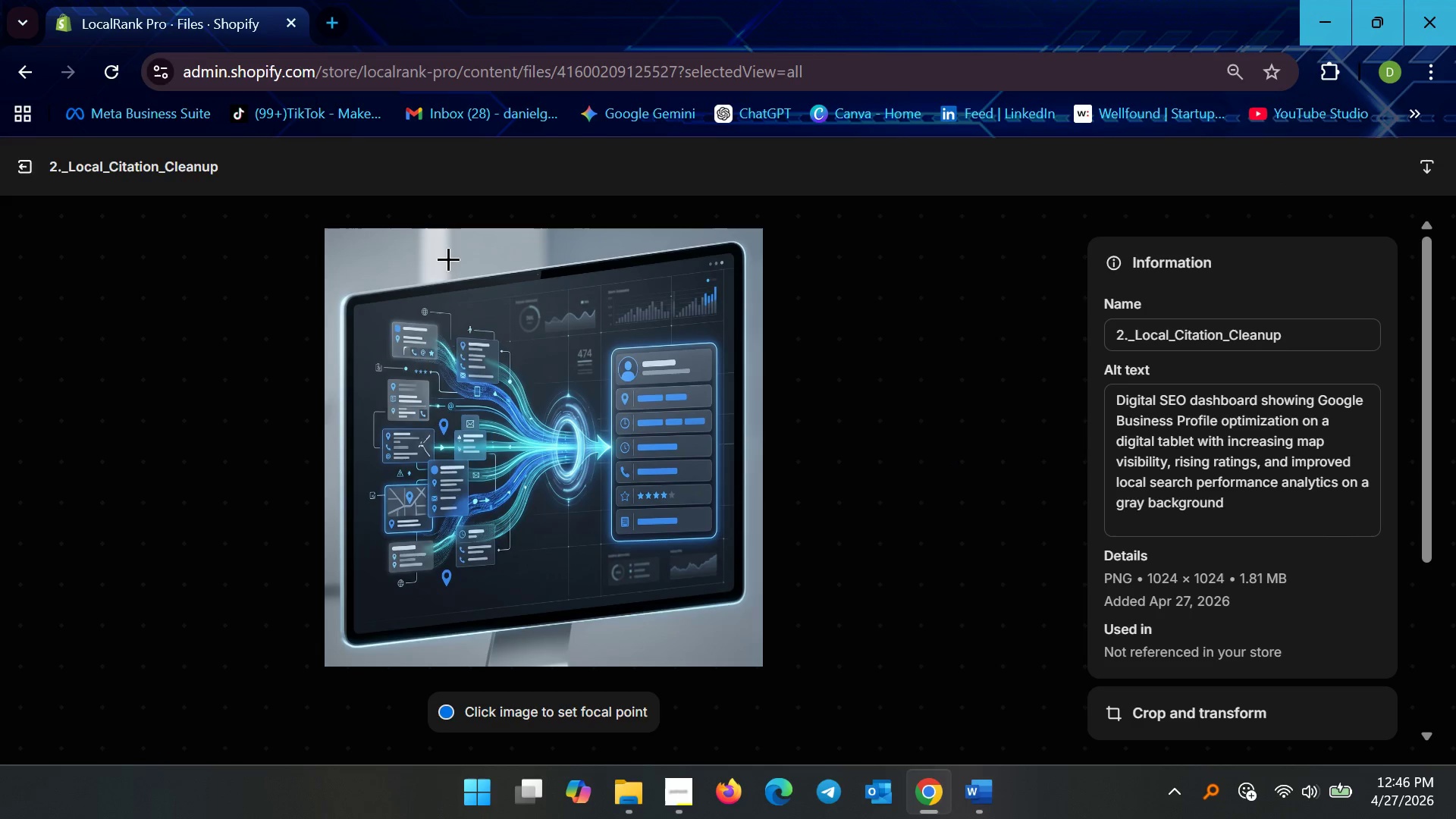 
left_click([9, 155])
 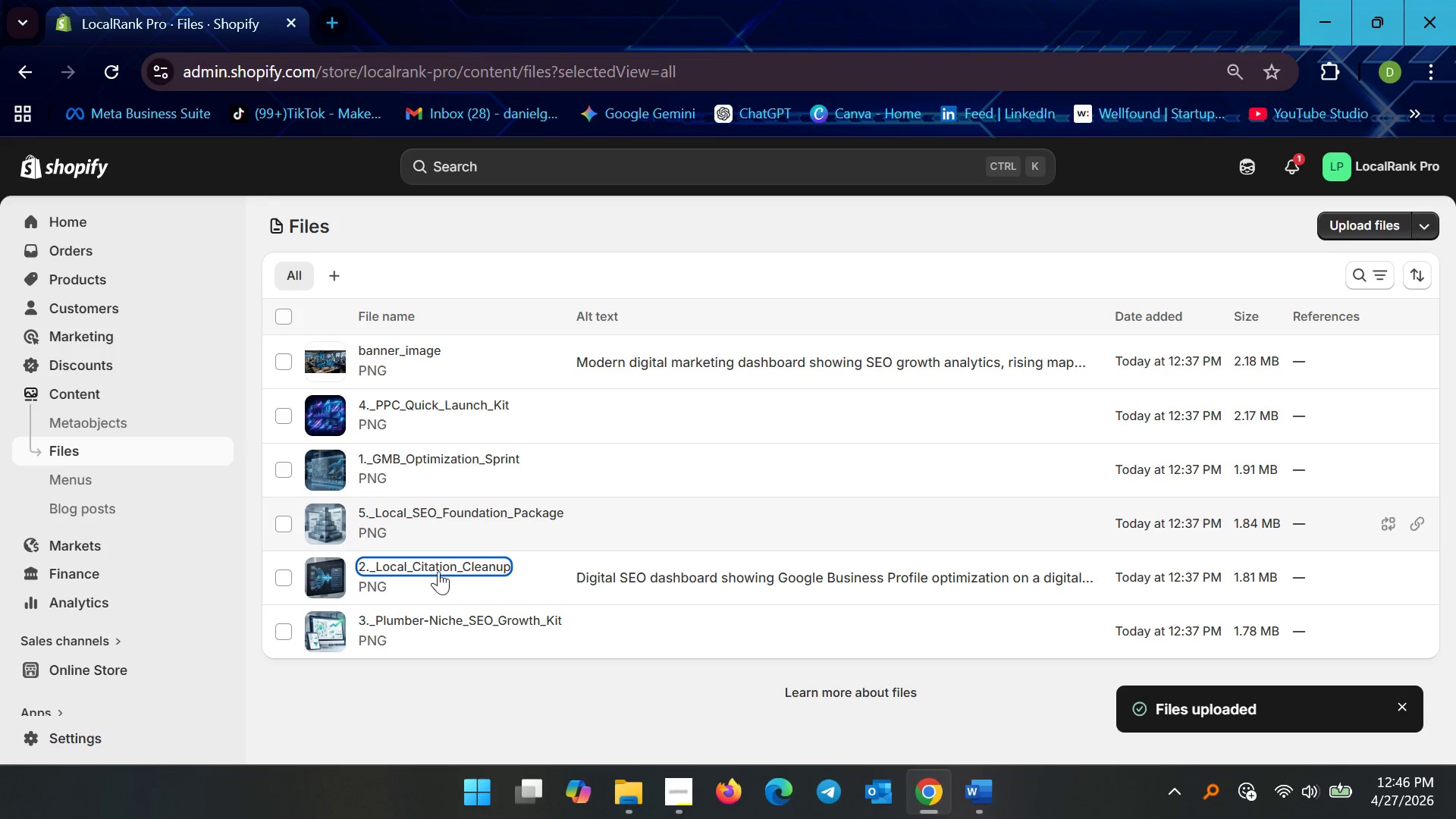 
left_click([444, 616])
 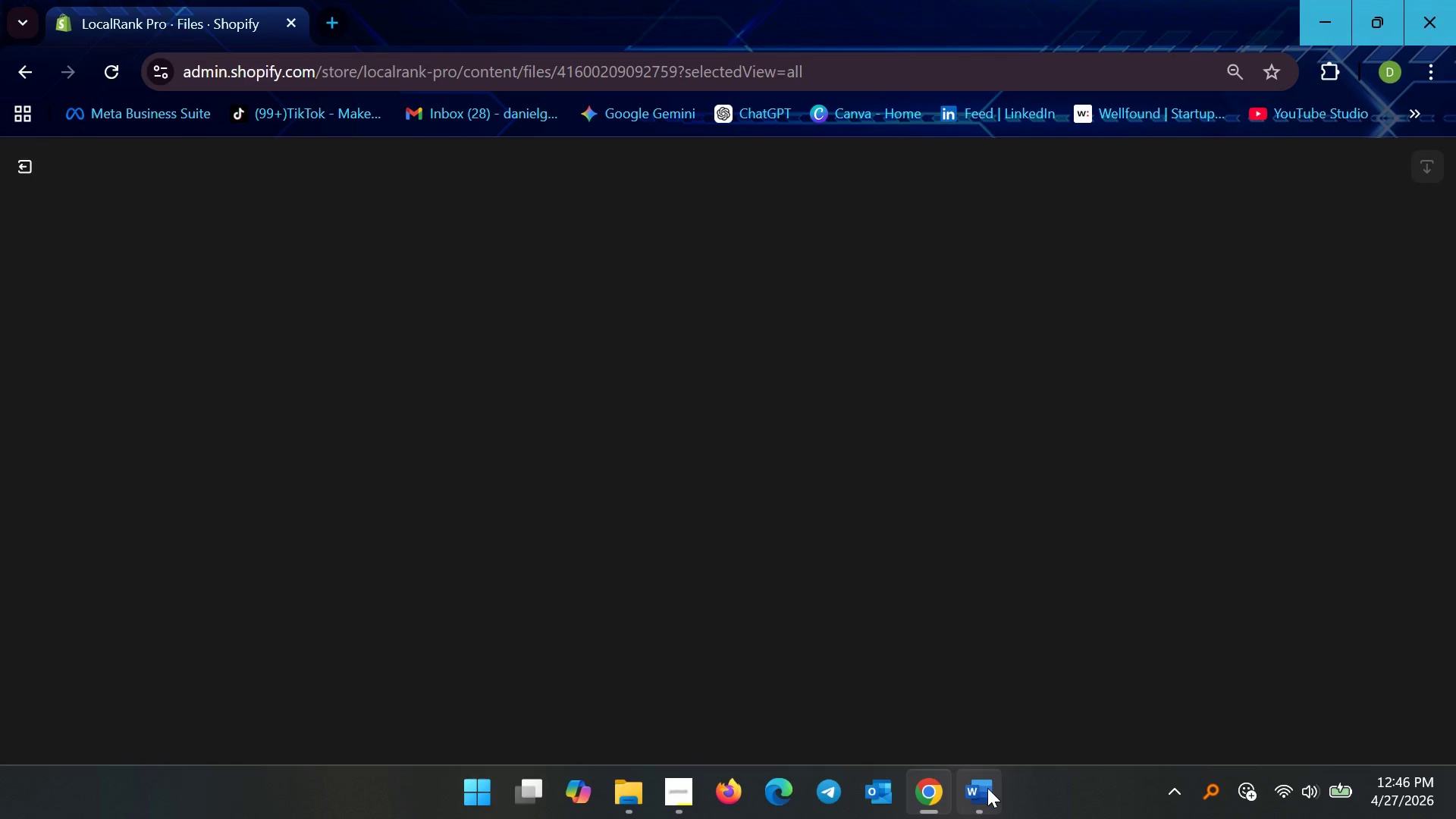 
double_click([798, 516])
 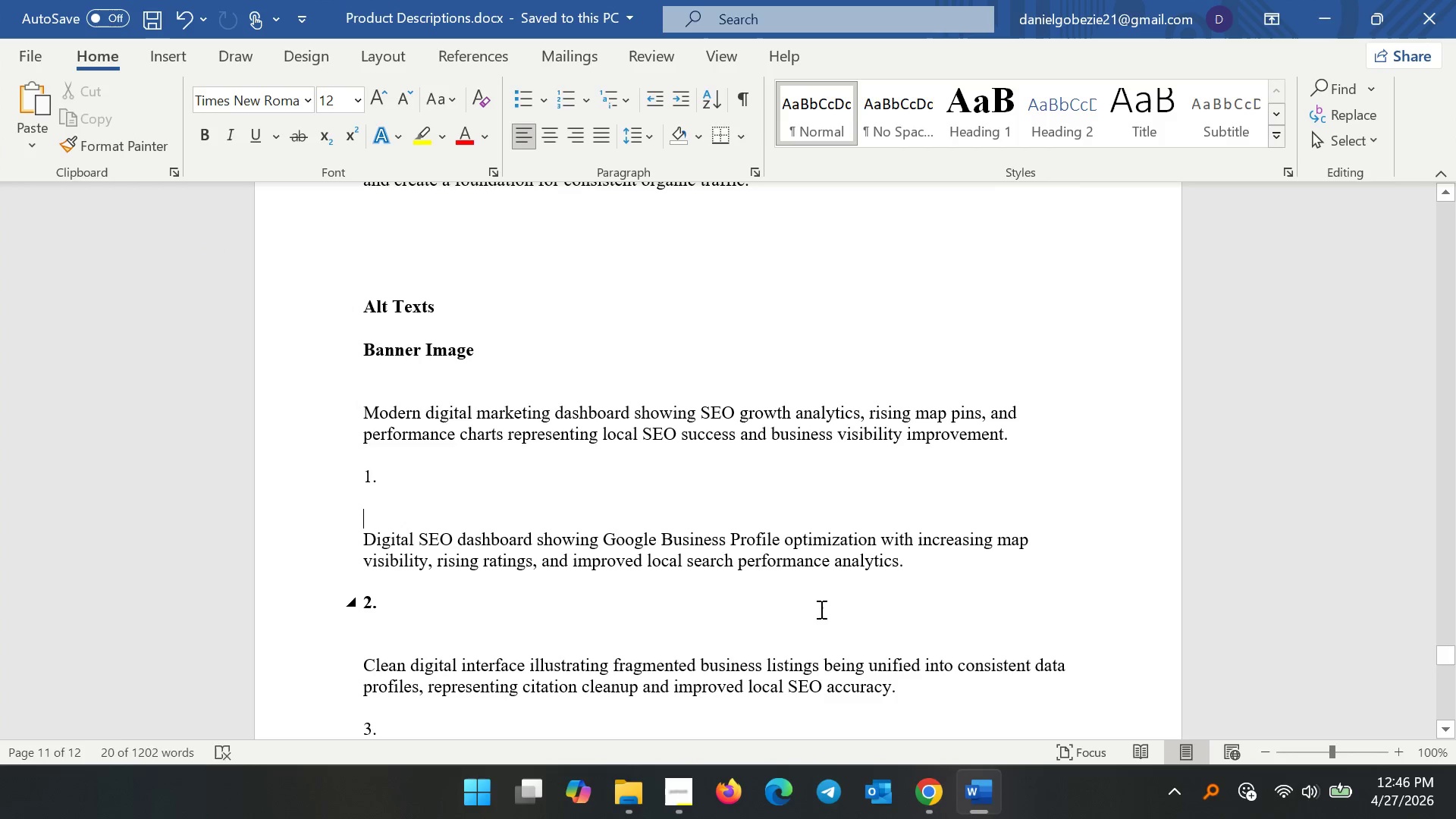 
scroll: coordinate [836, 622], scroll_direction: down, amount: 4.0
 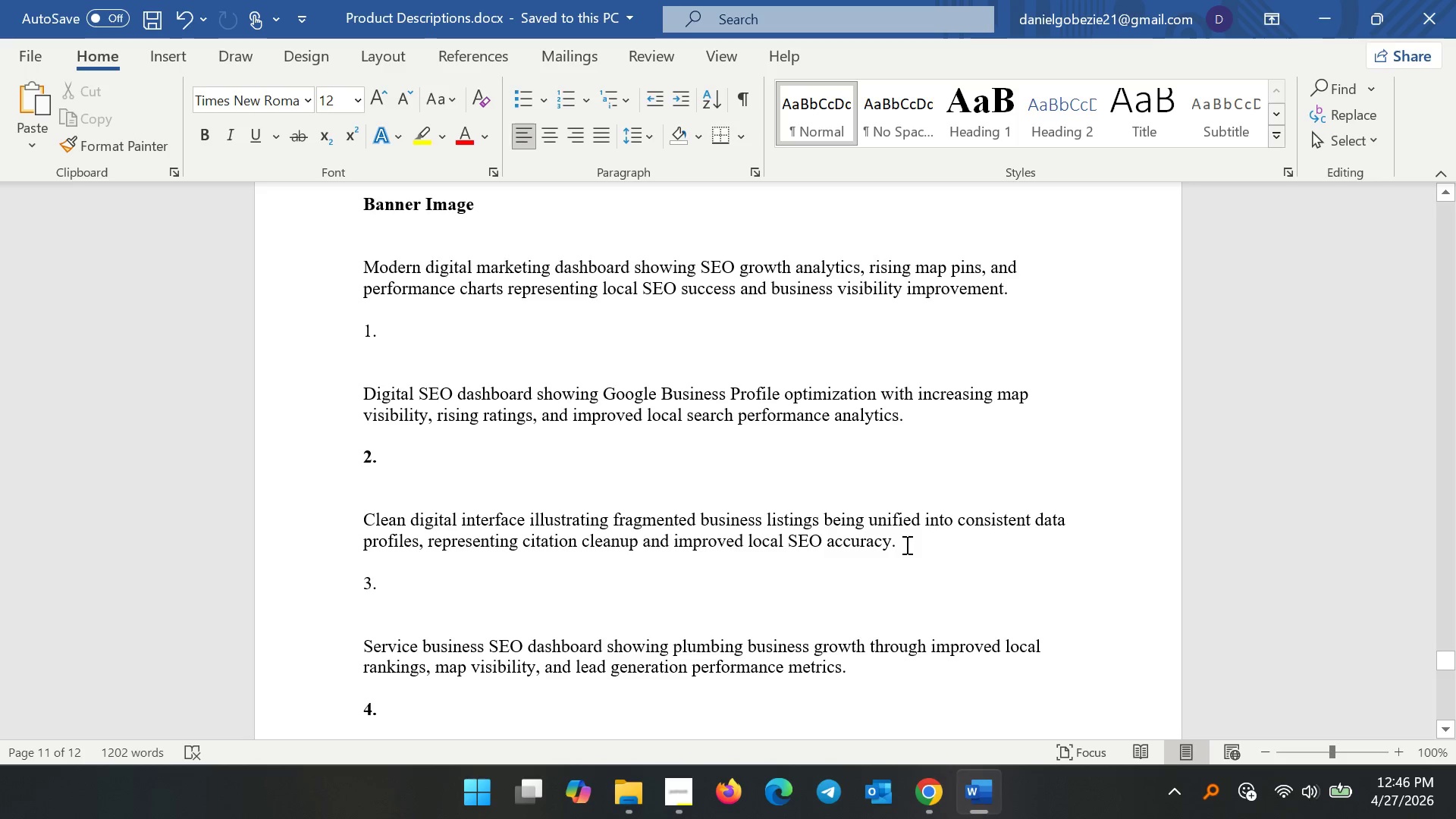 
left_click_drag(start_coordinate=[918, 548], to_coordinate=[353, 525])
 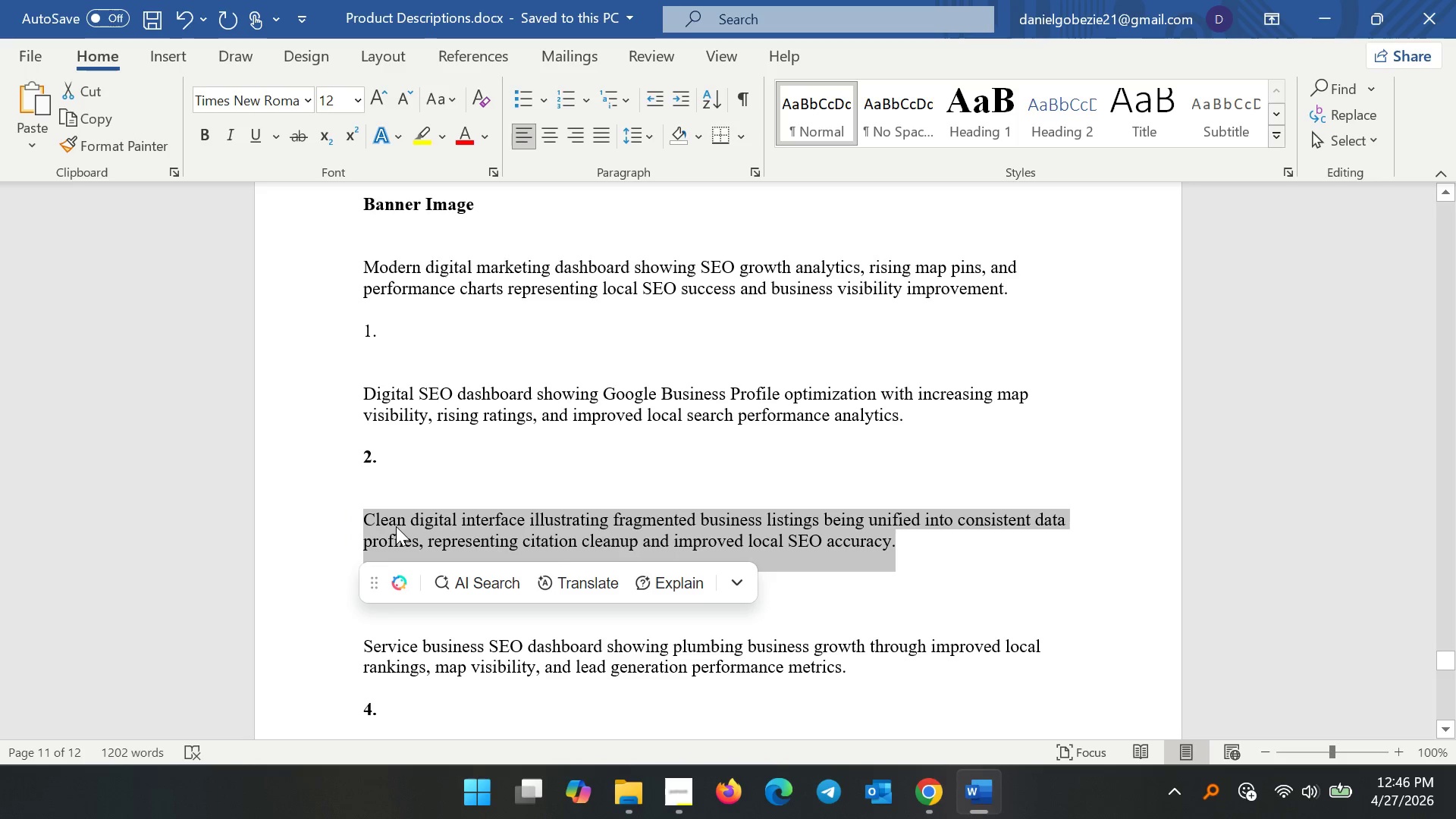 
key(Control+C)
 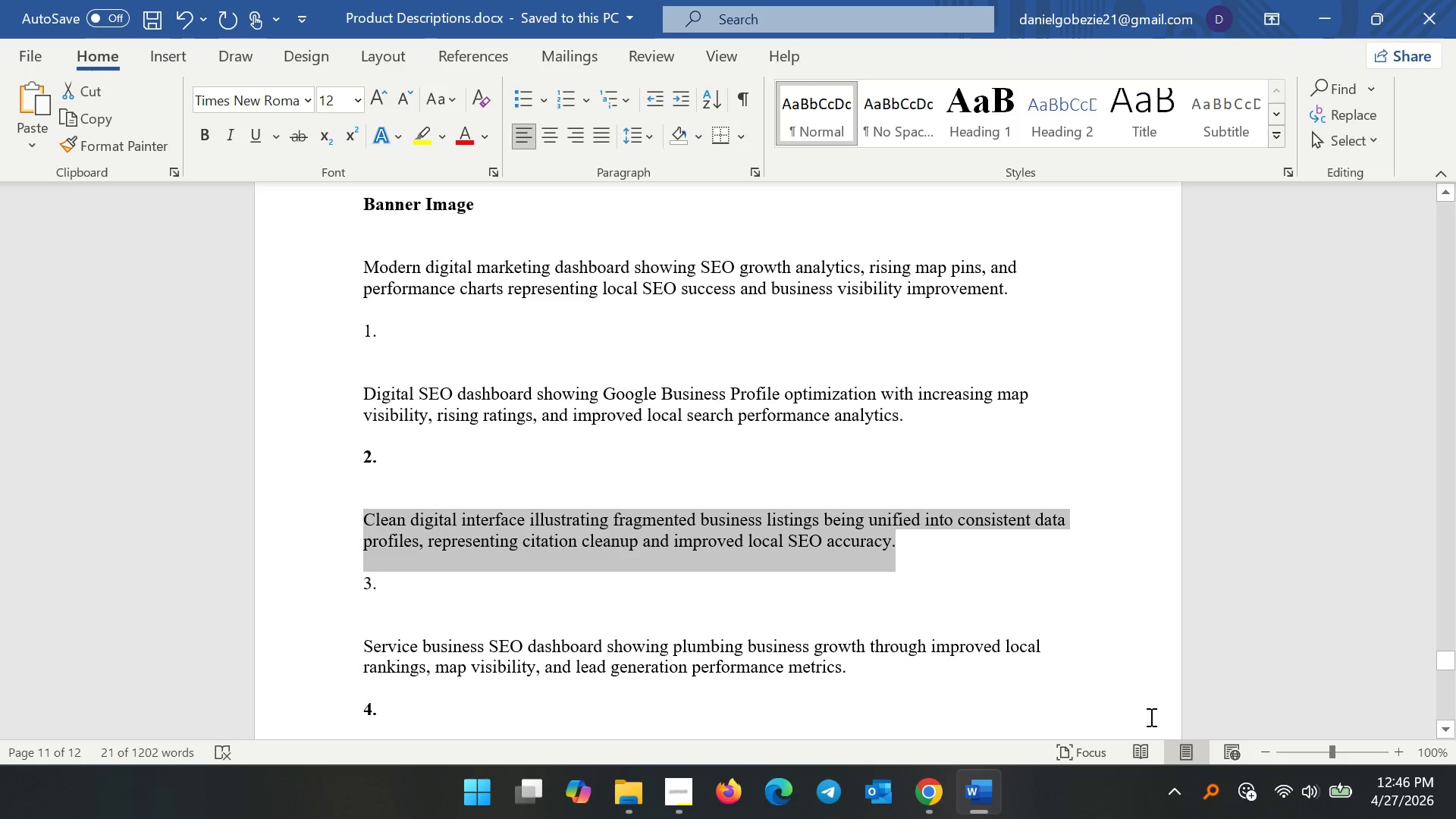 
key(Control+C)
 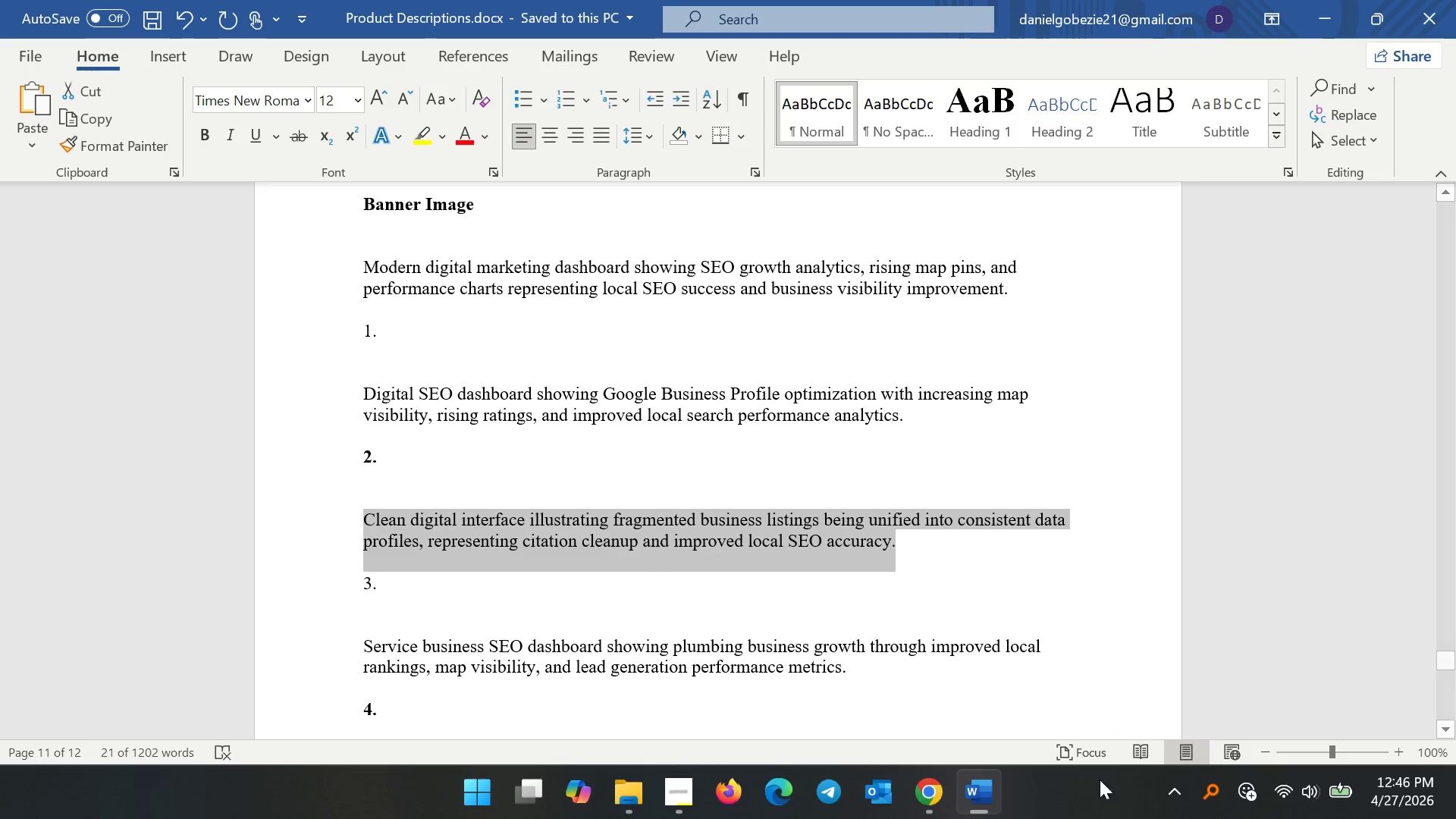 
key(Control+C)
 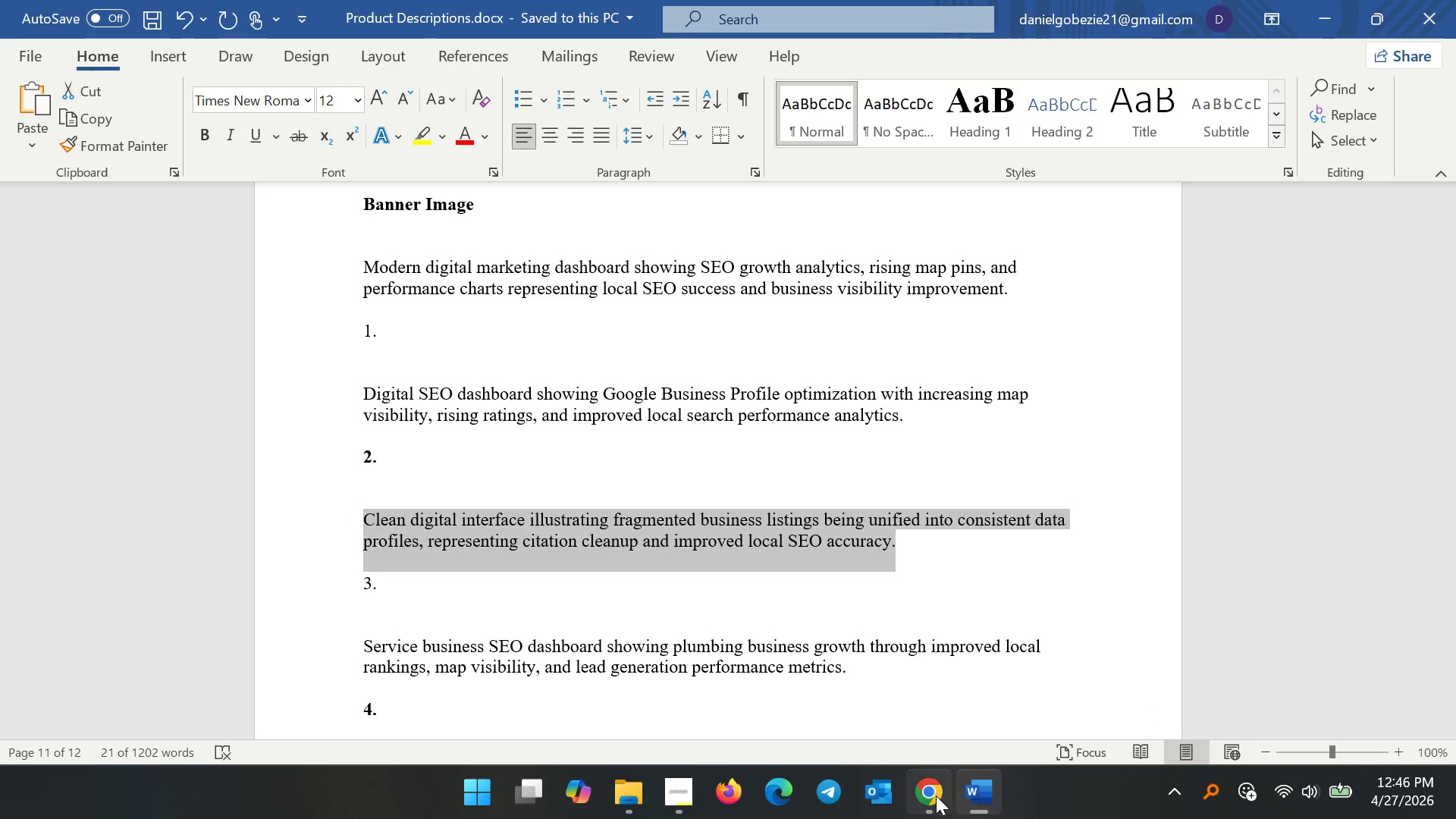 
left_click([936, 795])
 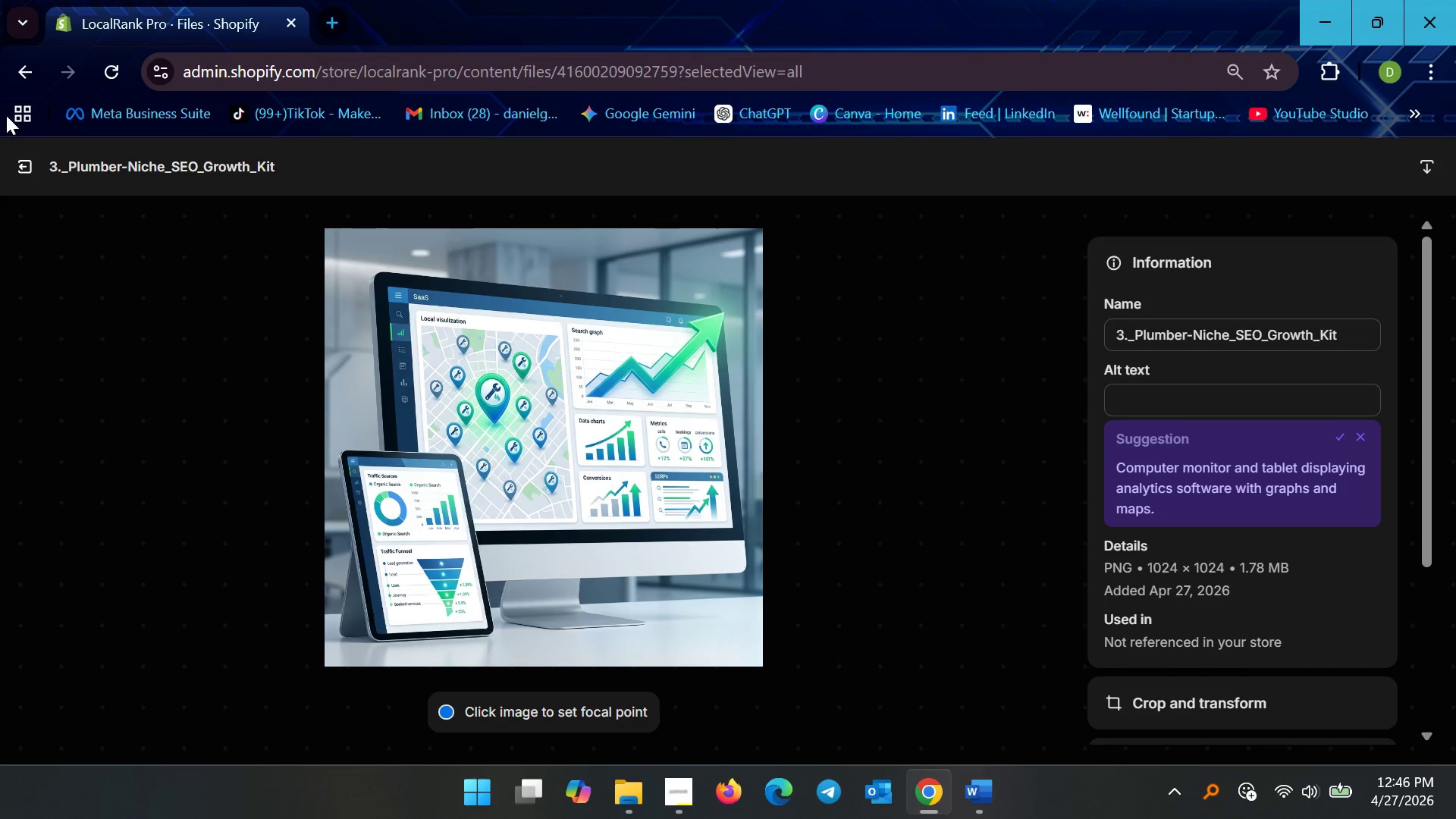 
left_click_drag(start_coordinate=[11, 136], to_coordinate=[11, 141])
 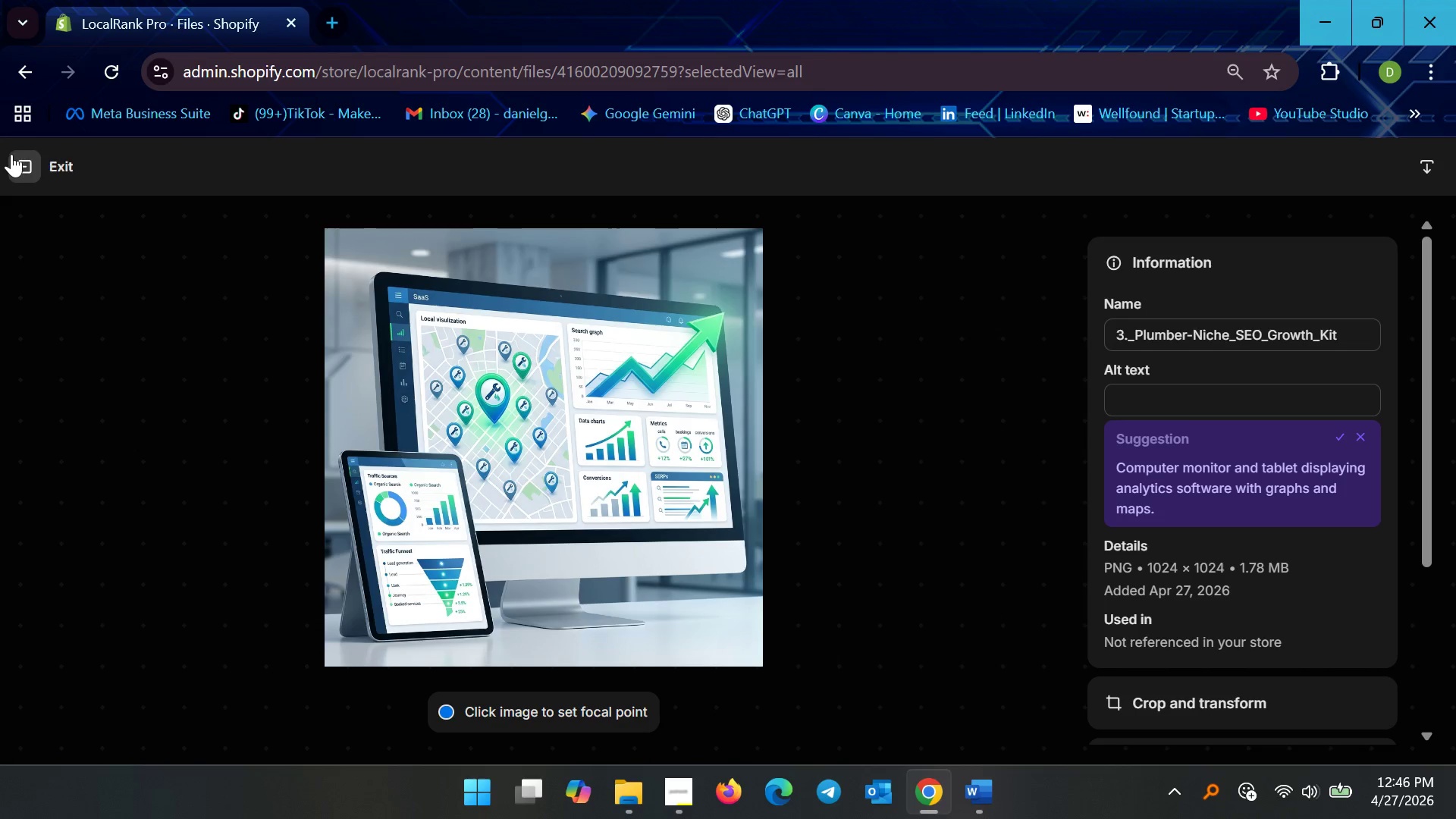 
double_click([11, 154])
 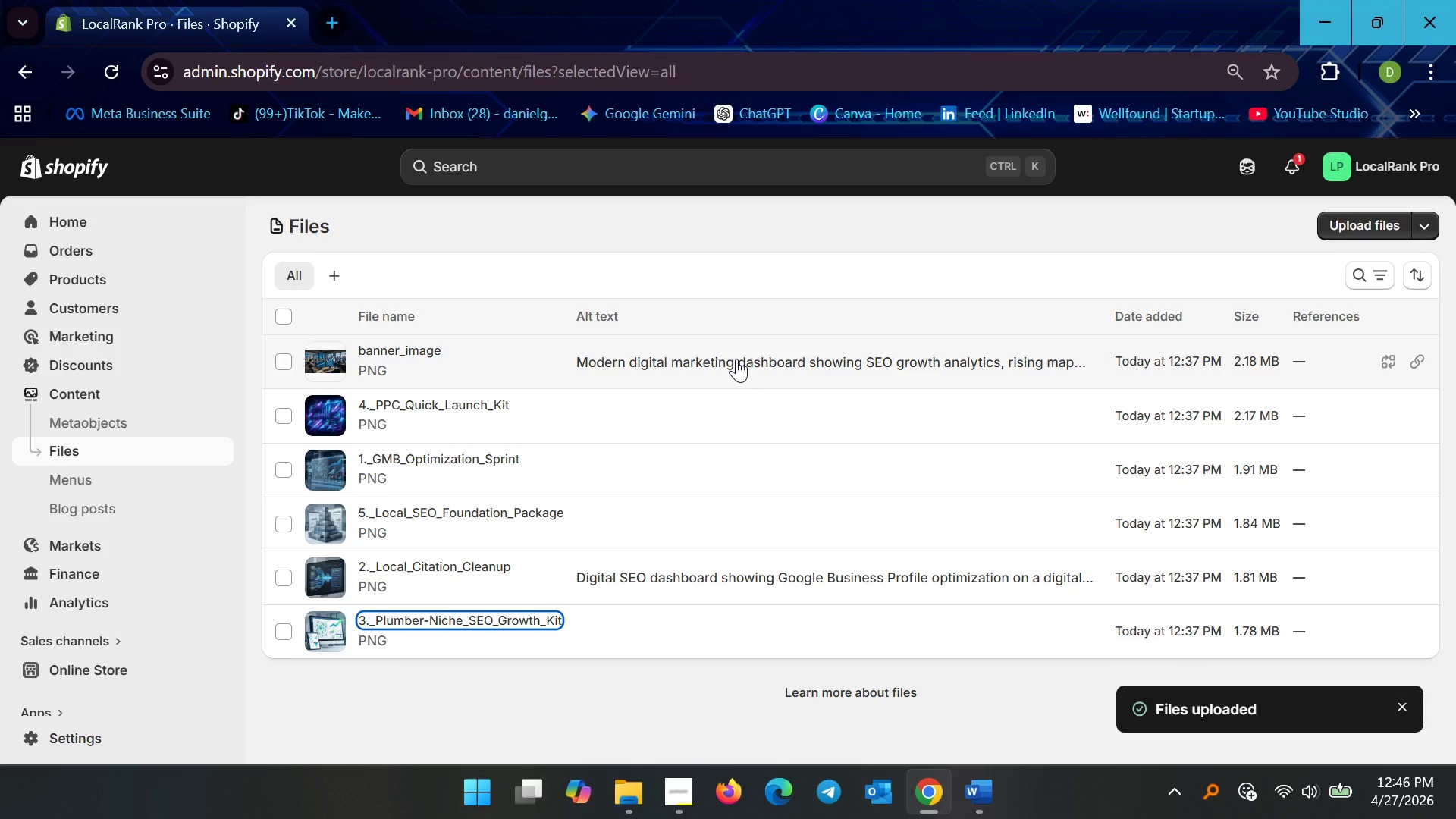 
wait(10.89)
 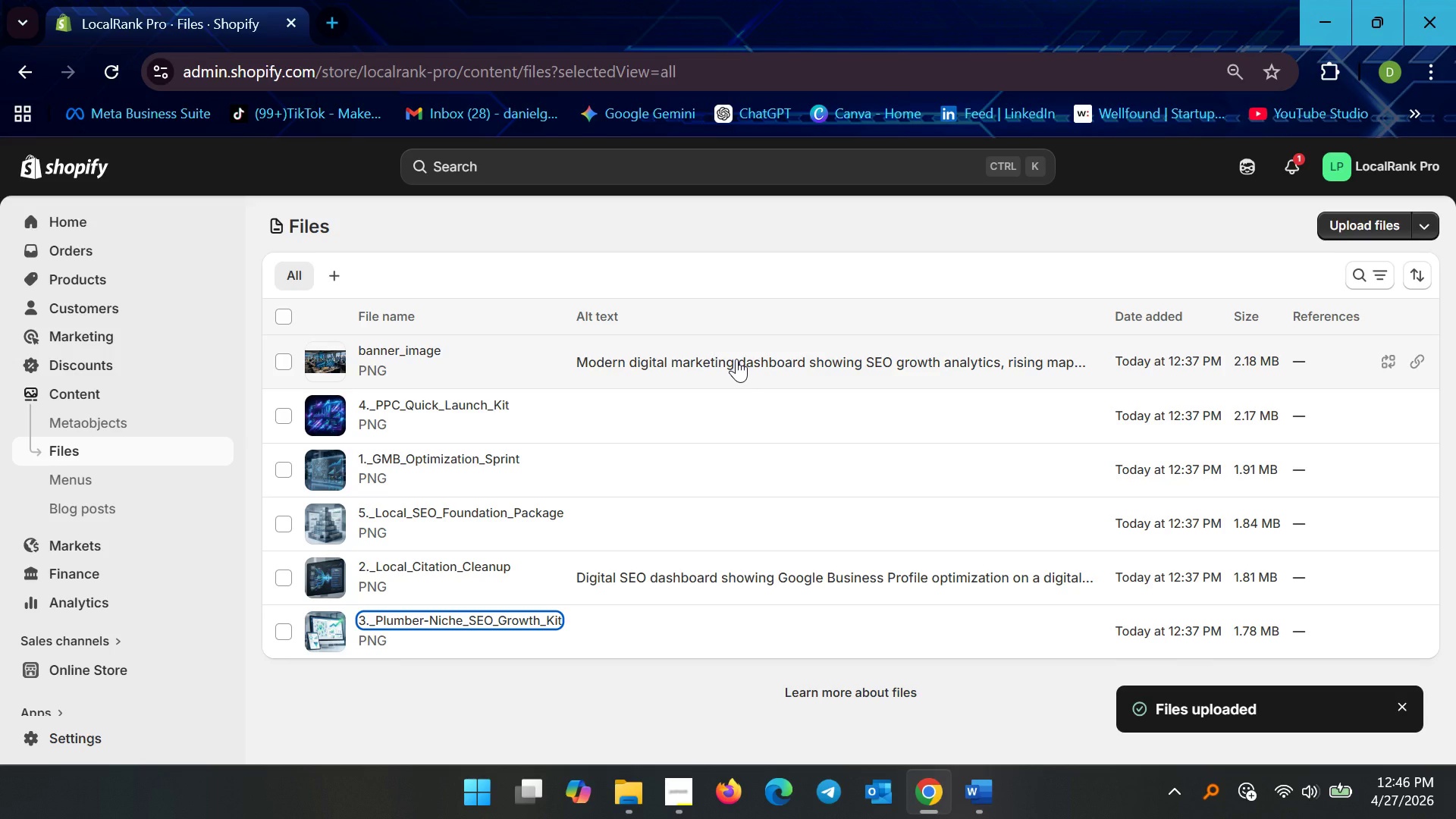 
left_click([736, 359])
 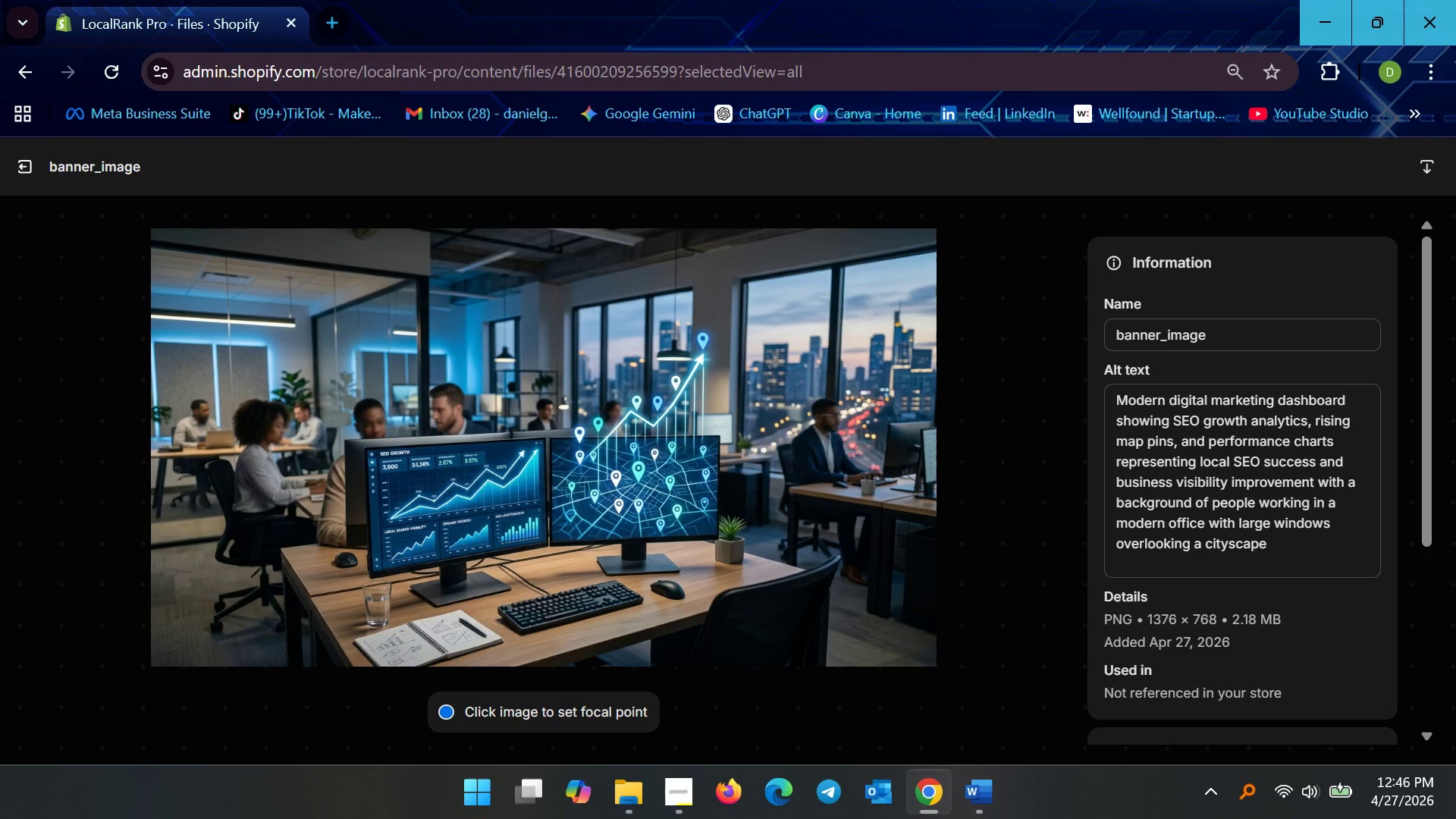 
left_click([1319, 447])
 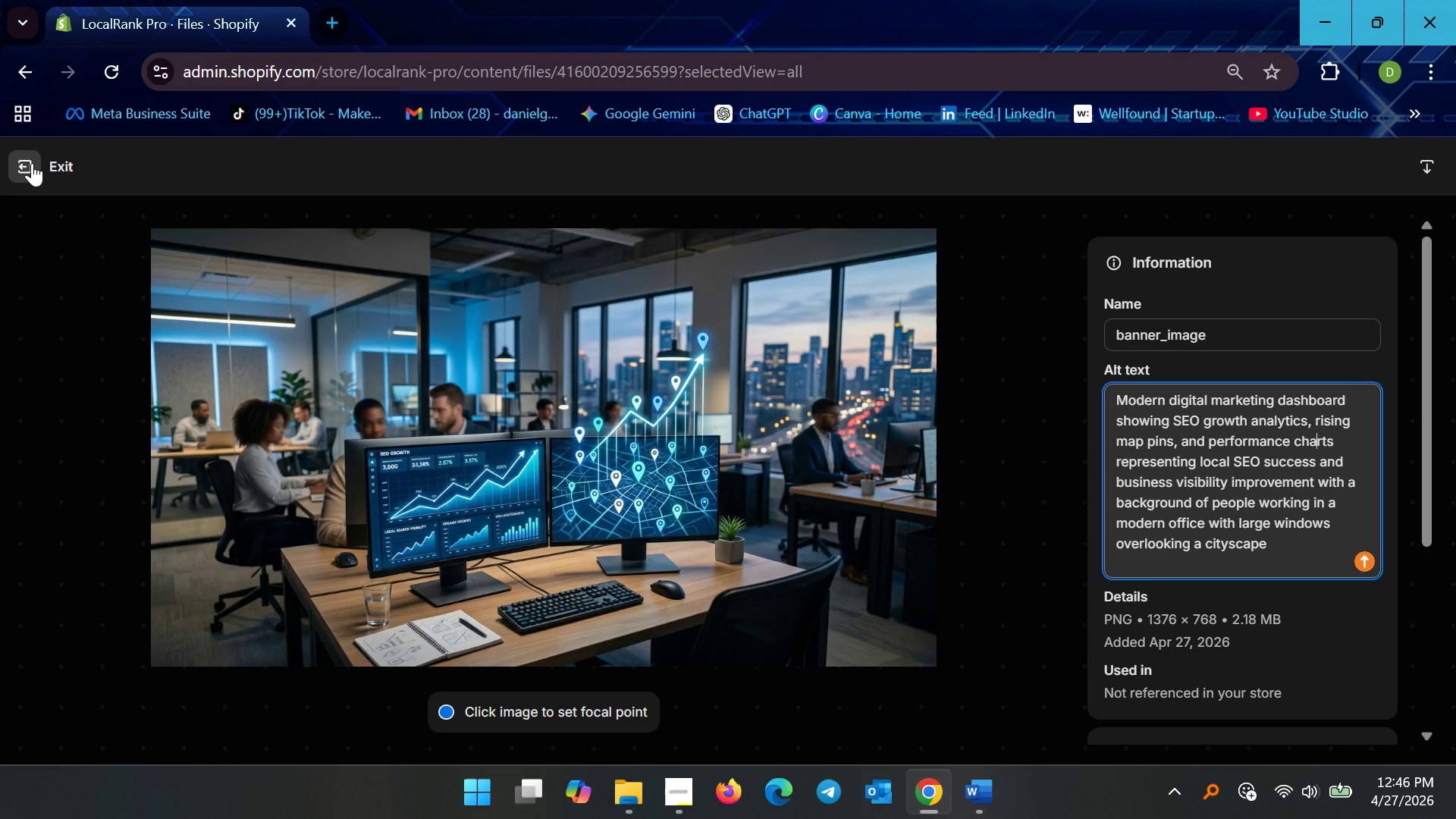 
left_click_drag(start_coordinate=[984, 796], to_coordinate=[984, 801])
 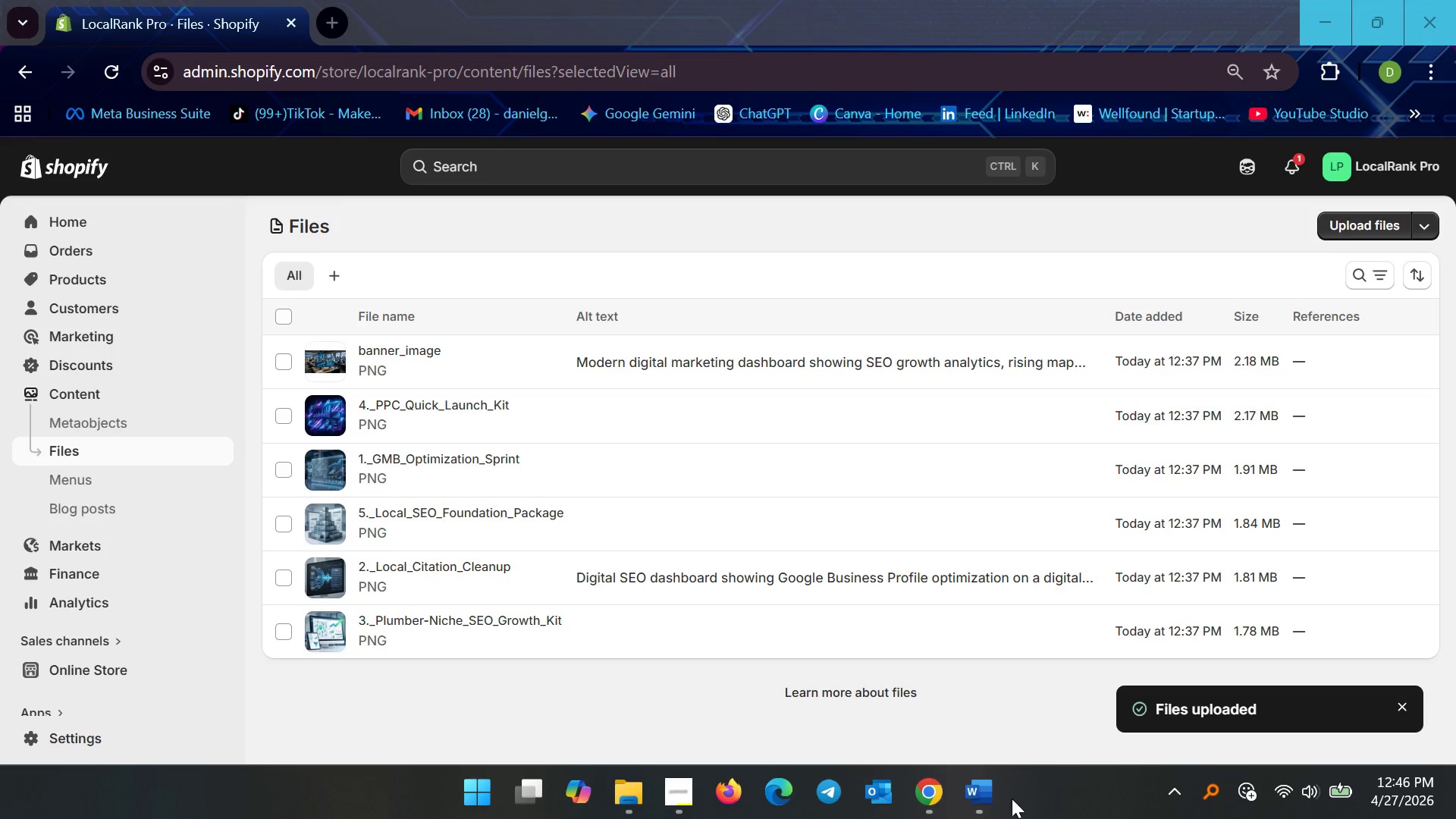 
left_click([972, 794])
 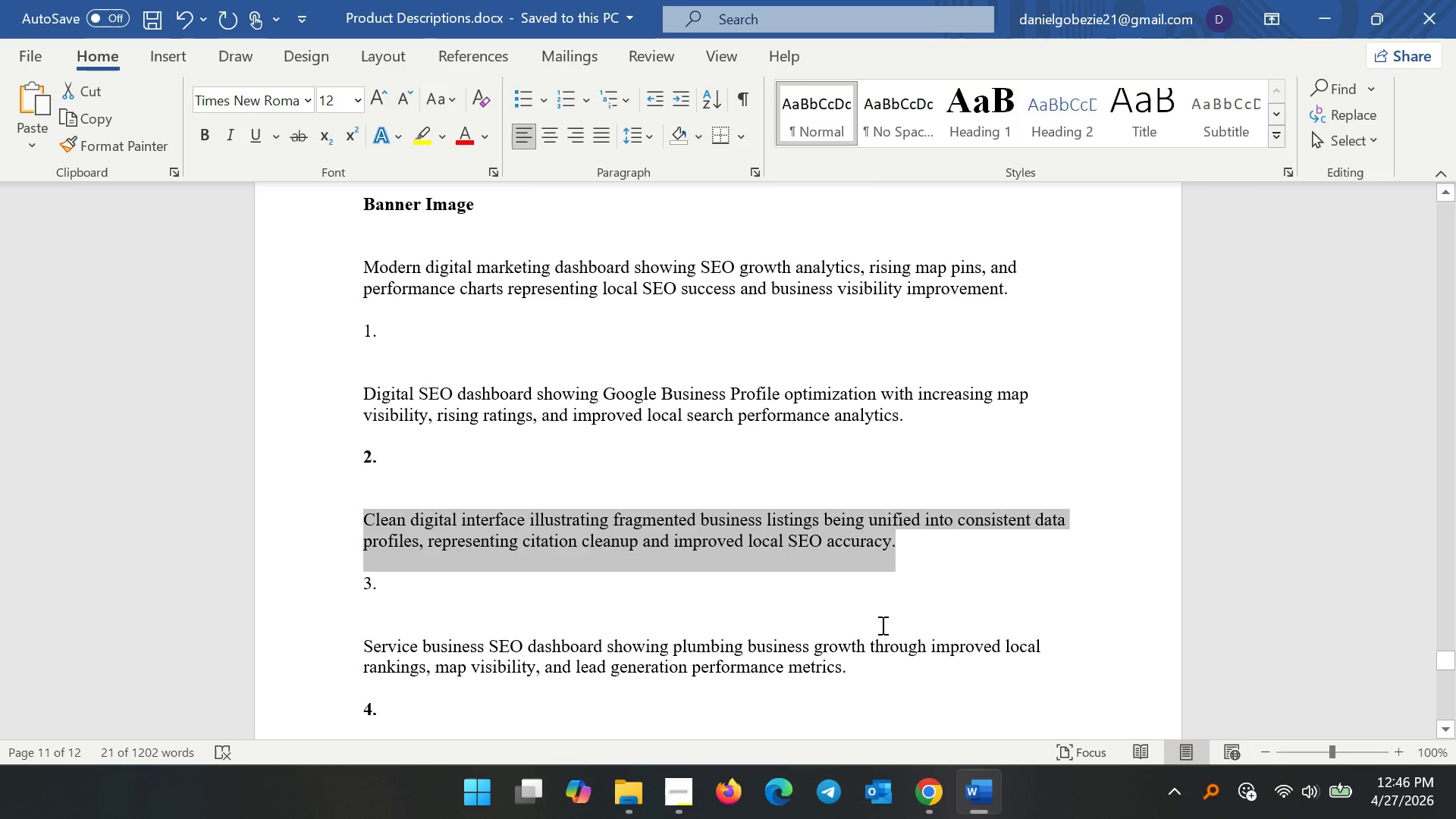 
left_click([850, 578])
 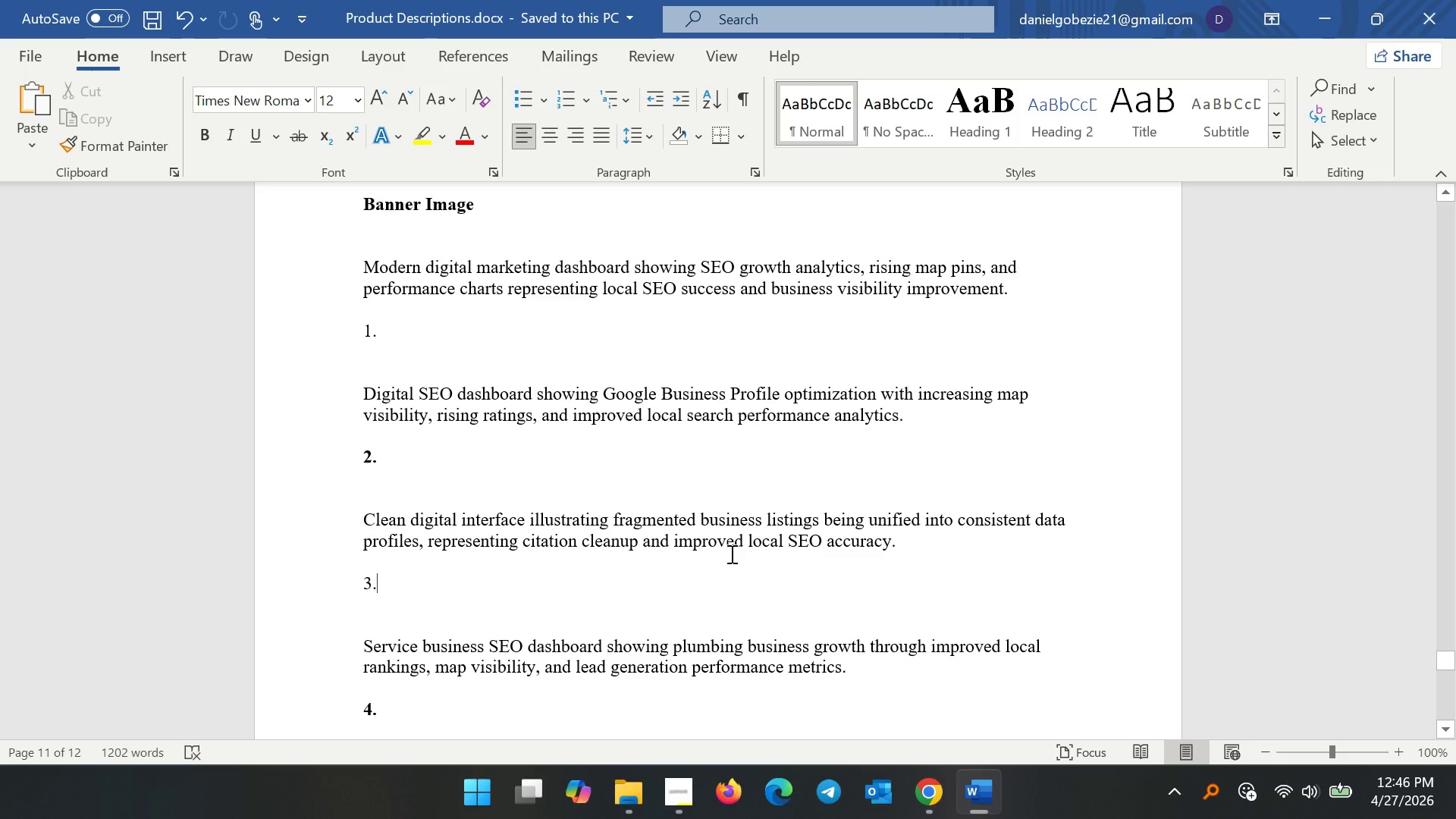 
scroll: coordinate [730, 554], scroll_direction: up, amount: 3.0
 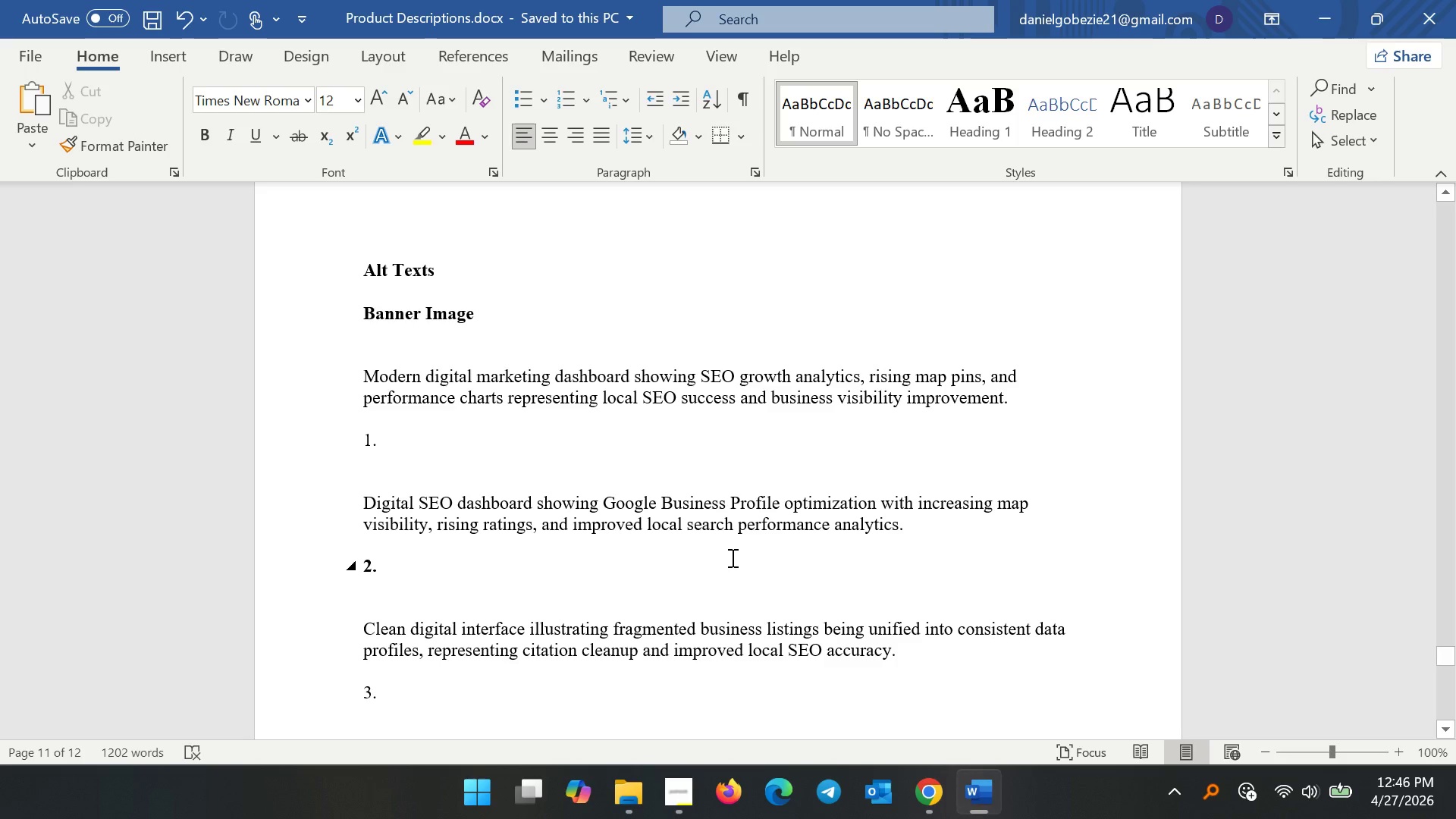 
scroll: coordinate [733, 554], scroll_direction: down, amount: 1.0
 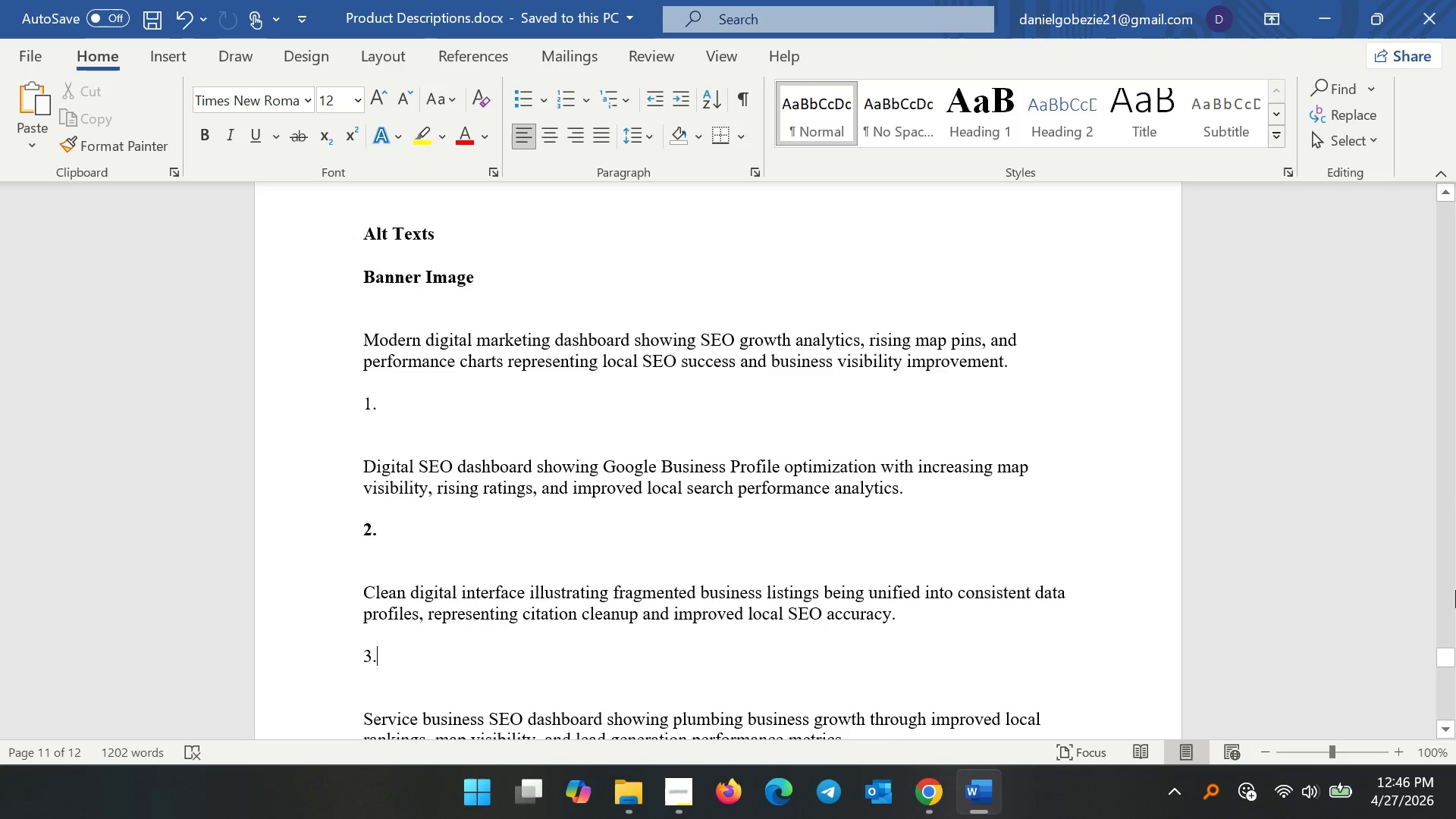 
left_click_drag(start_coordinate=[1450, 661], to_coordinate=[1453, 148])
 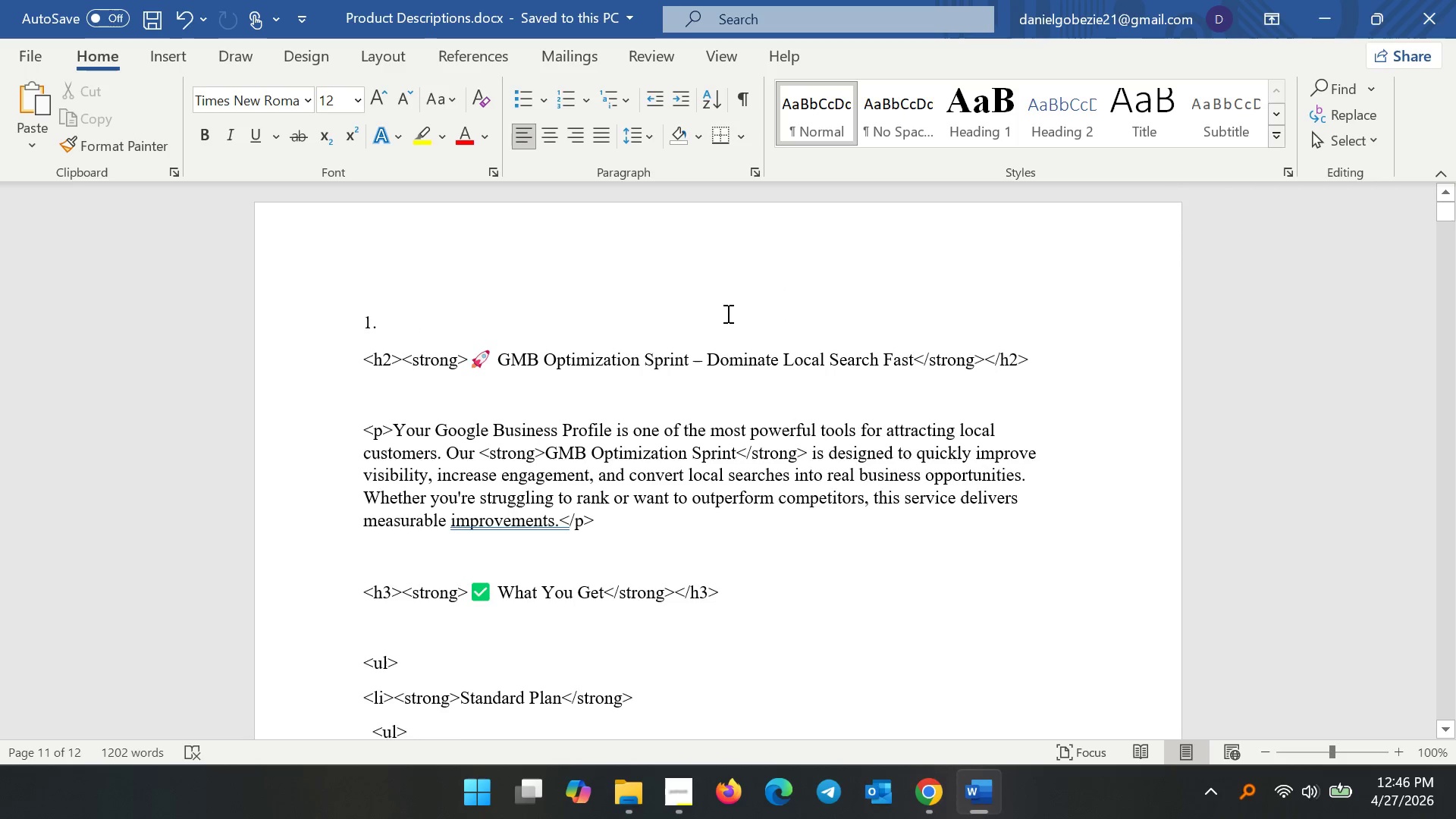 
scroll: coordinate [631, 399], scroll_direction: down, amount: 56.0
 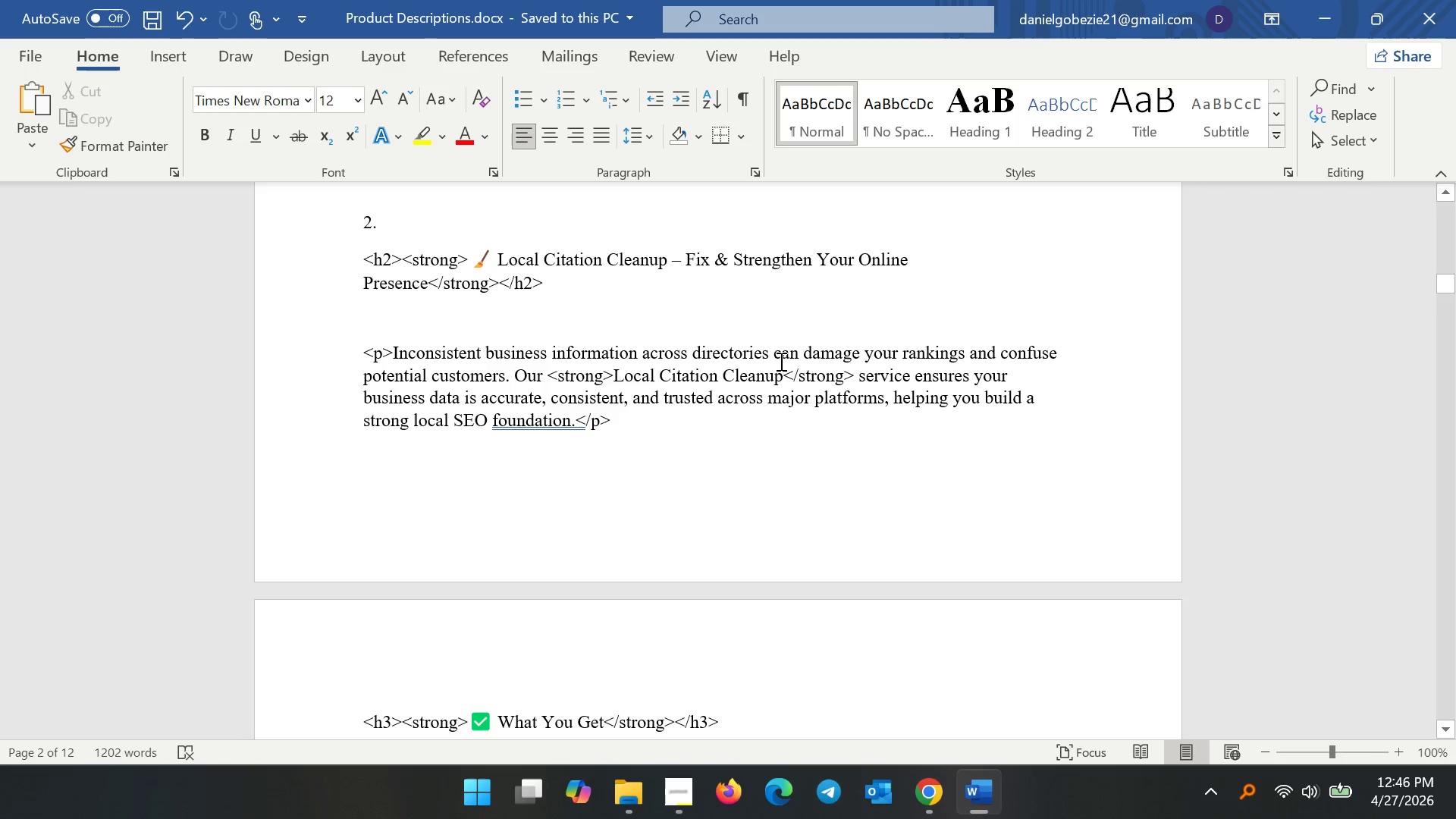 
scroll: coordinate [657, 294], scroll_direction: up, amount: 8.0
 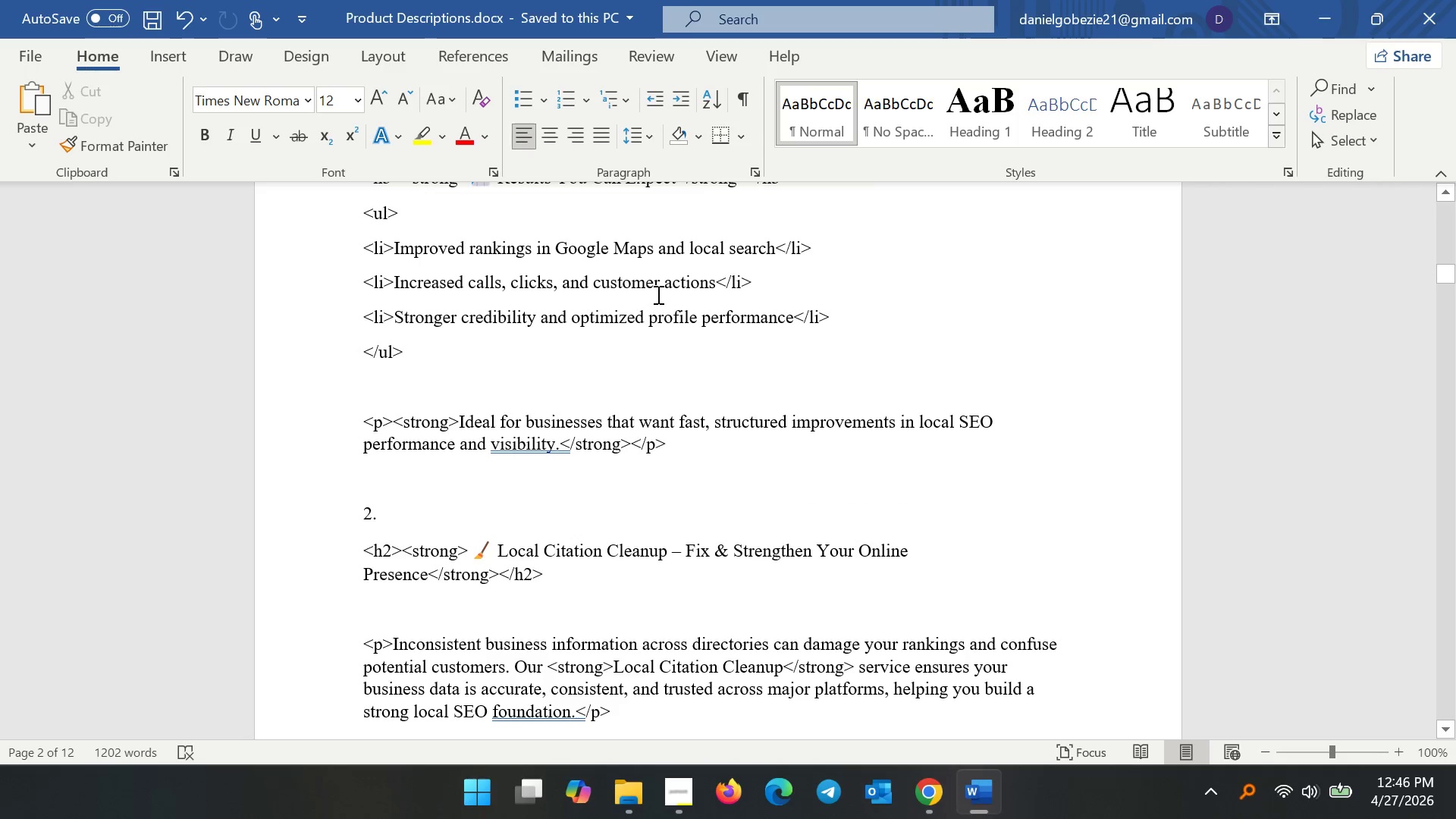 
scroll: coordinate [638, 318], scroll_direction: down, amount: 6.0
 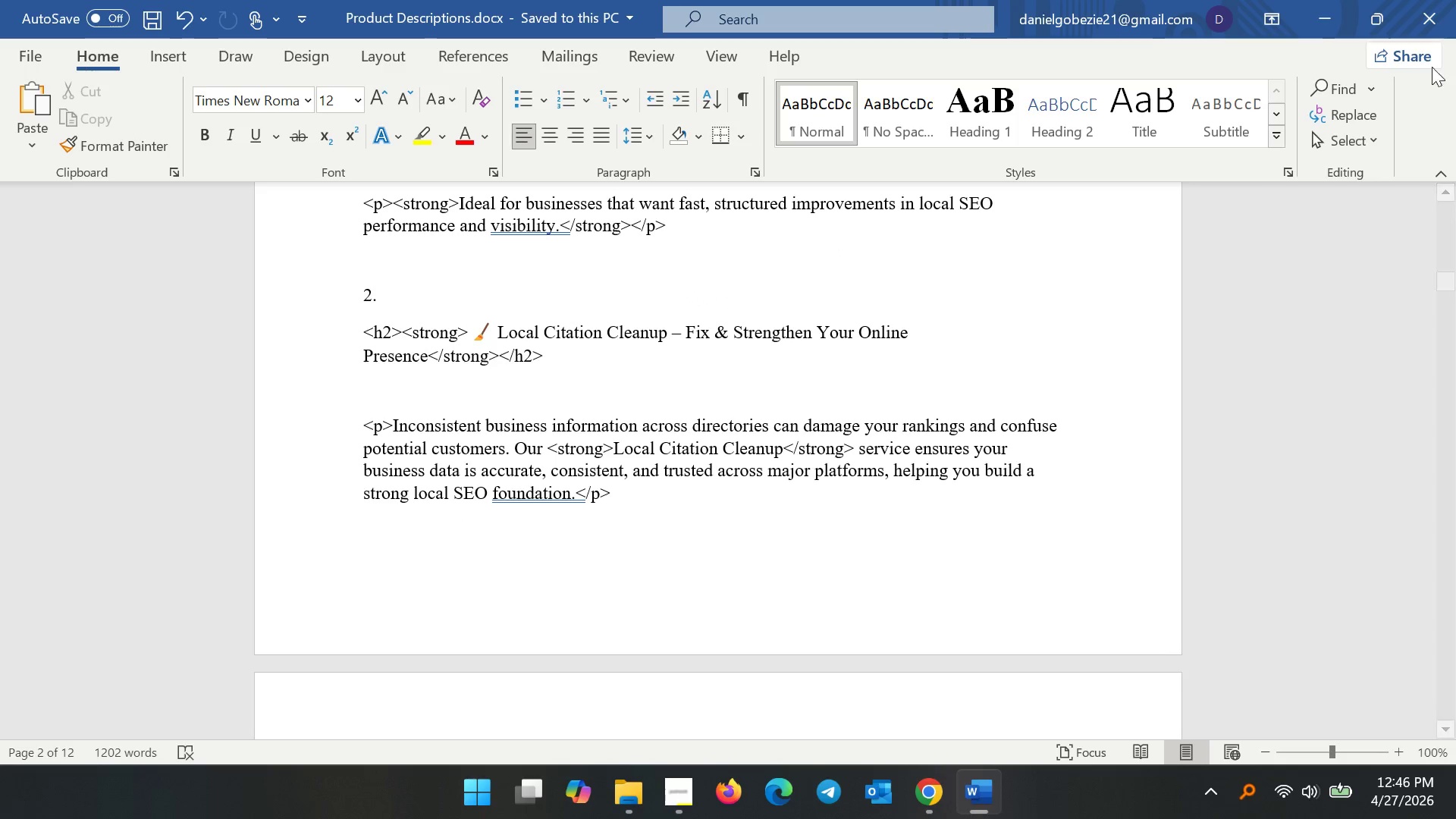 
left_click([1334, 22])
 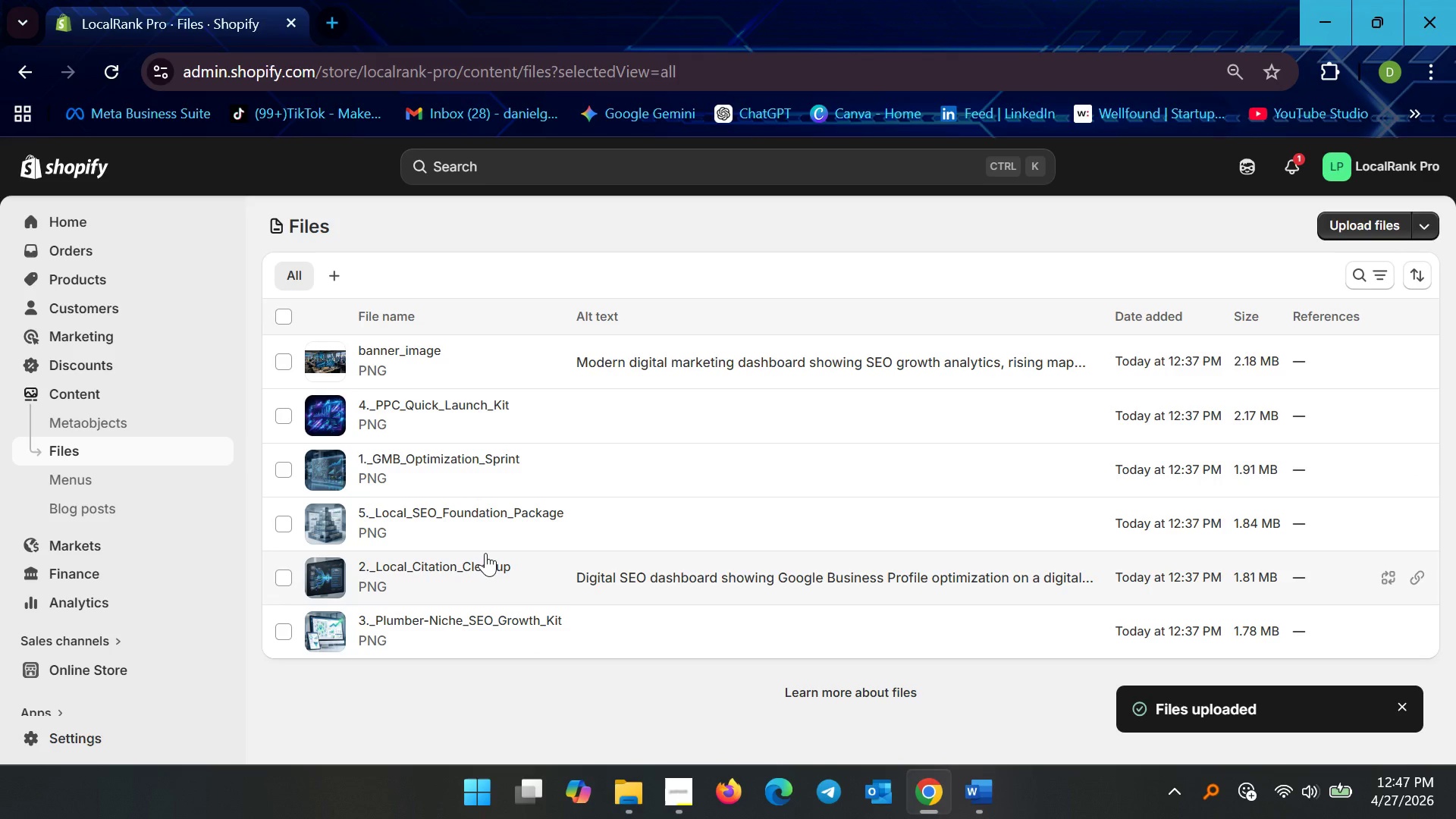 
wait(14.86)
 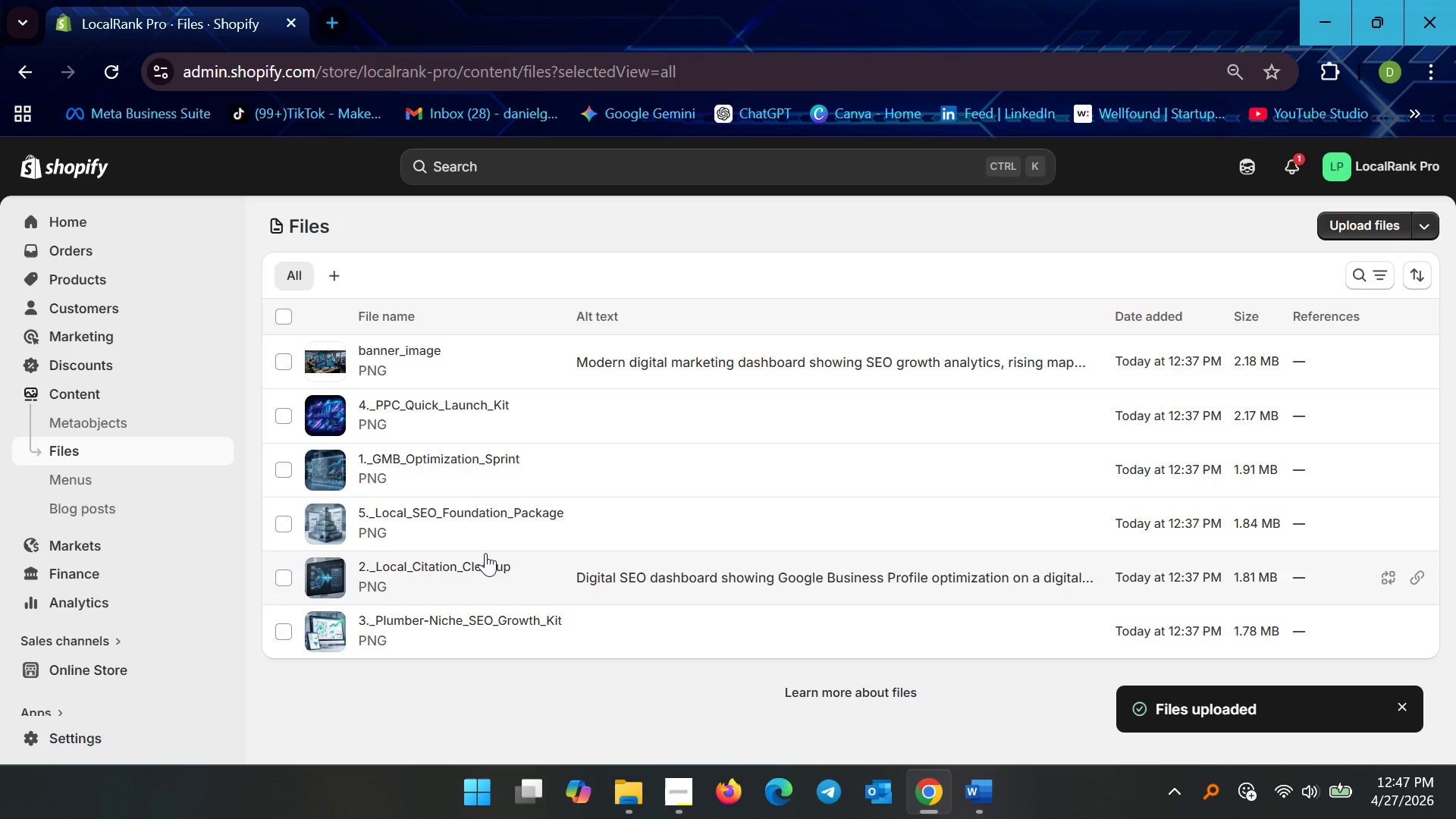 
left_click([519, 576])
 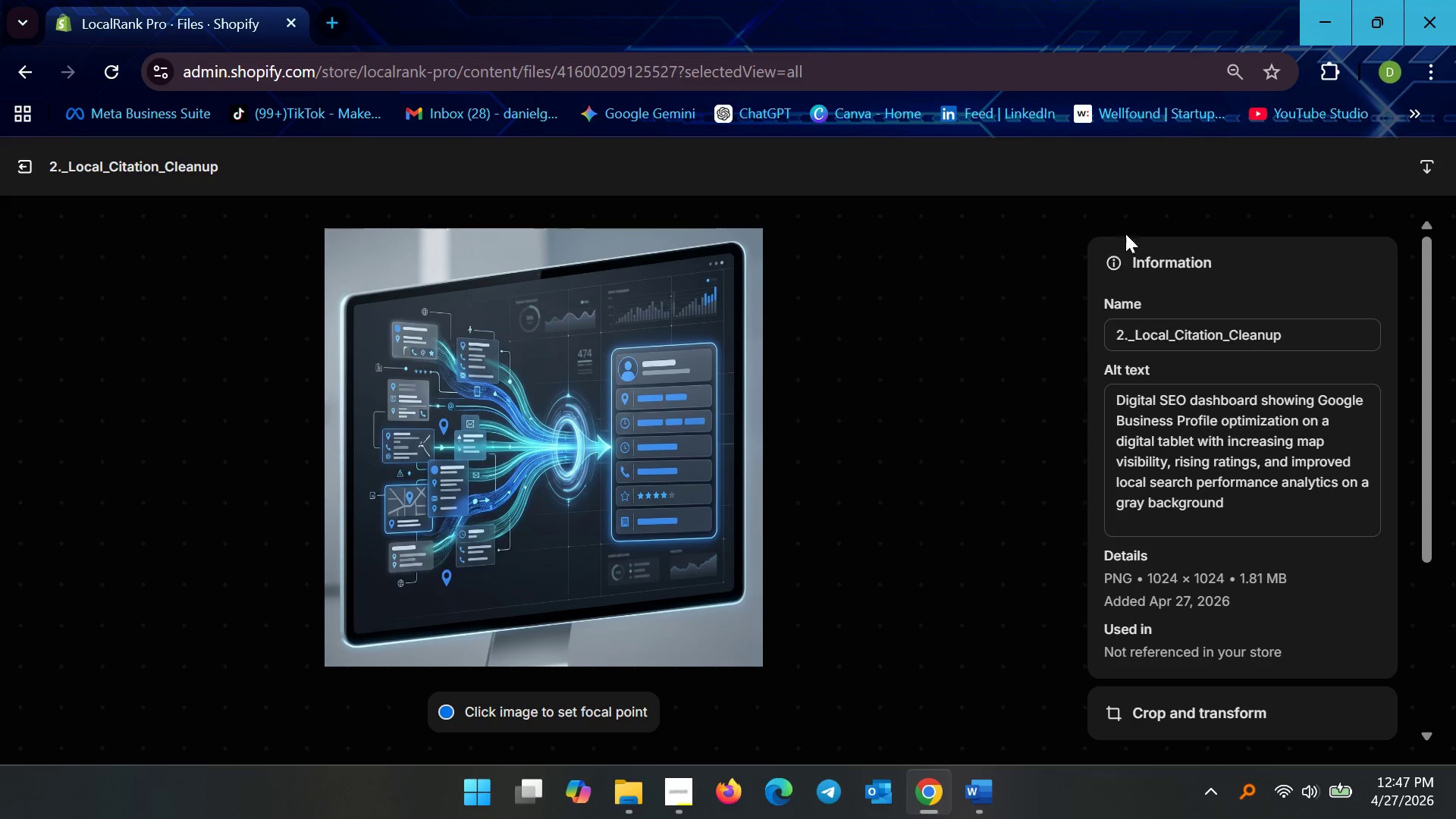 
left_click([1210, 438])
 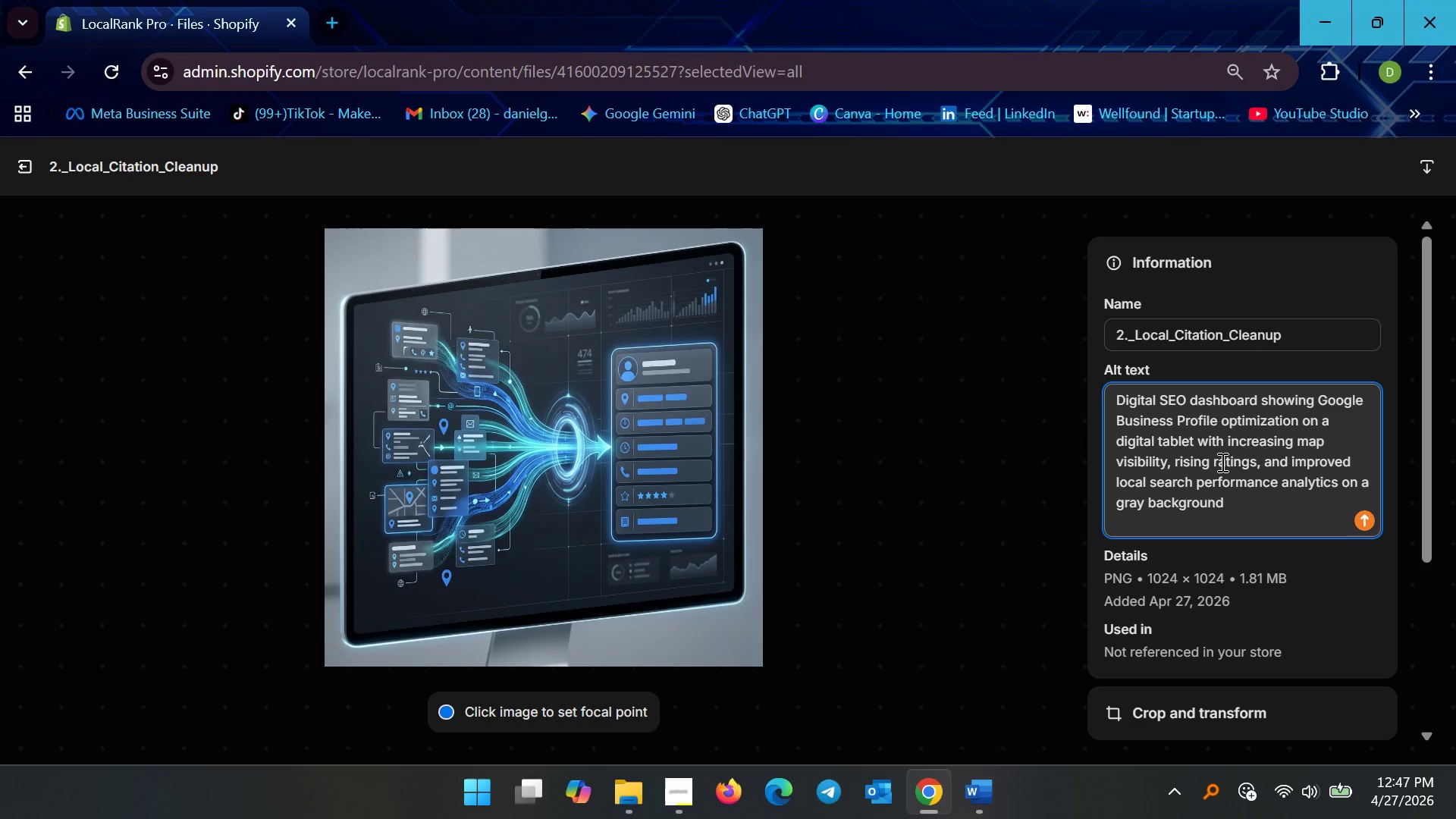 
key(Control+ControlLeft)
 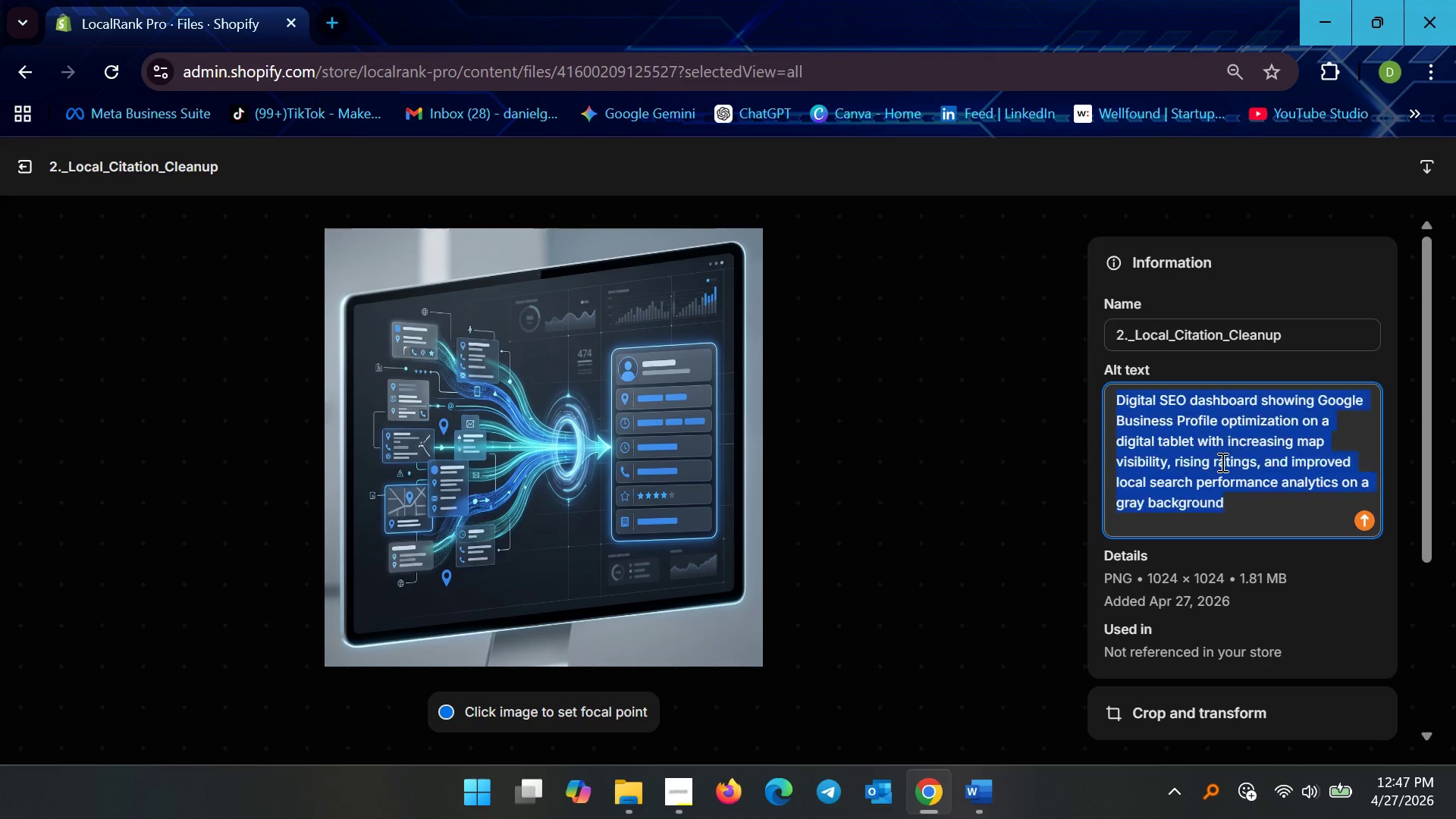 
key(Control+A)
 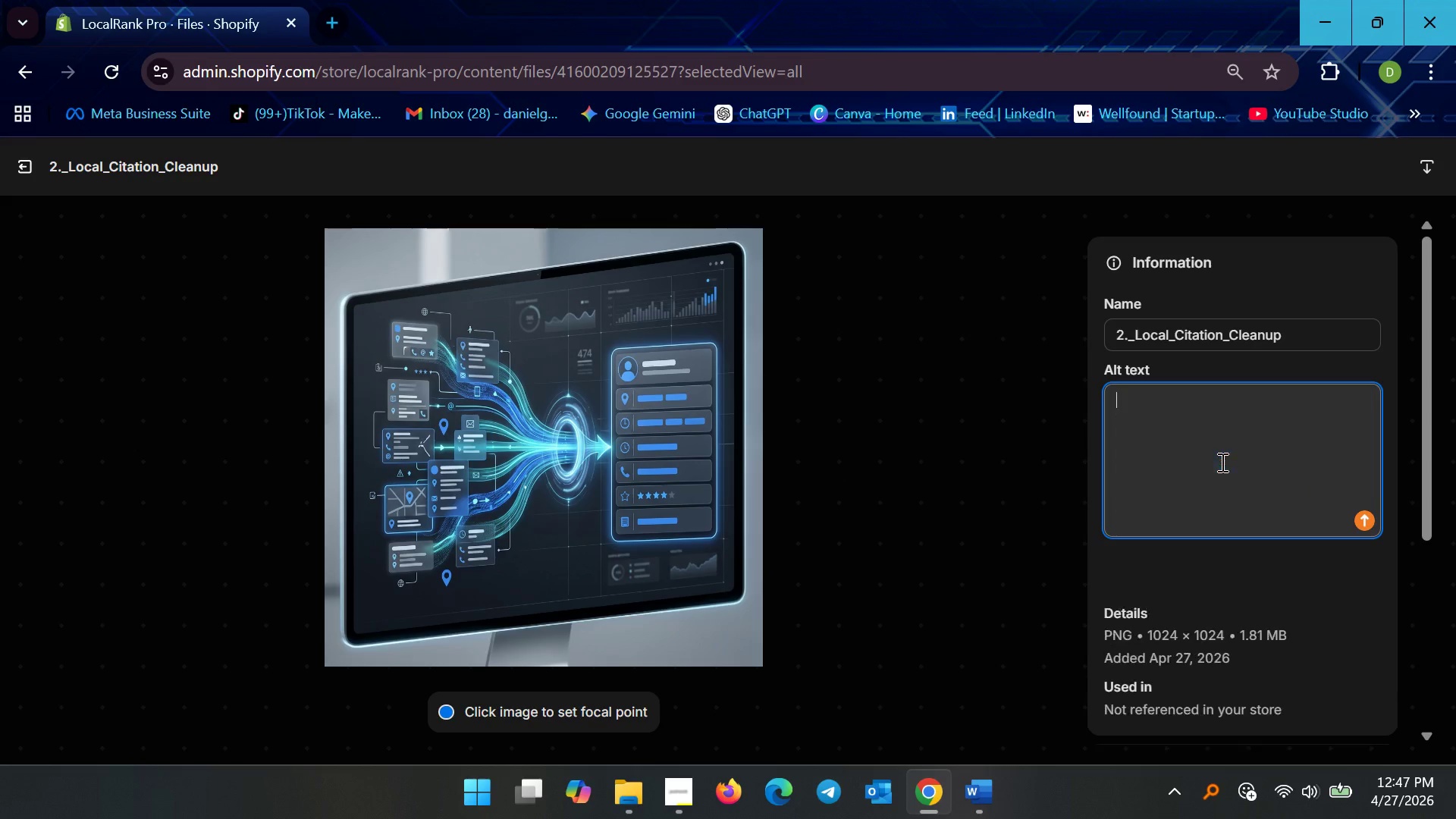 
key(Backspace)
 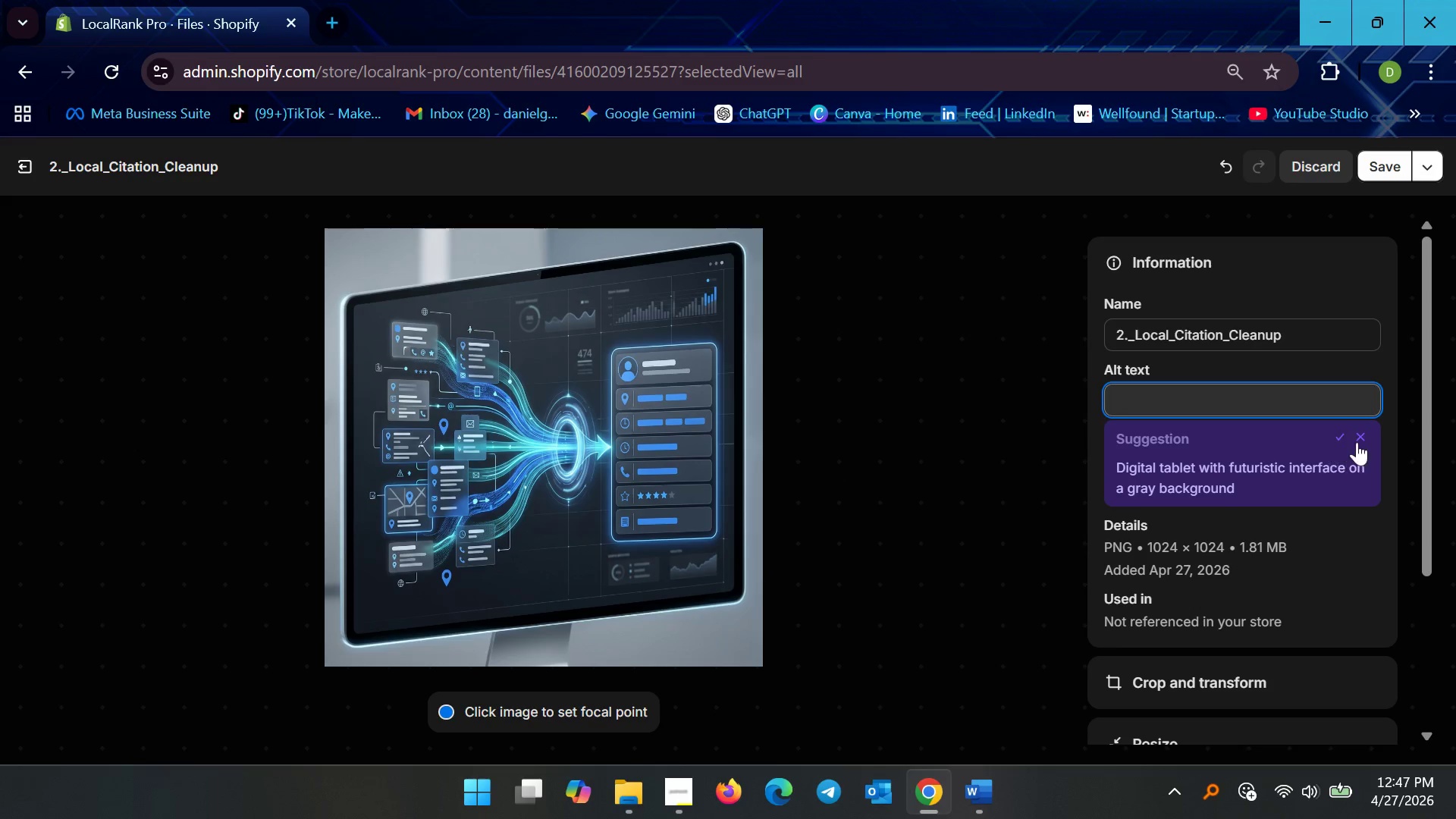 
left_click([1348, 434])
 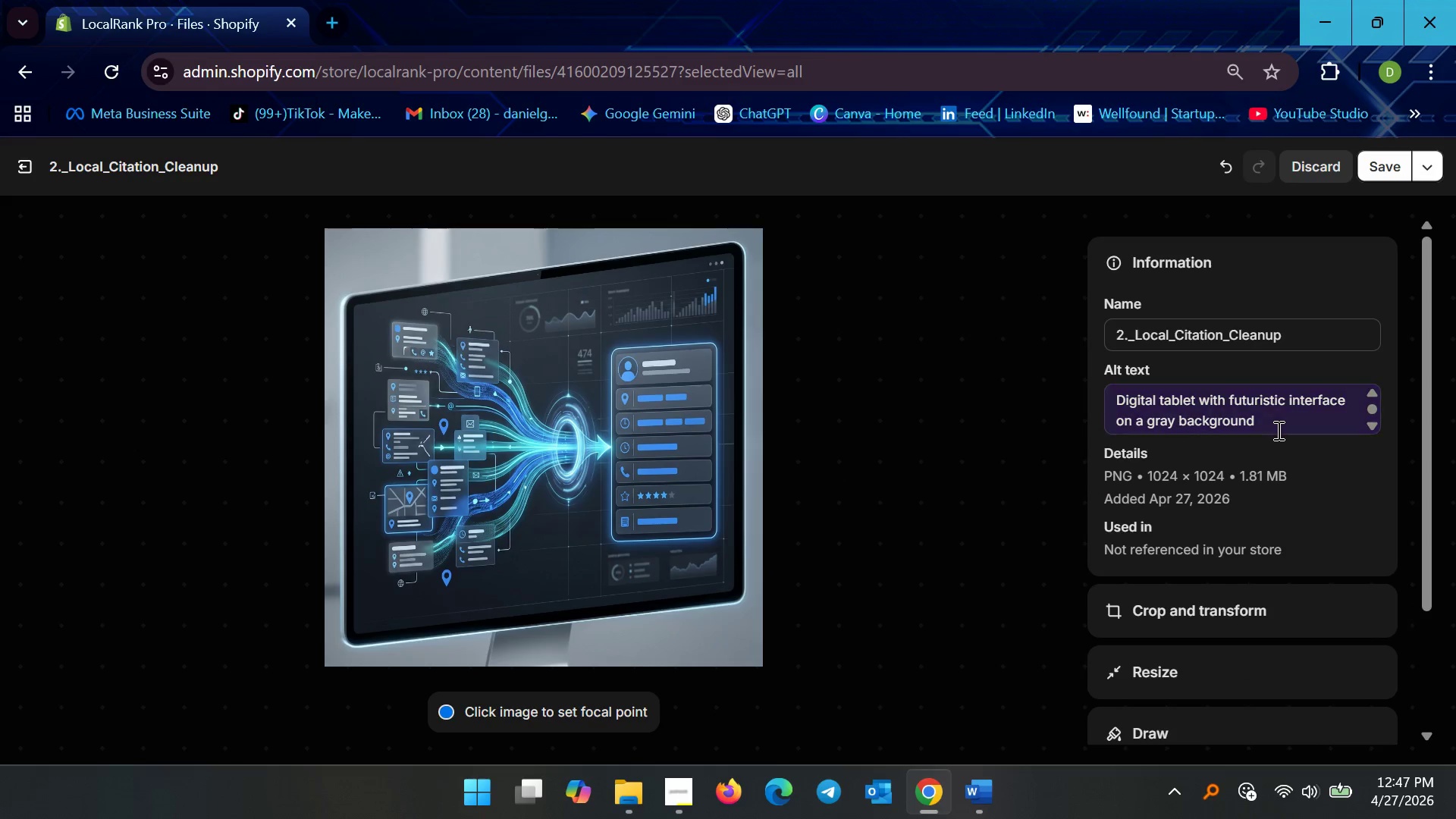 
left_click([1278, 430])
 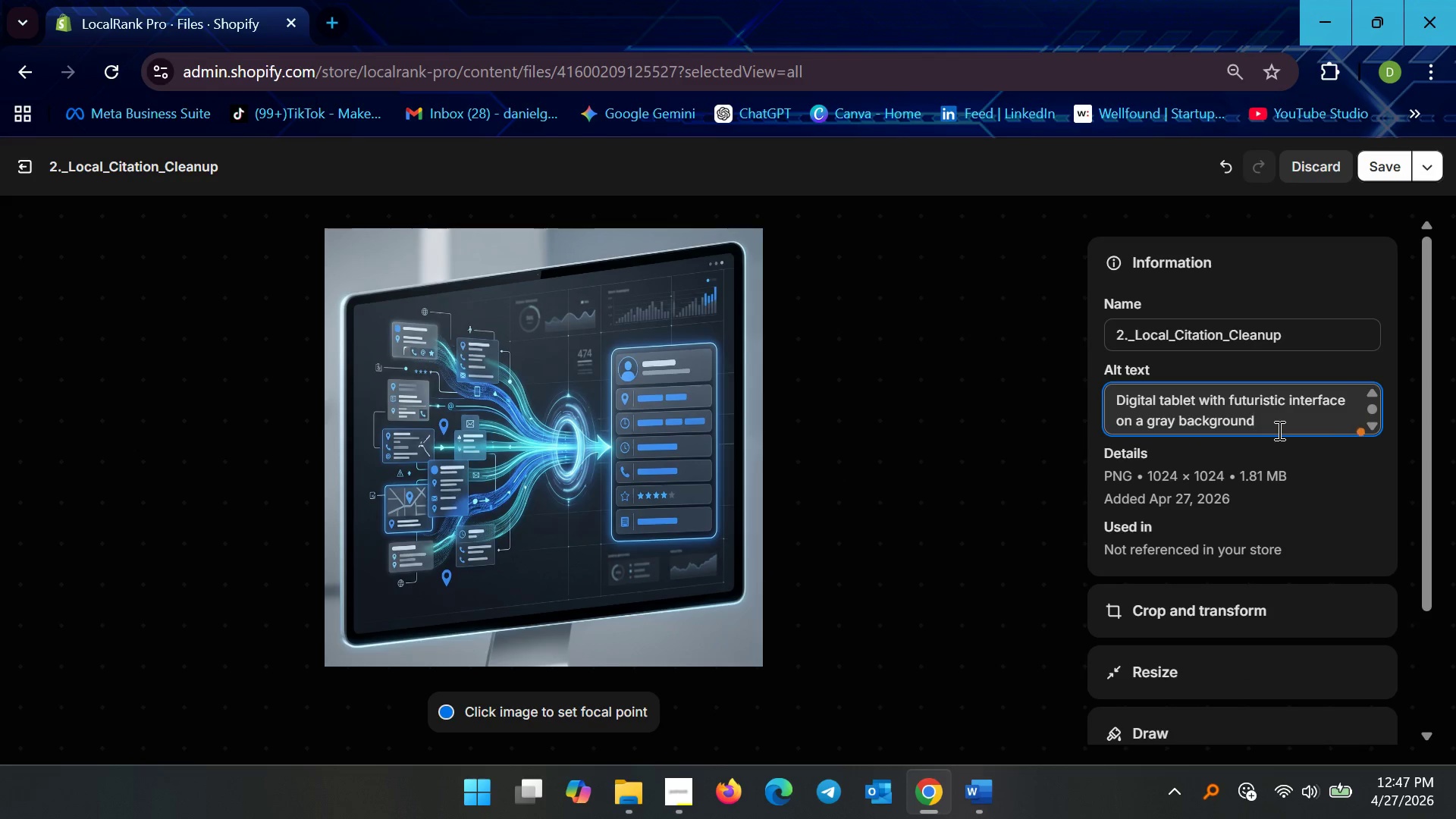 
key(Shift+Enter)
 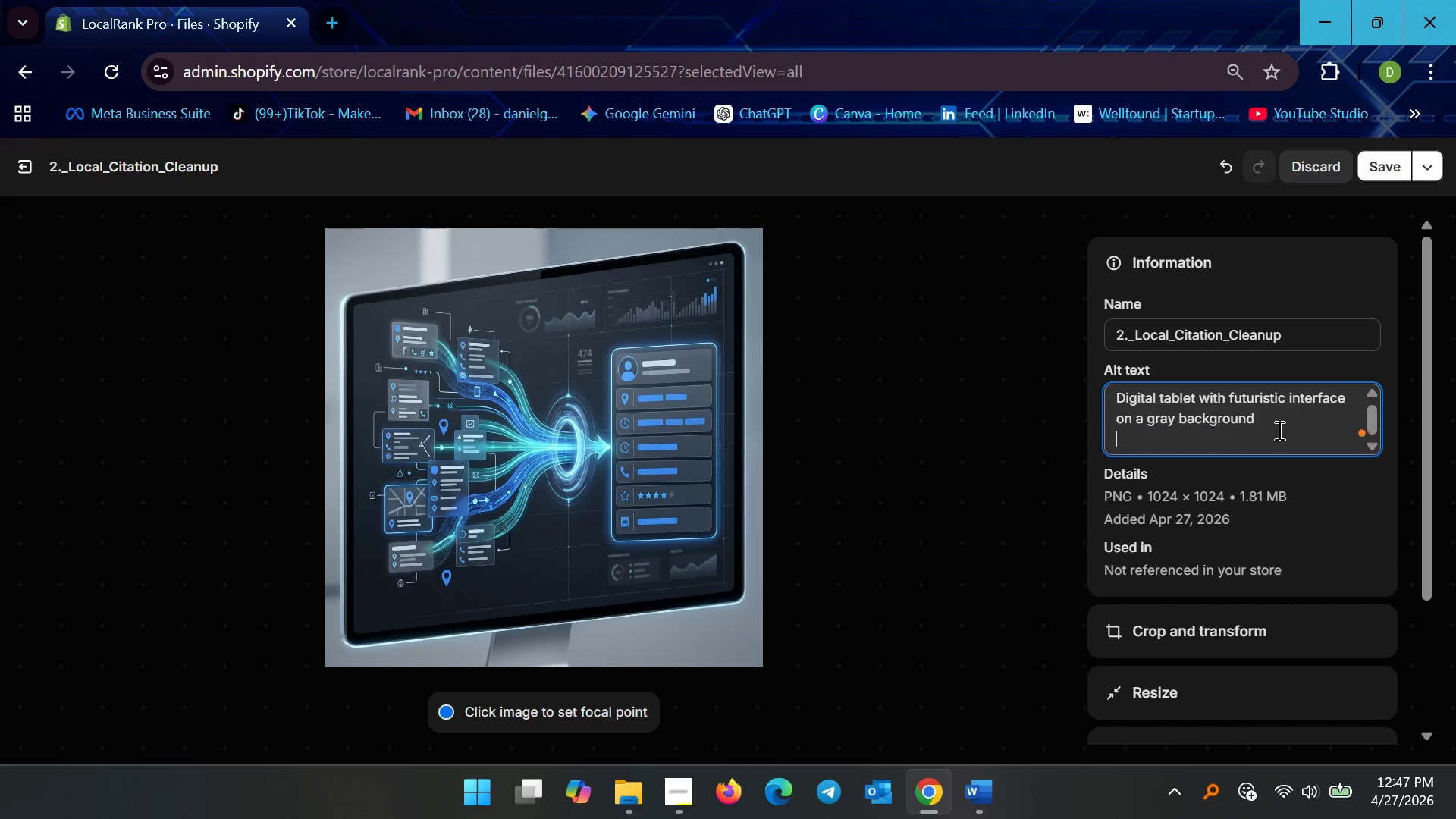 
key(Shift+Enter)
 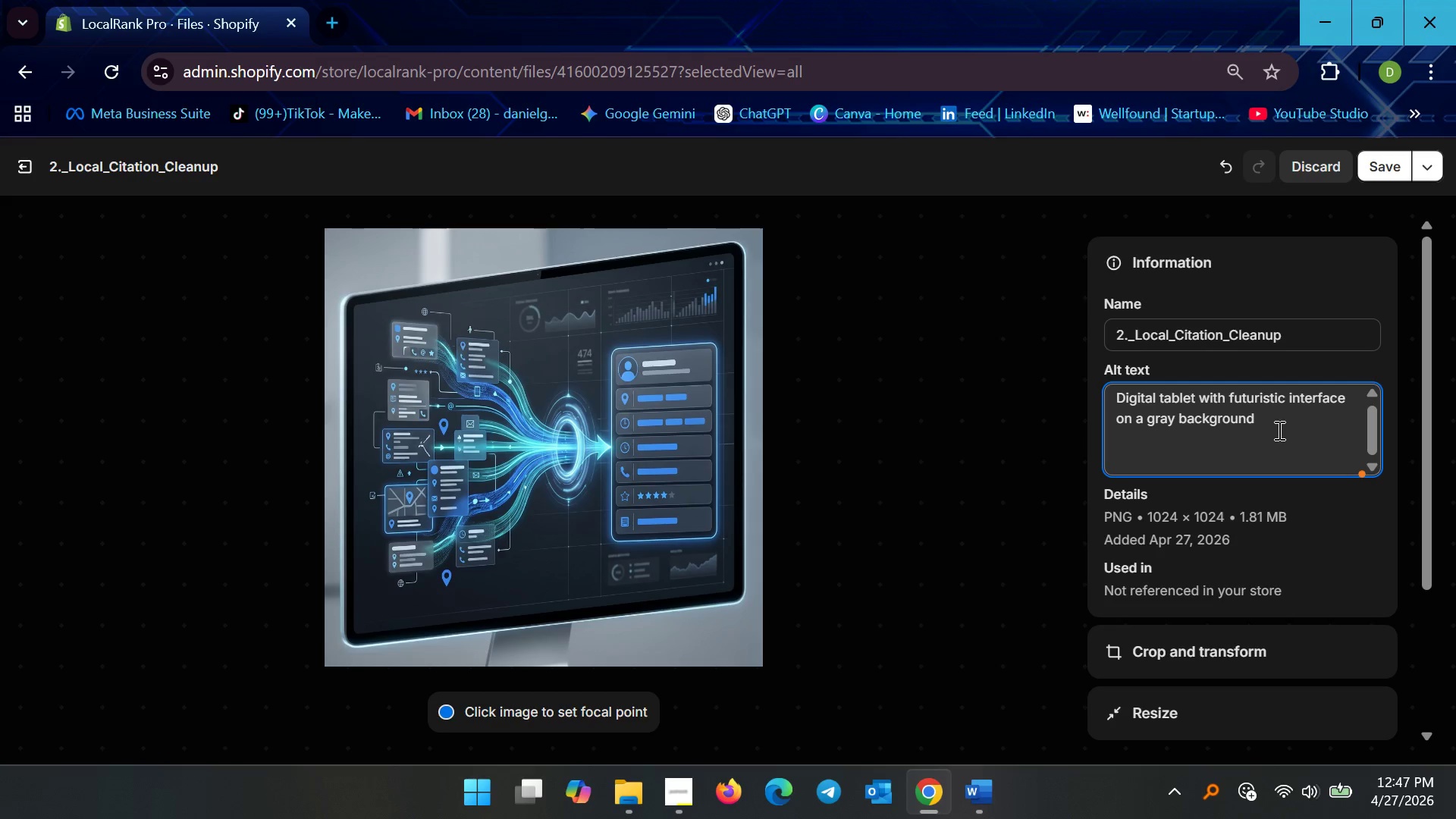 
wait(6.33)
 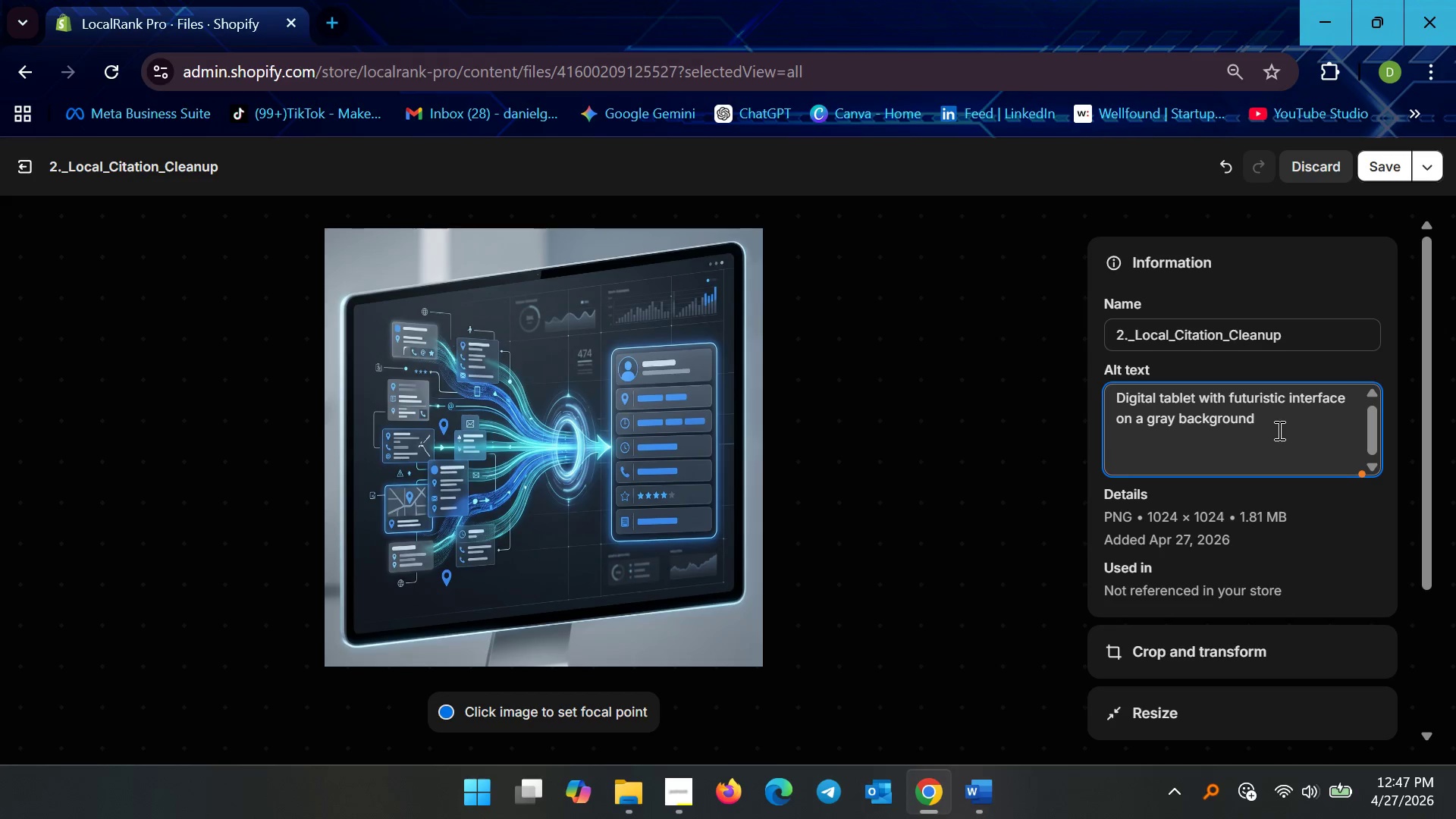 
left_click([21, 175])
 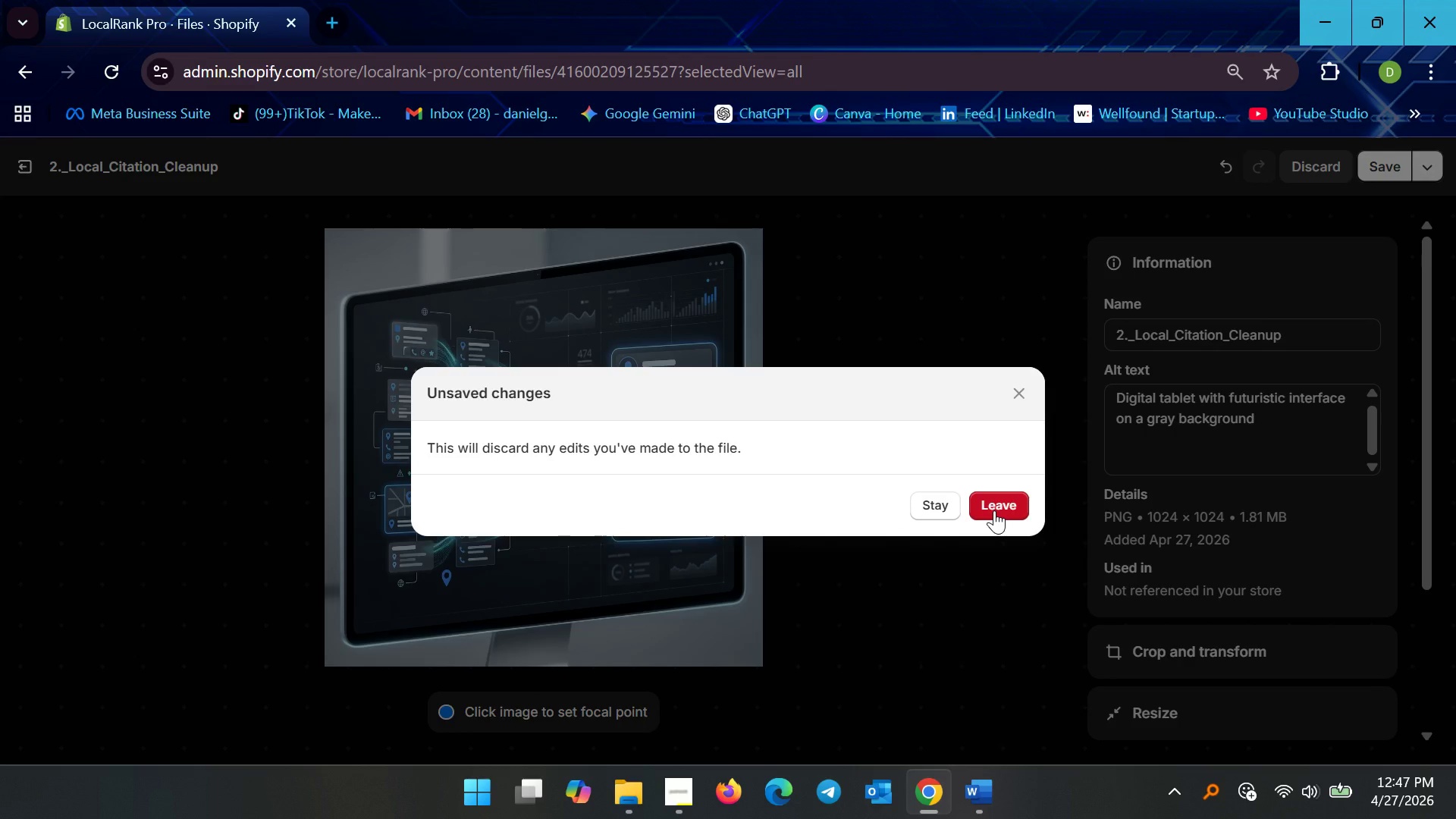 
left_click([994, 510])
 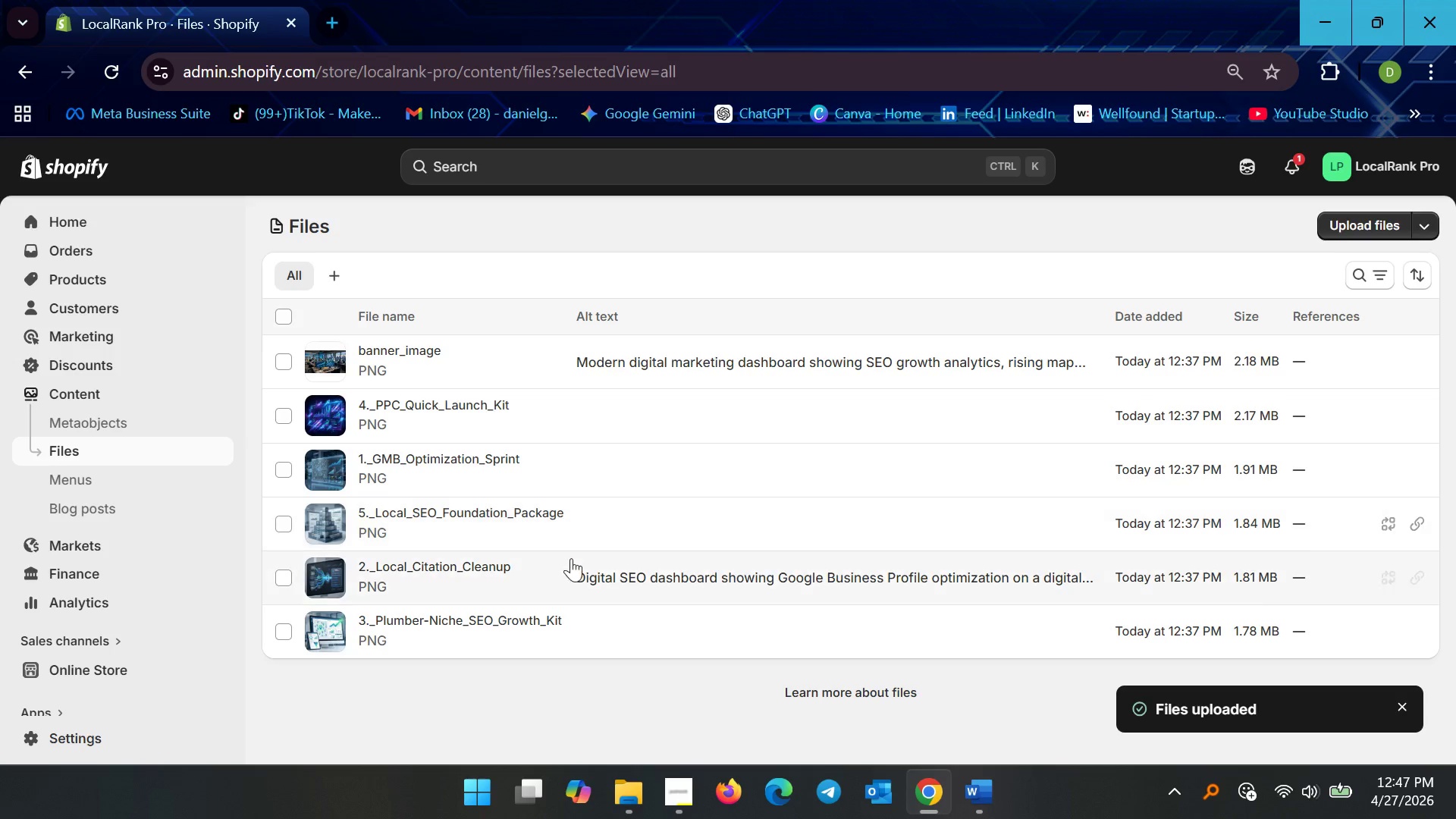 
left_click([495, 564])
 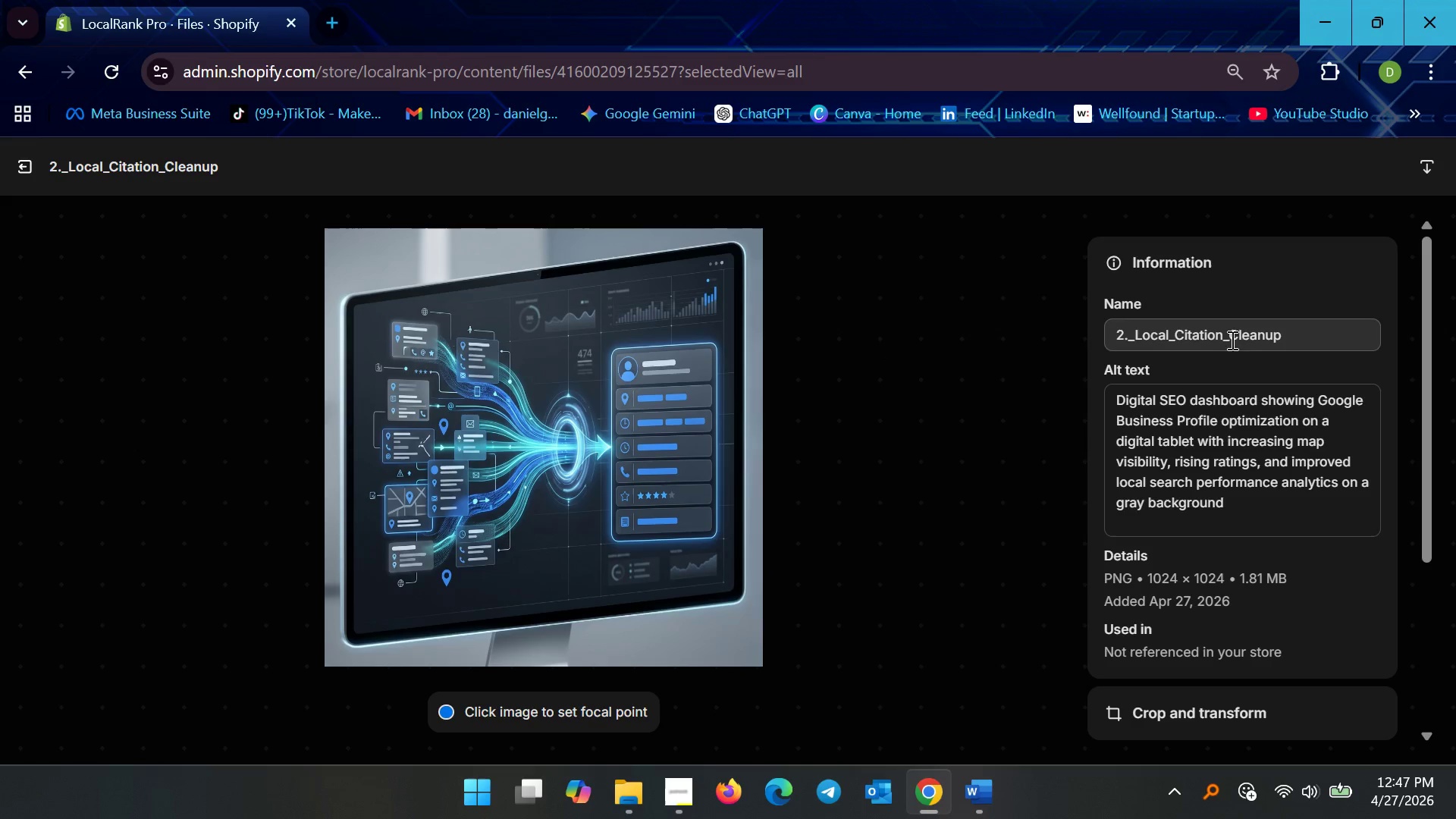 
left_click([1249, 454])
 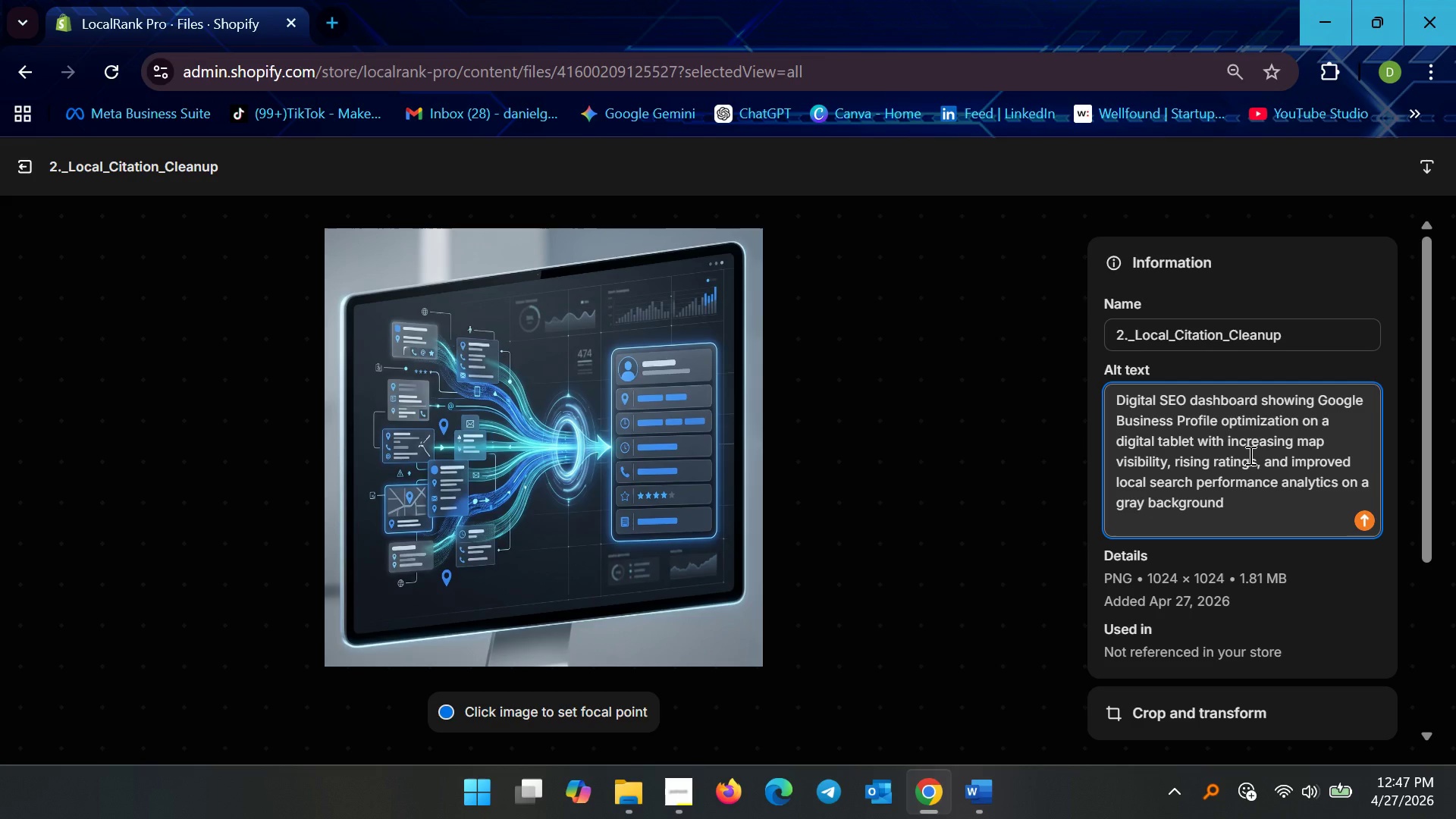 
key(Control+A)
 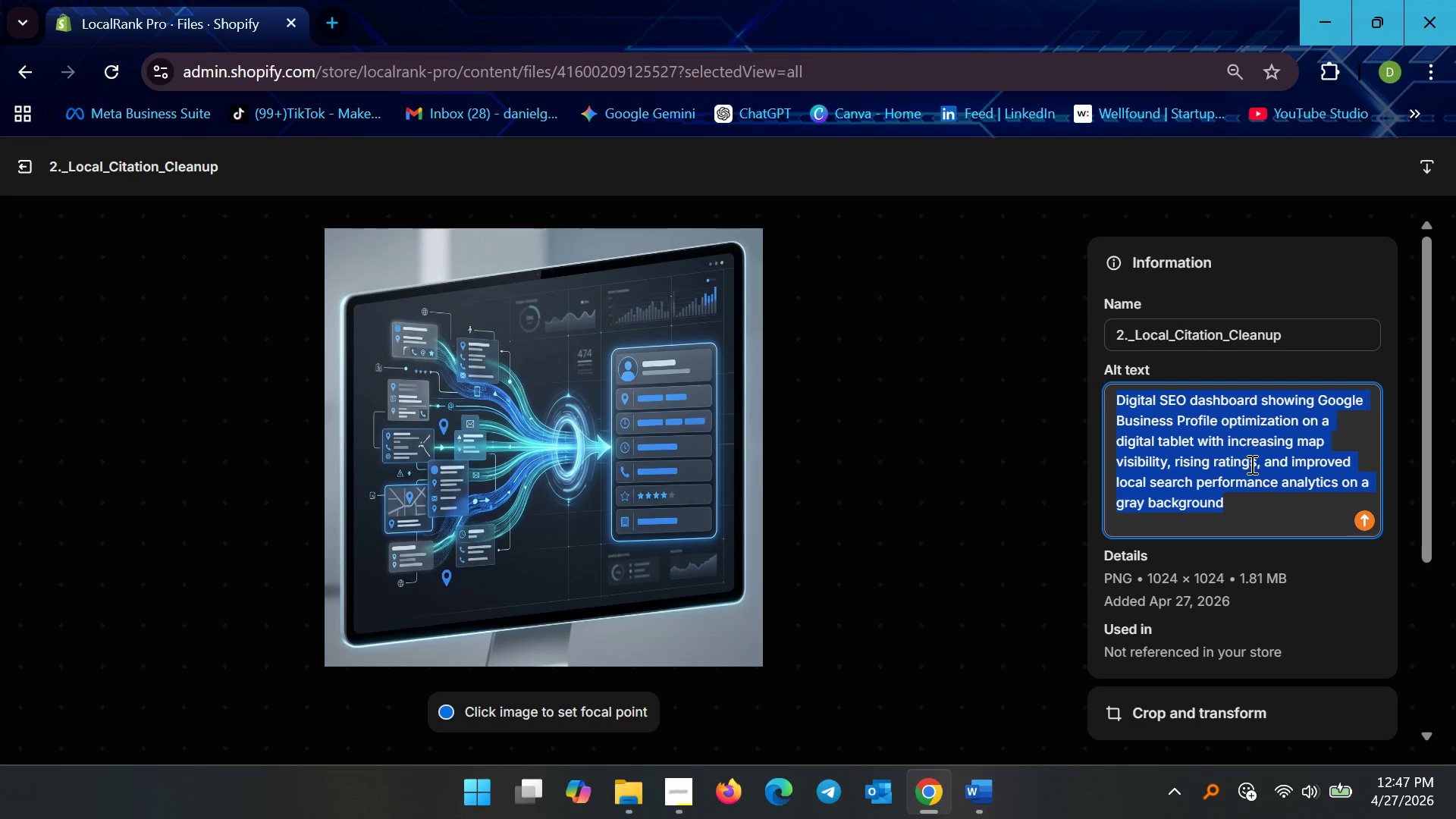 
key(Backspace)
 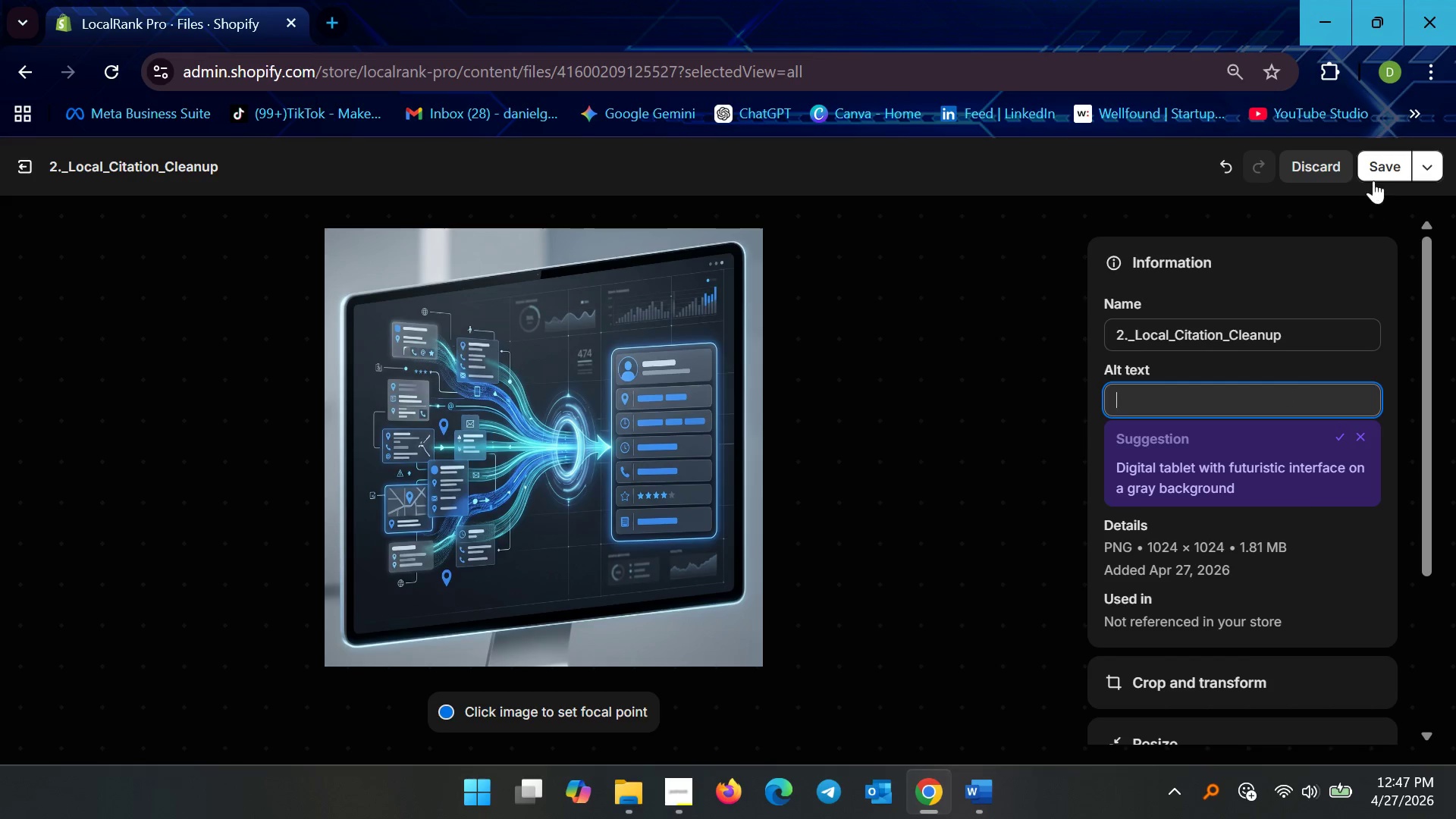 
left_click([1383, 163])
 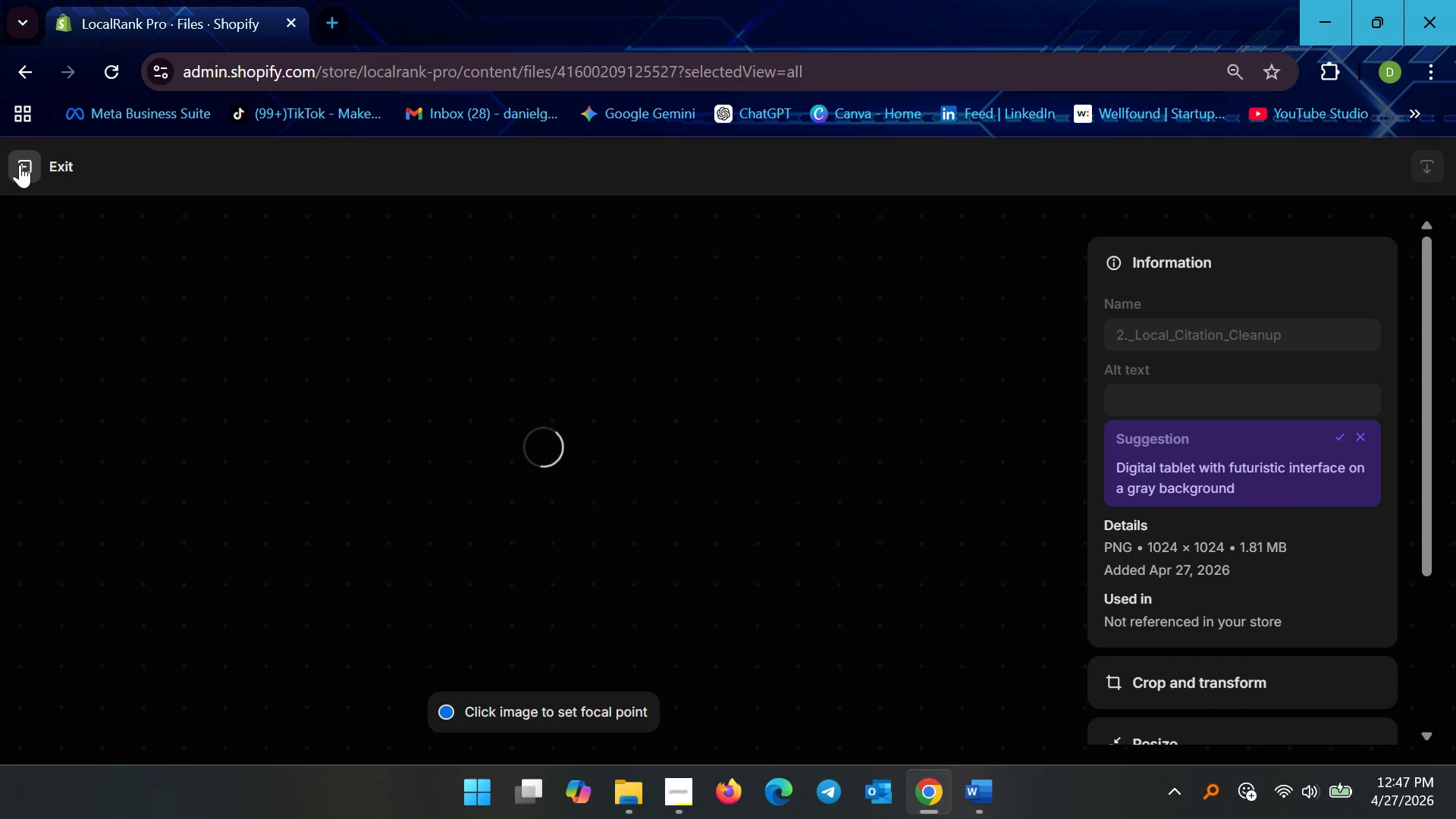 
left_click([20, 165])
 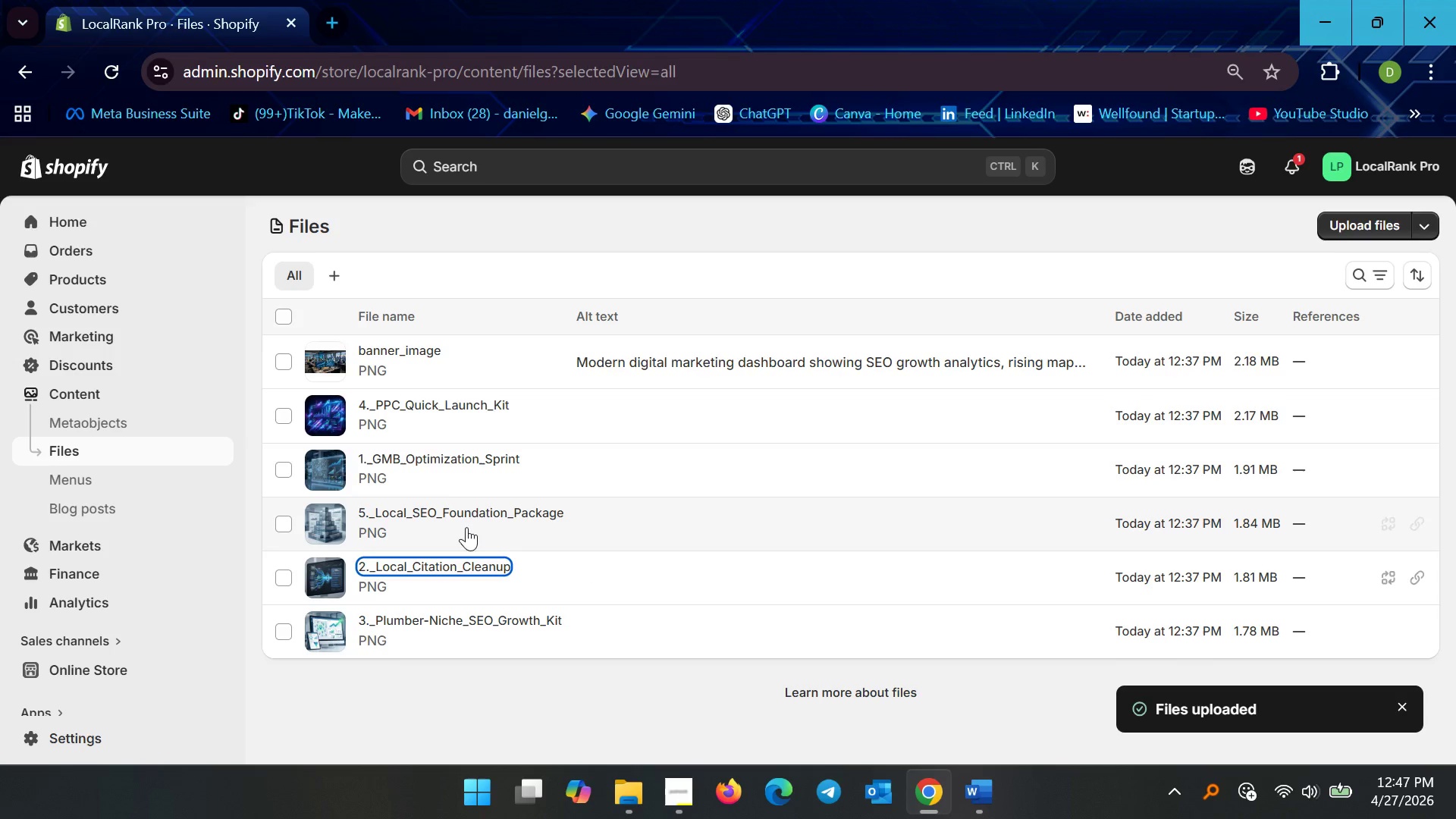 
left_click([450, 462])
 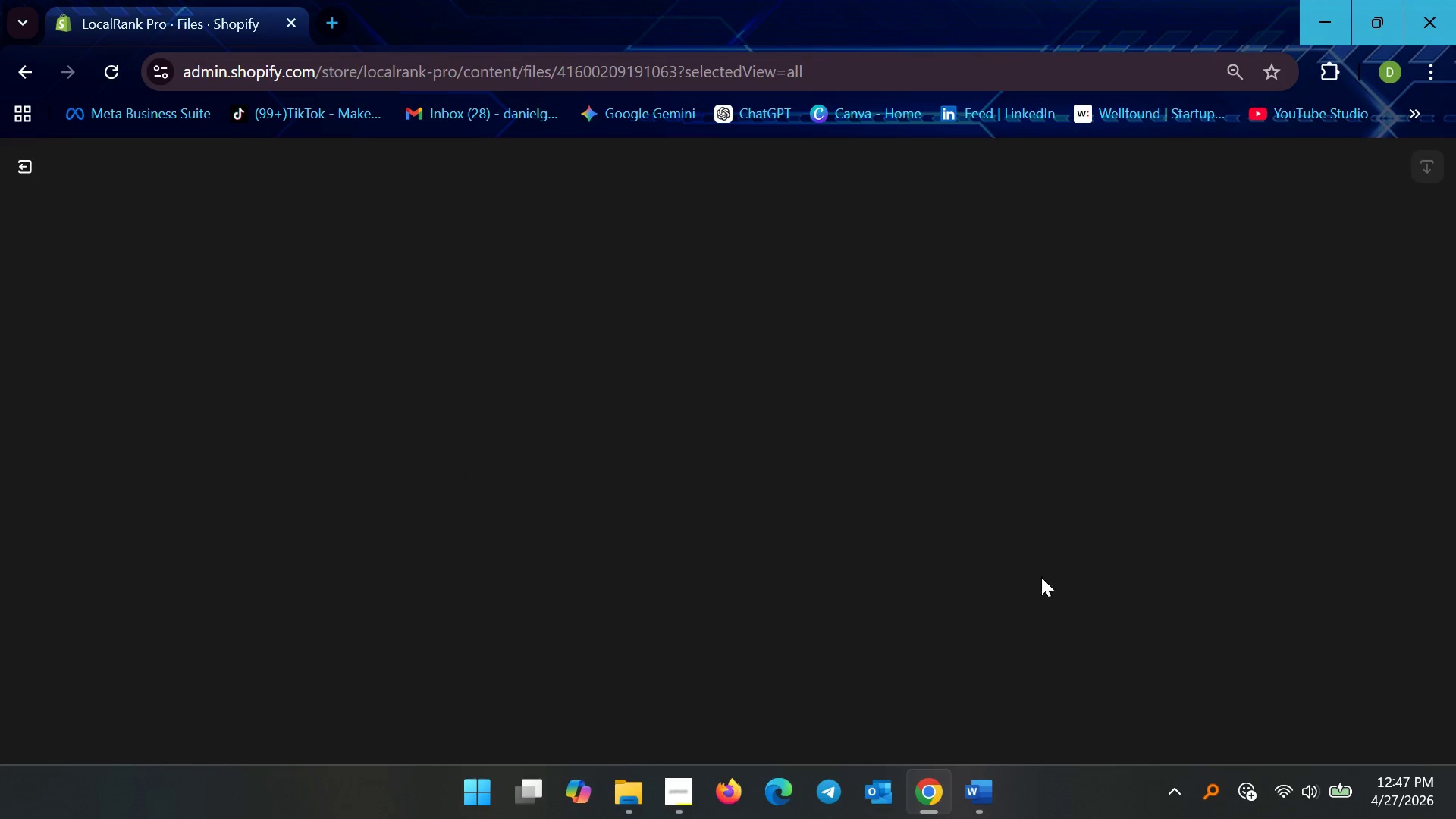 
left_click_drag(start_coordinate=[984, 792], to_coordinate=[988, 803])
 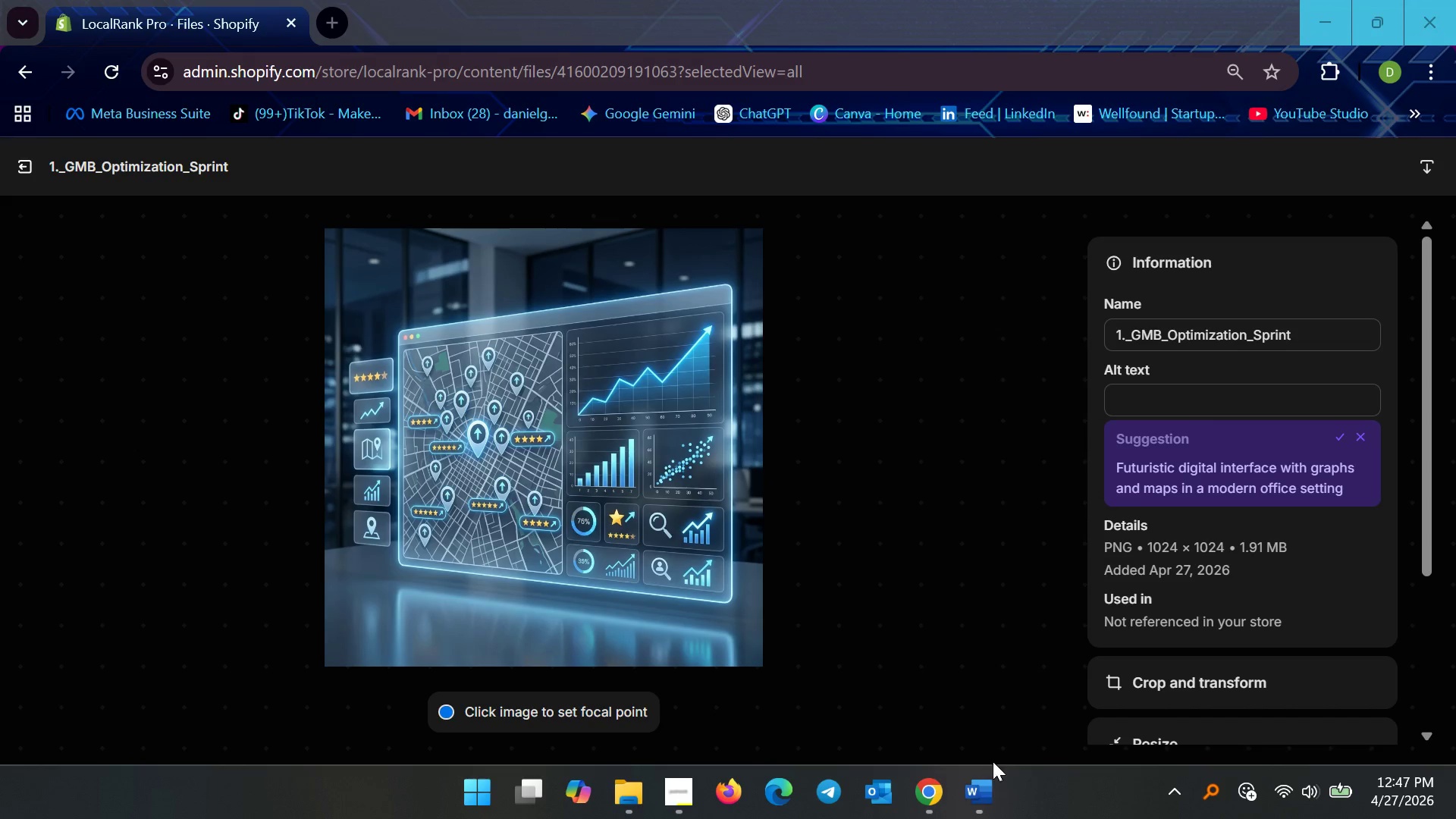 
left_click([985, 799])
 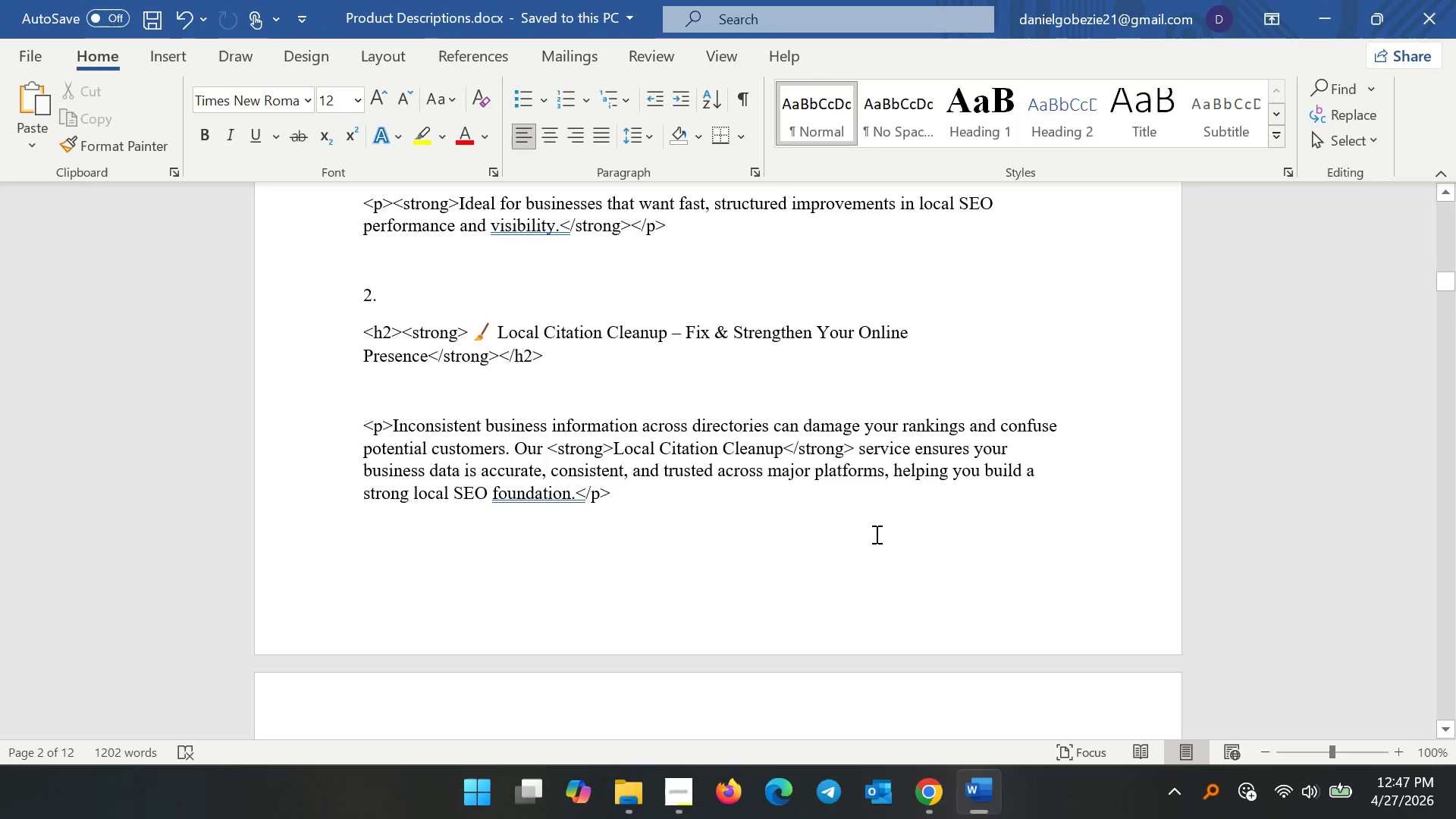 
left_click([870, 525])
 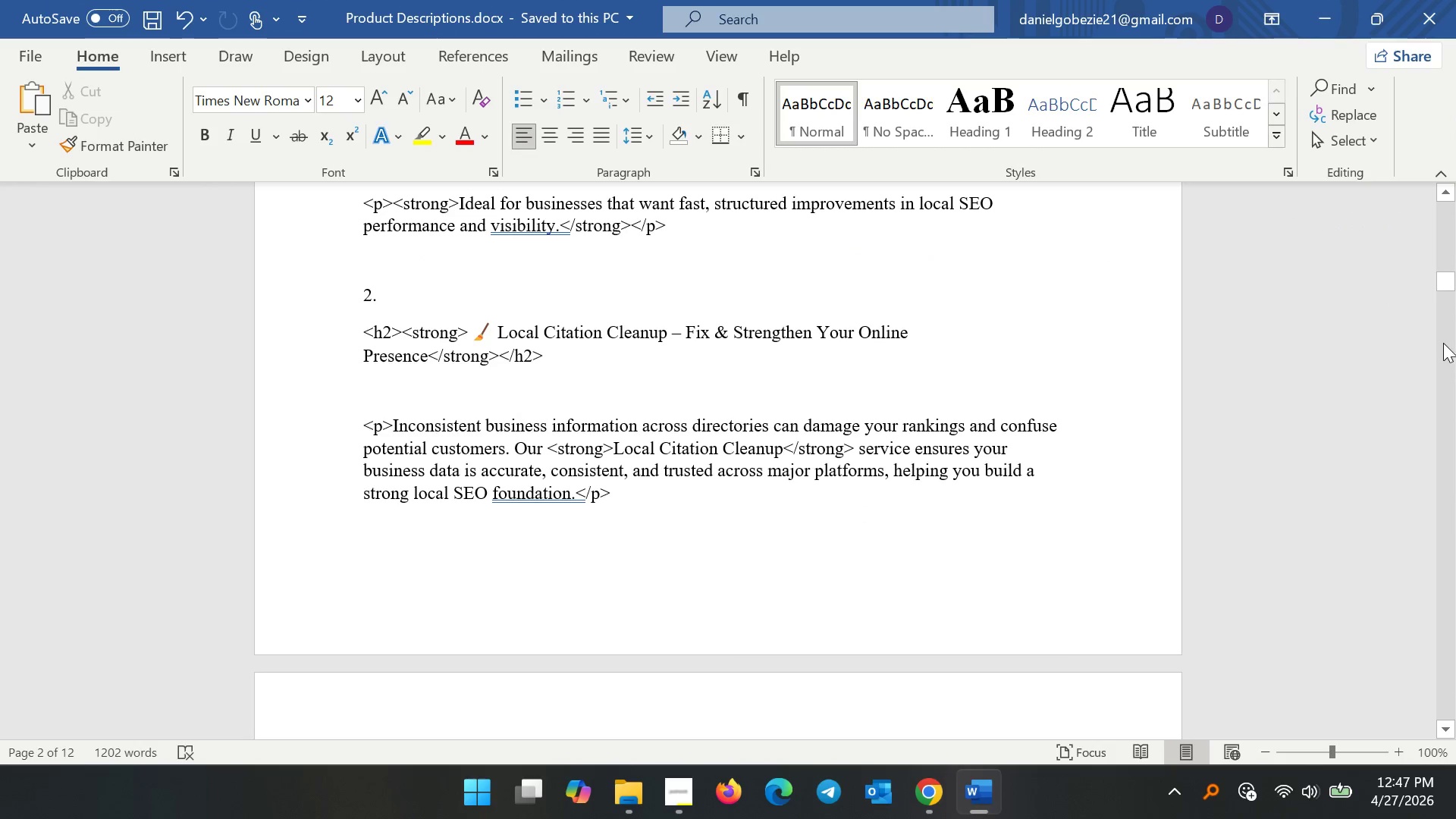 
left_click([1442, 263])
 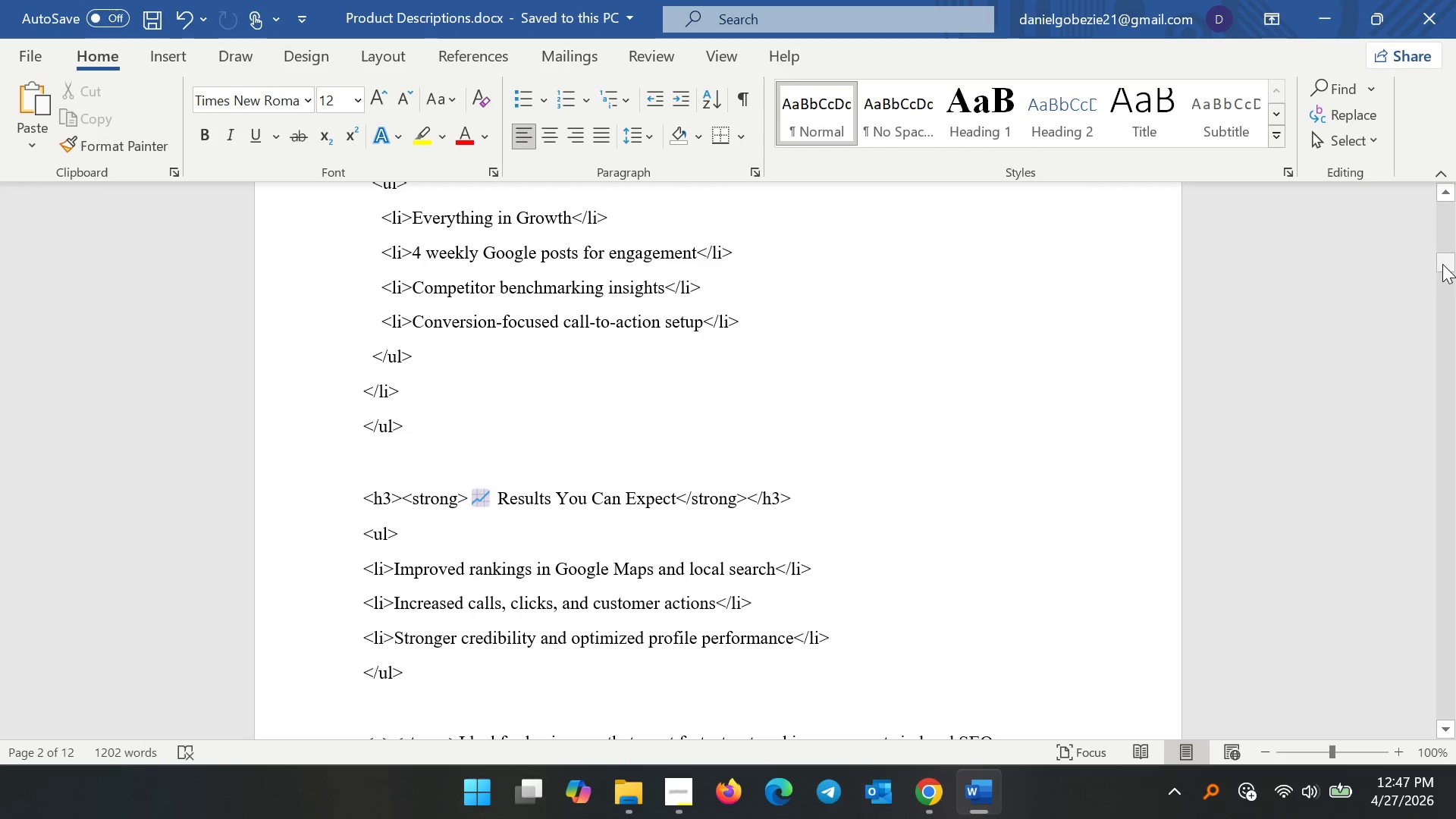 
left_click_drag(start_coordinate=[1442, 262], to_coordinate=[1455, 818])
 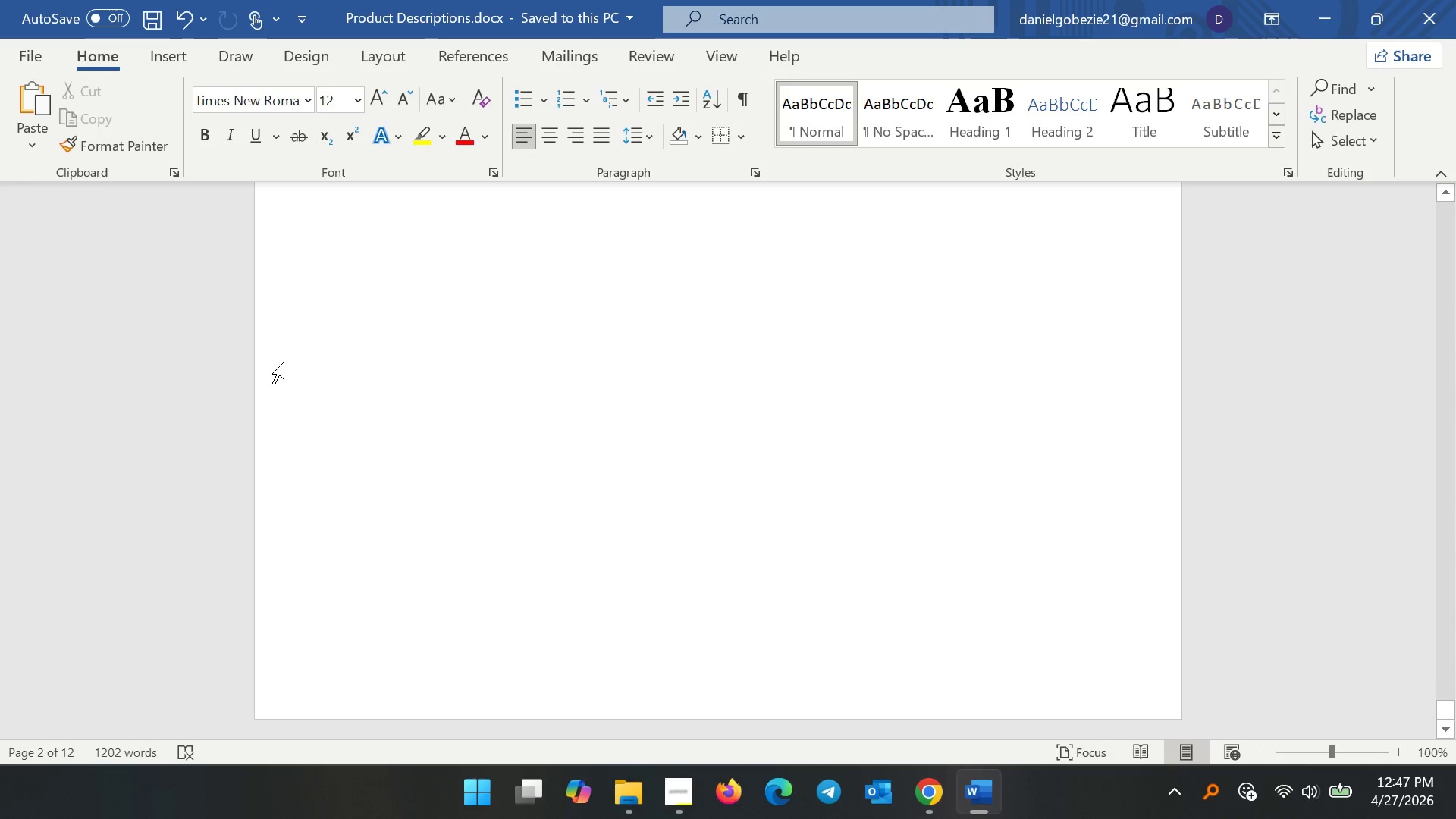 
scroll: coordinate [519, 484], scroll_direction: up, amount: 37.0
 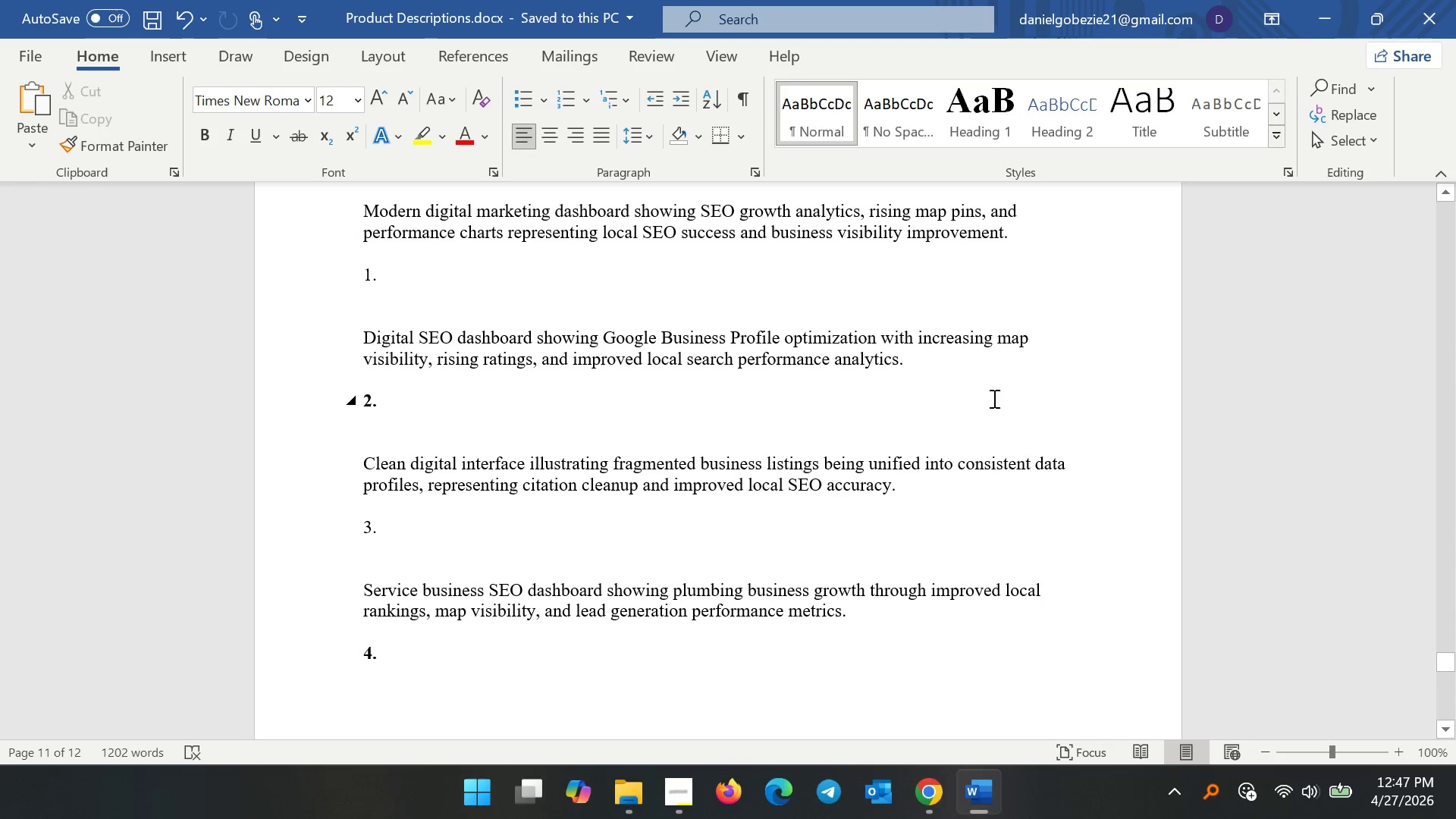 
left_click_drag(start_coordinate=[928, 363], to_coordinate=[352, 359])
 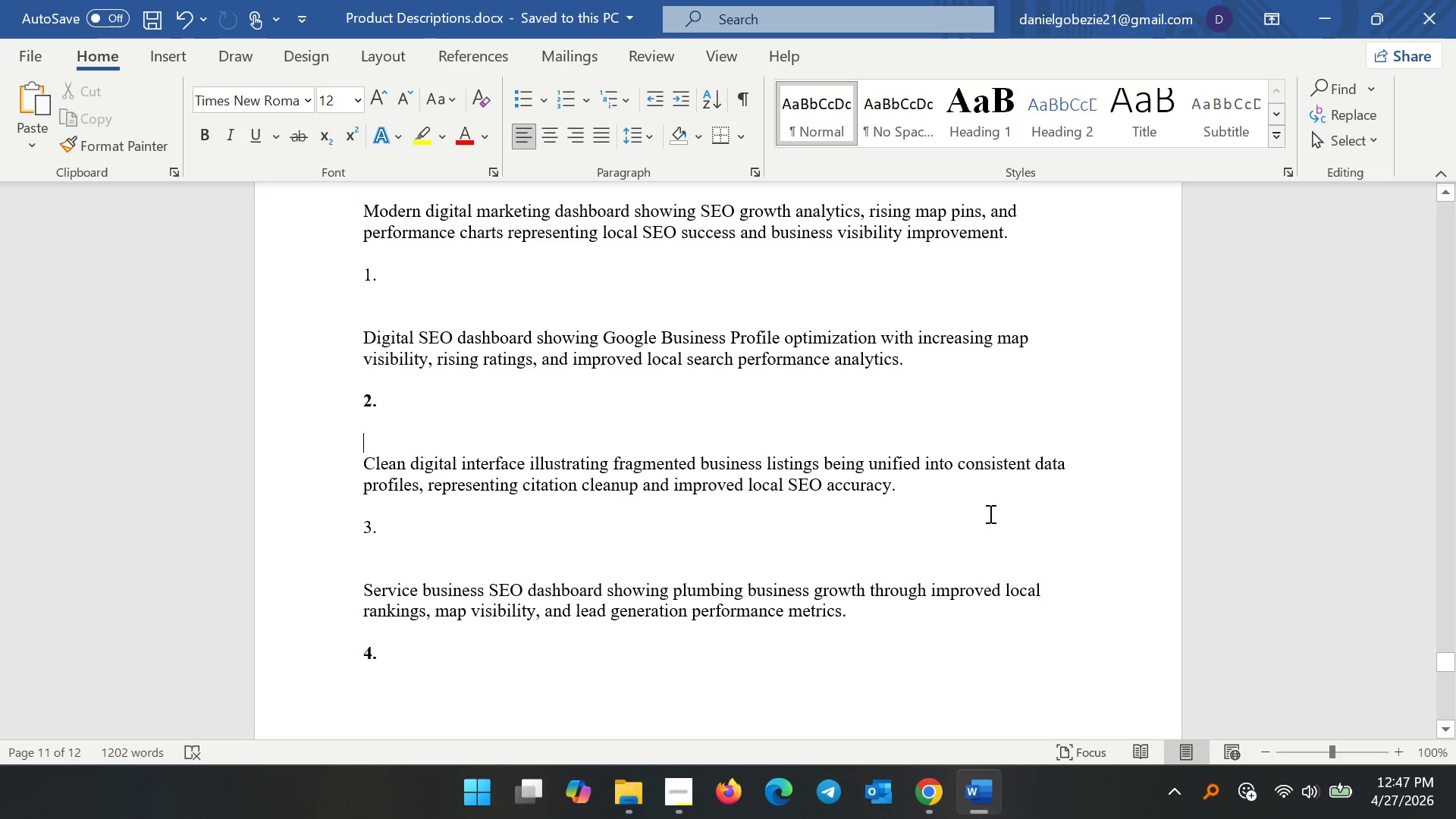 
left_click_drag(start_coordinate=[915, 489], to_coordinate=[272, 453])
 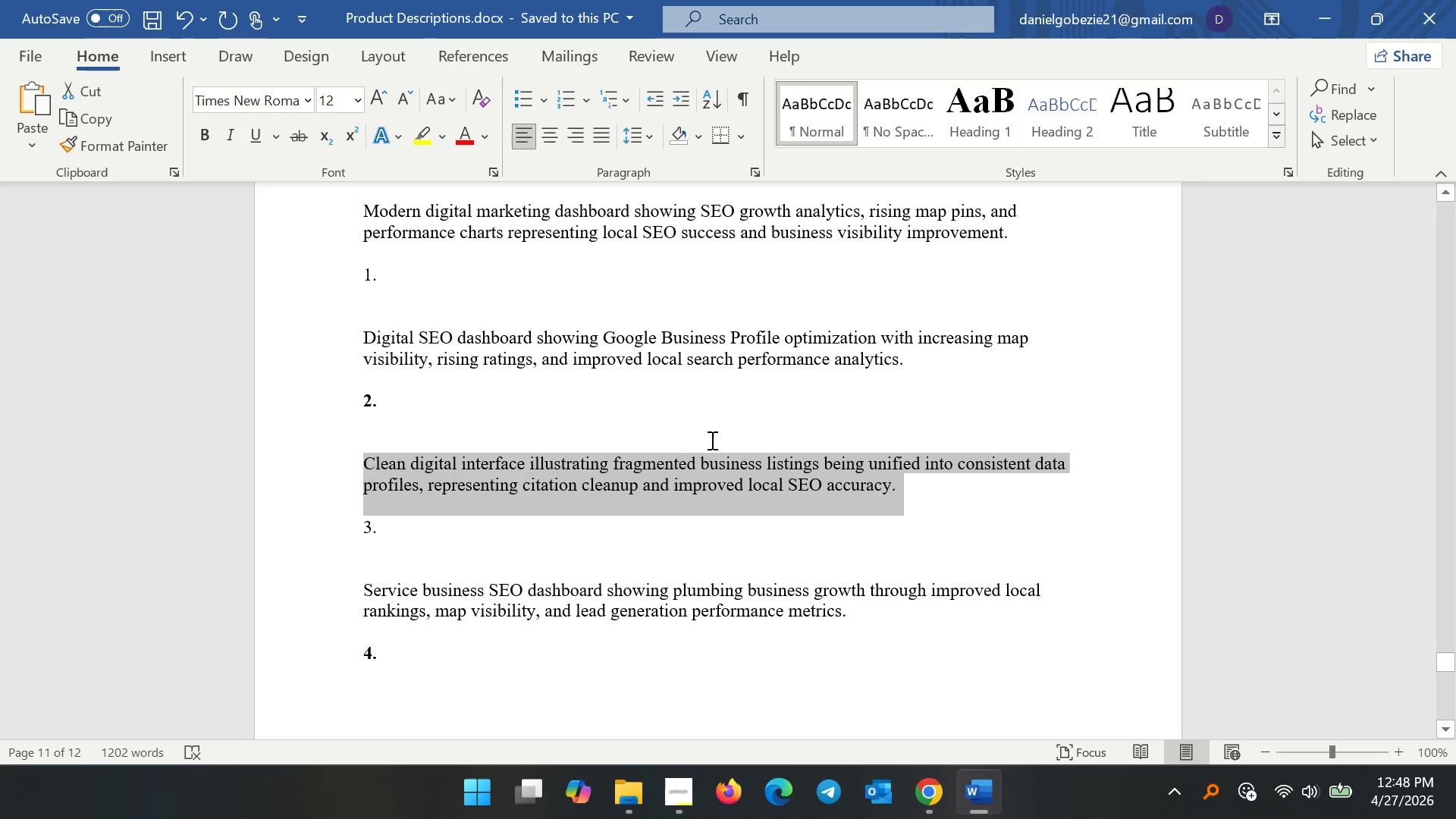 
key(Control+C)
 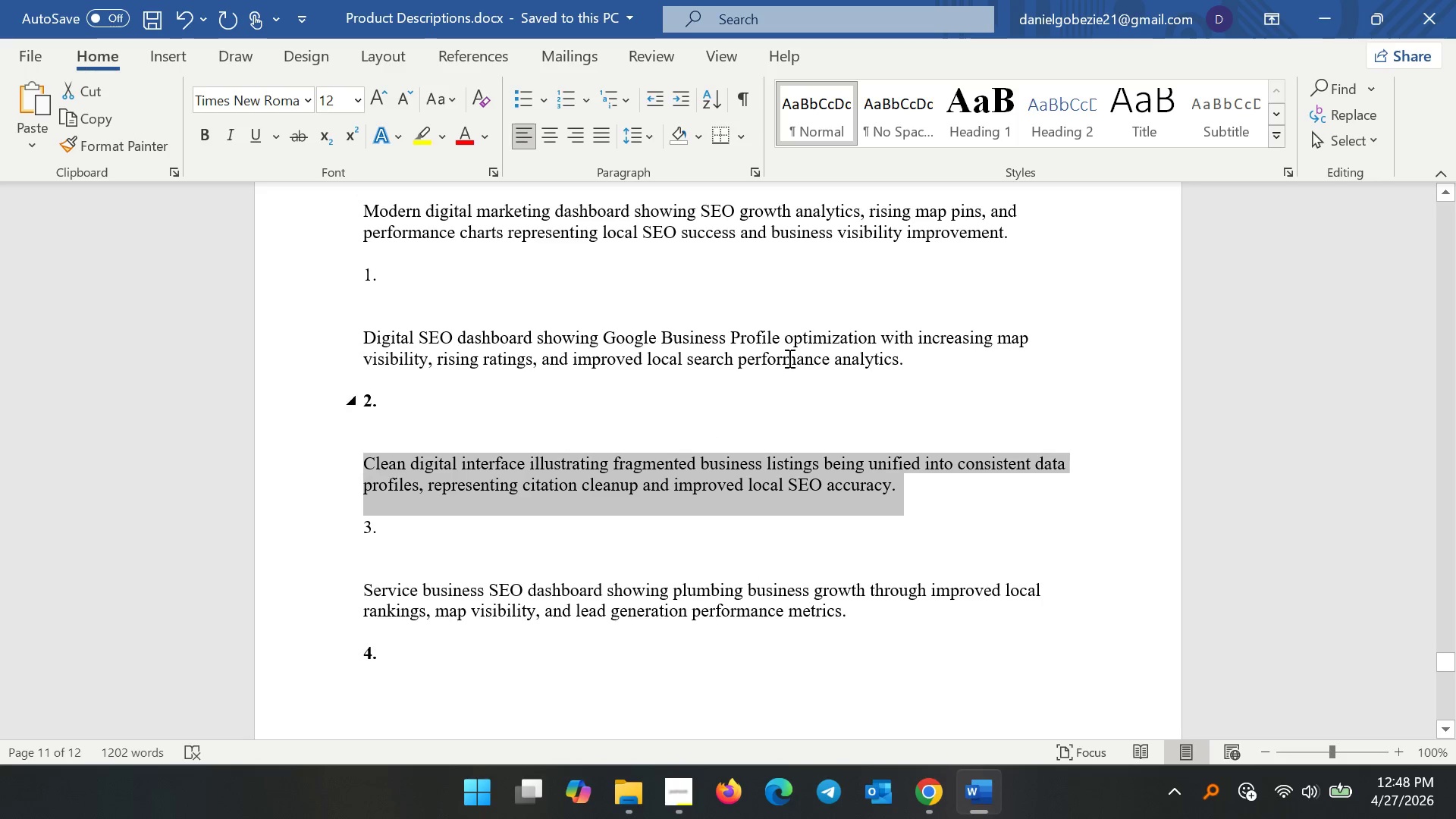 
key(Control+C)
 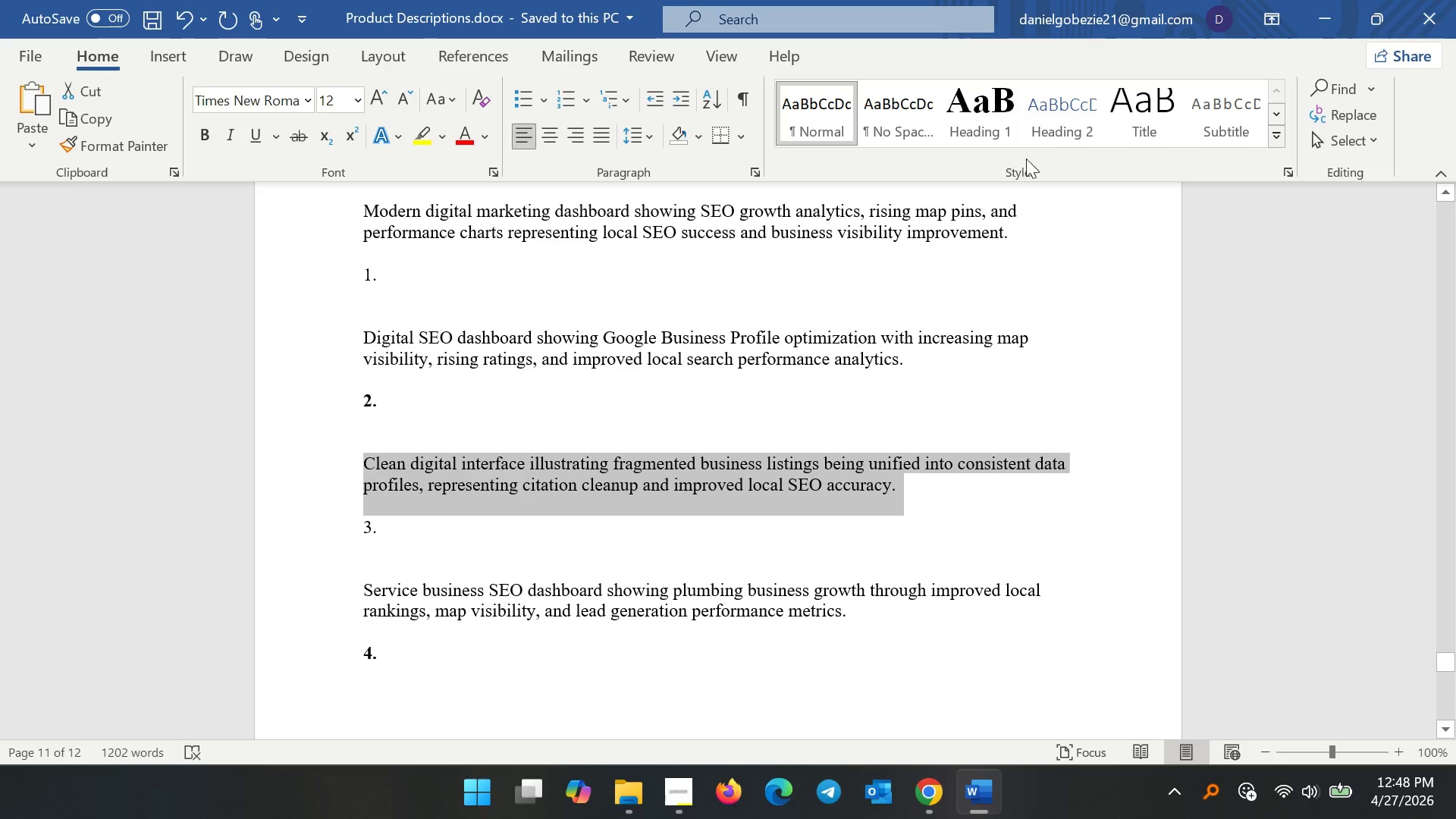 
key(Control+C)
 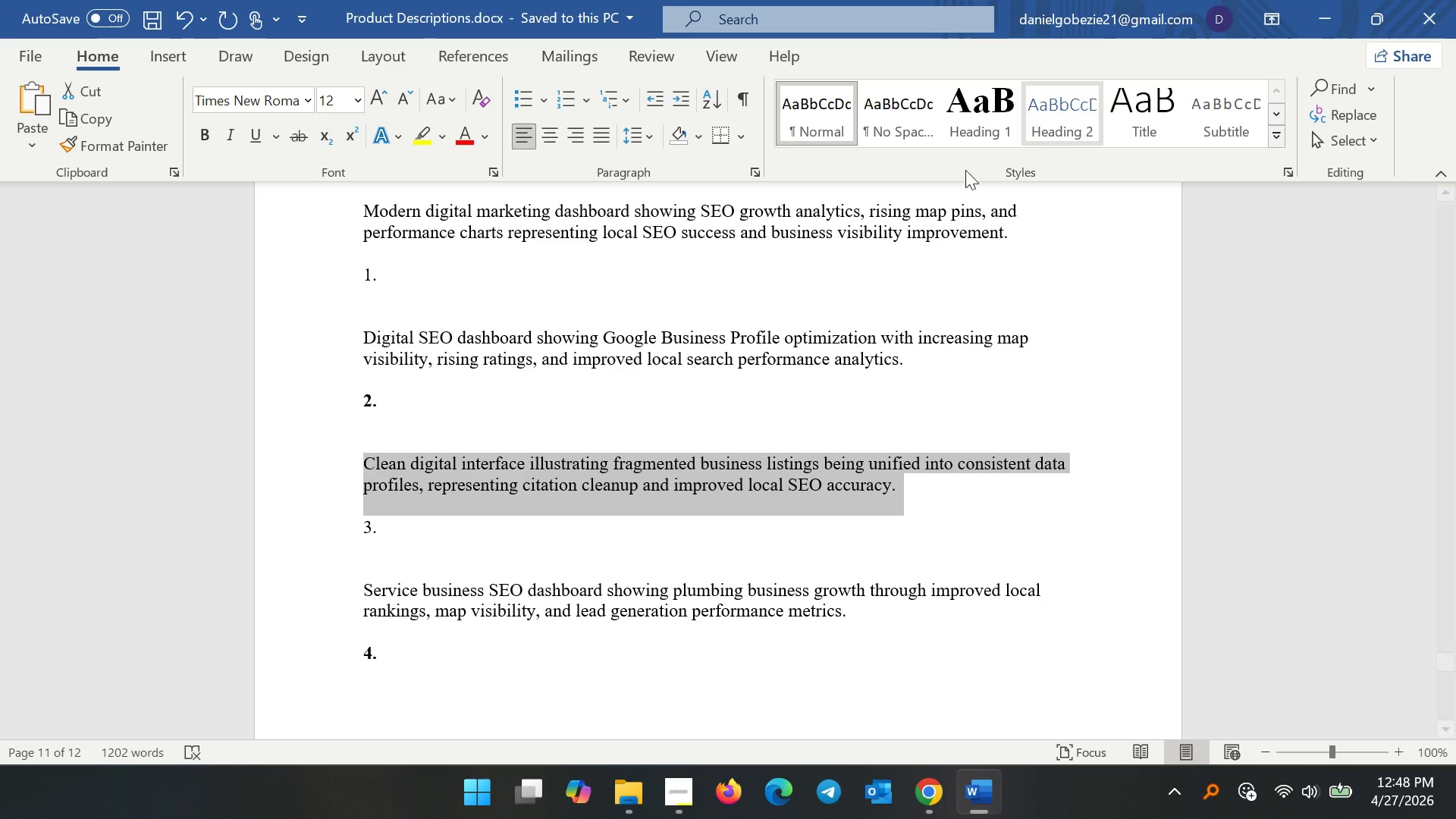 
key(Control+C)
 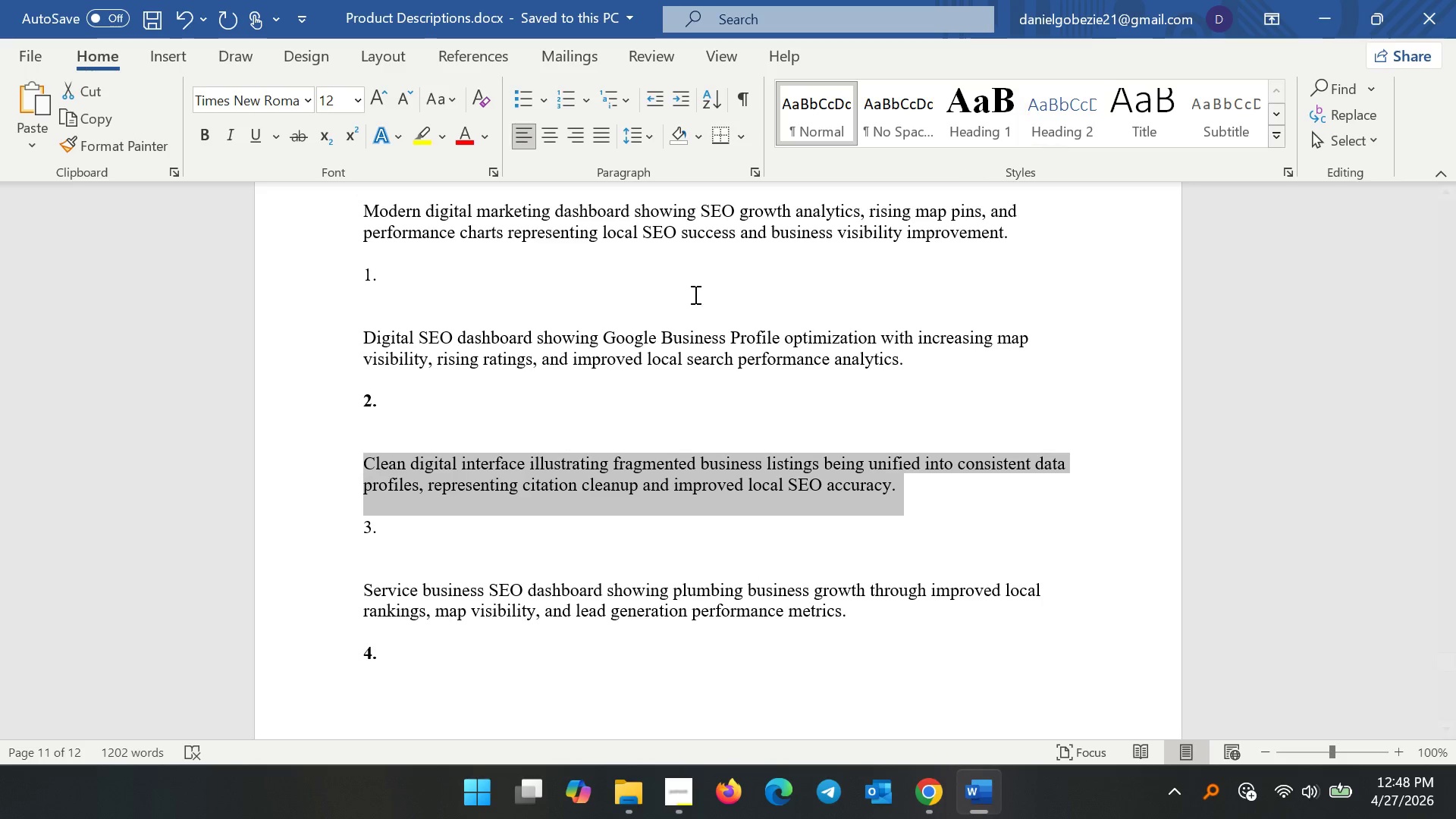 
key(Control+C)
 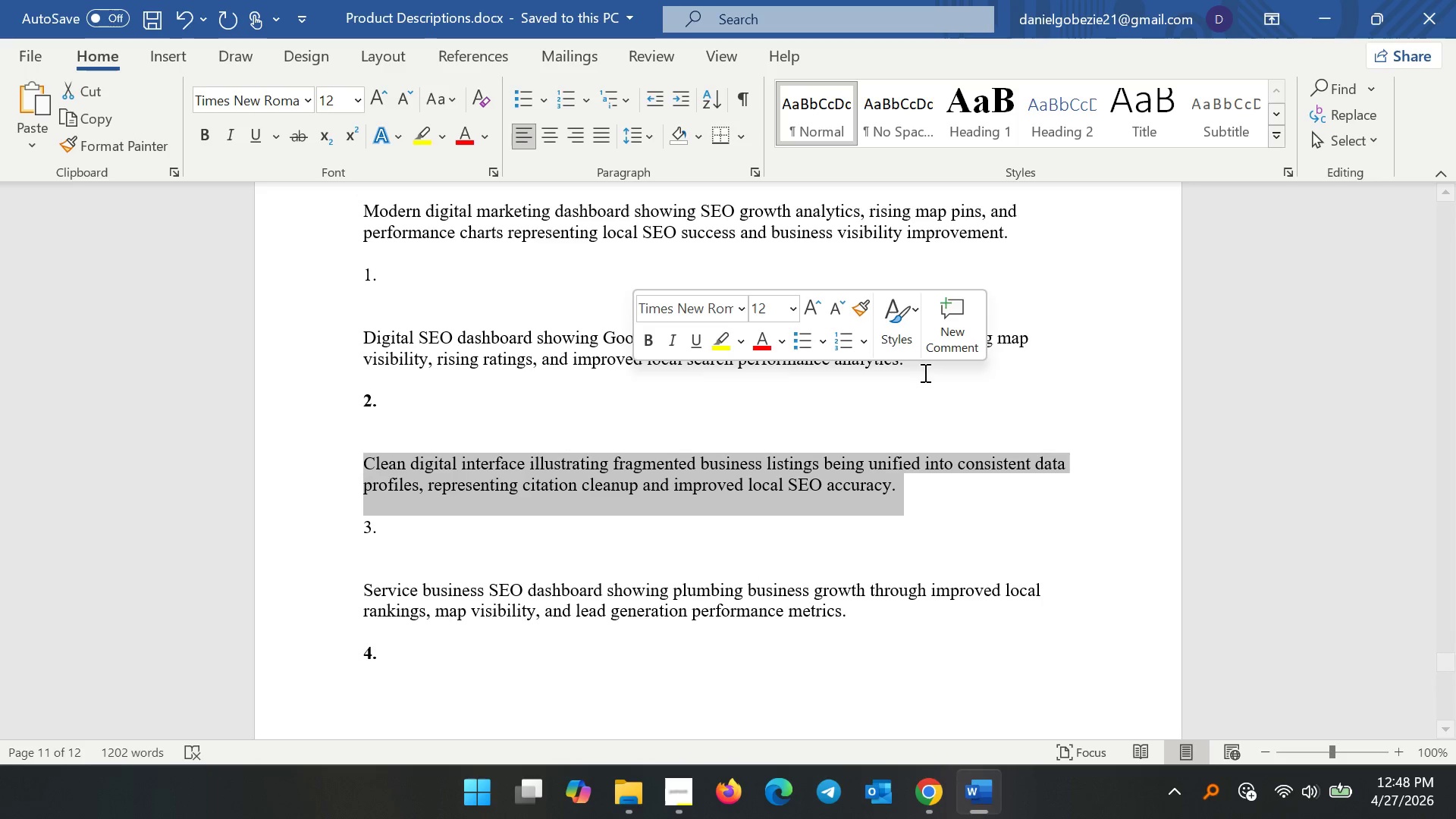 
left_click([925, 392])
 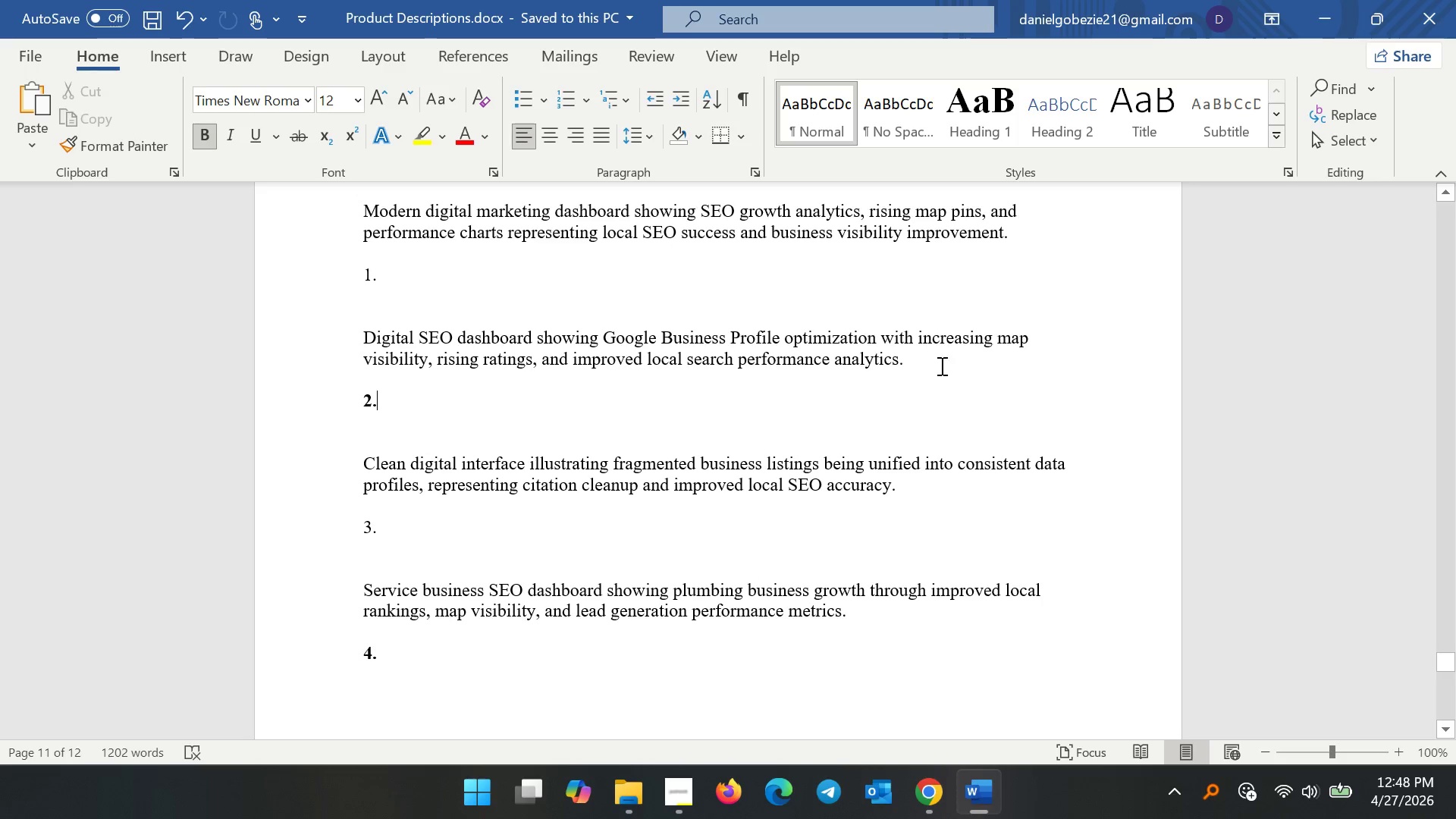 
left_click_drag(start_coordinate=[934, 356], to_coordinate=[284, 331])
 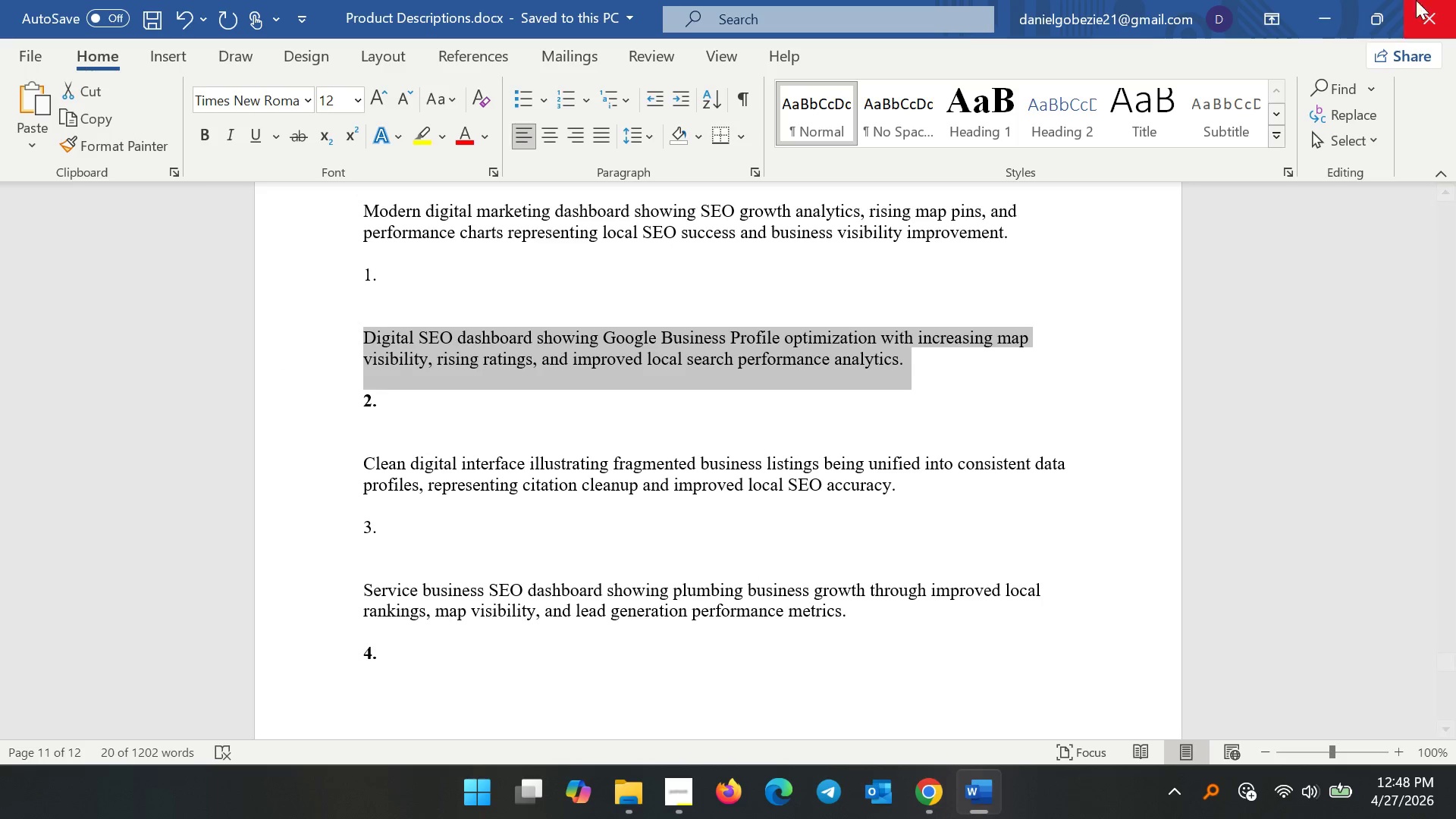 
key(Control+C)
 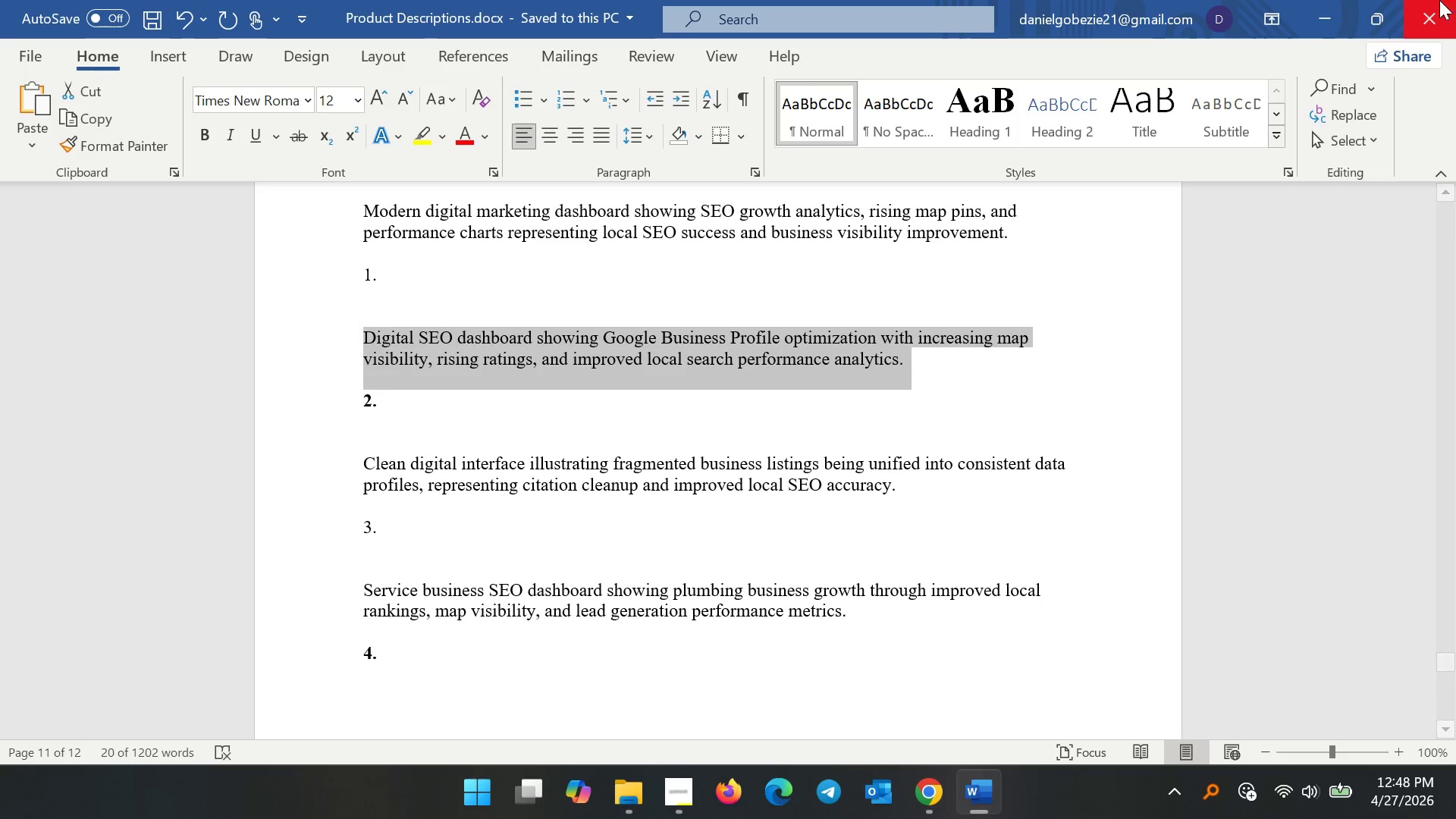 
key(Control+C)
 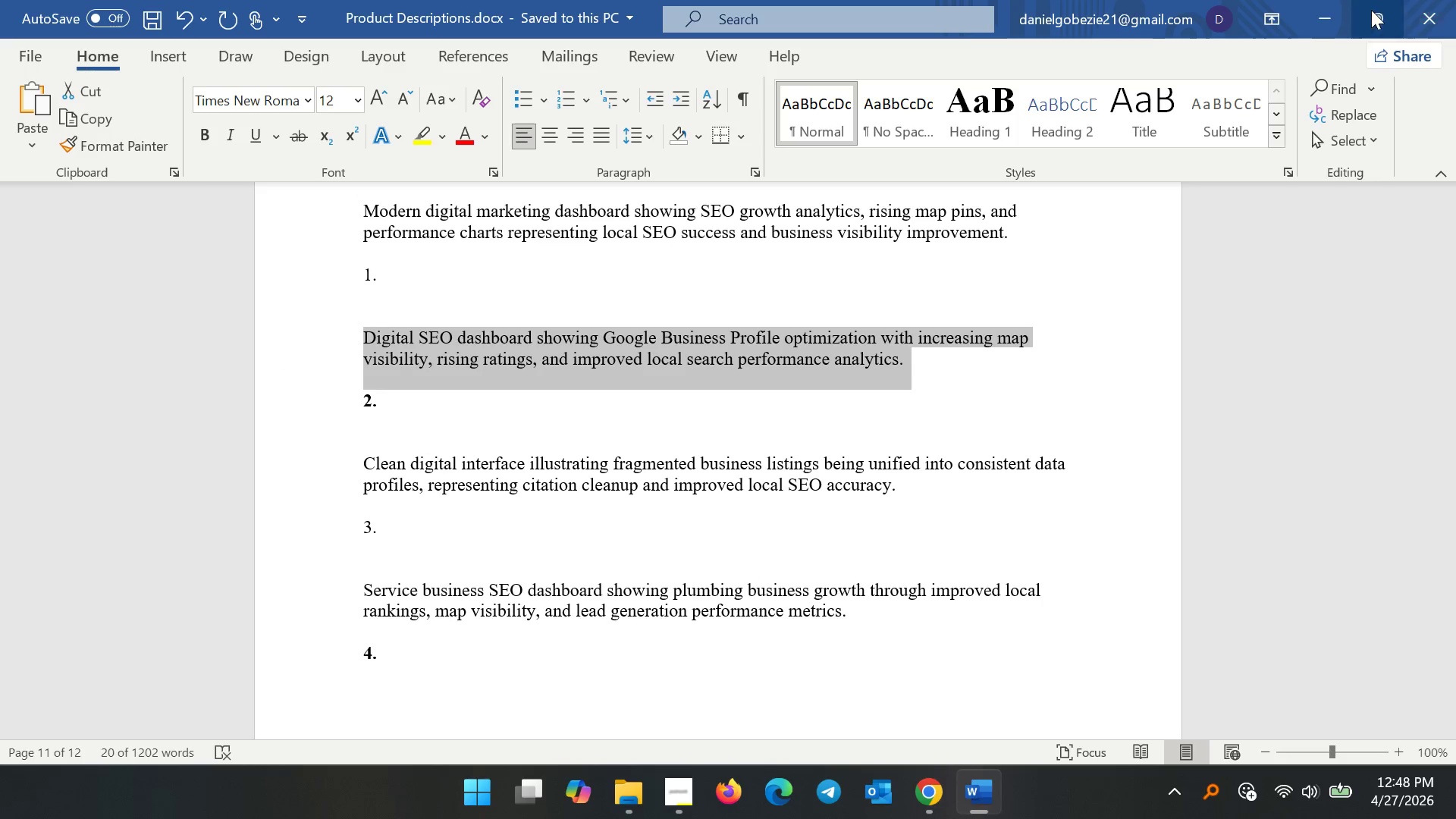 
key(Control+C)
 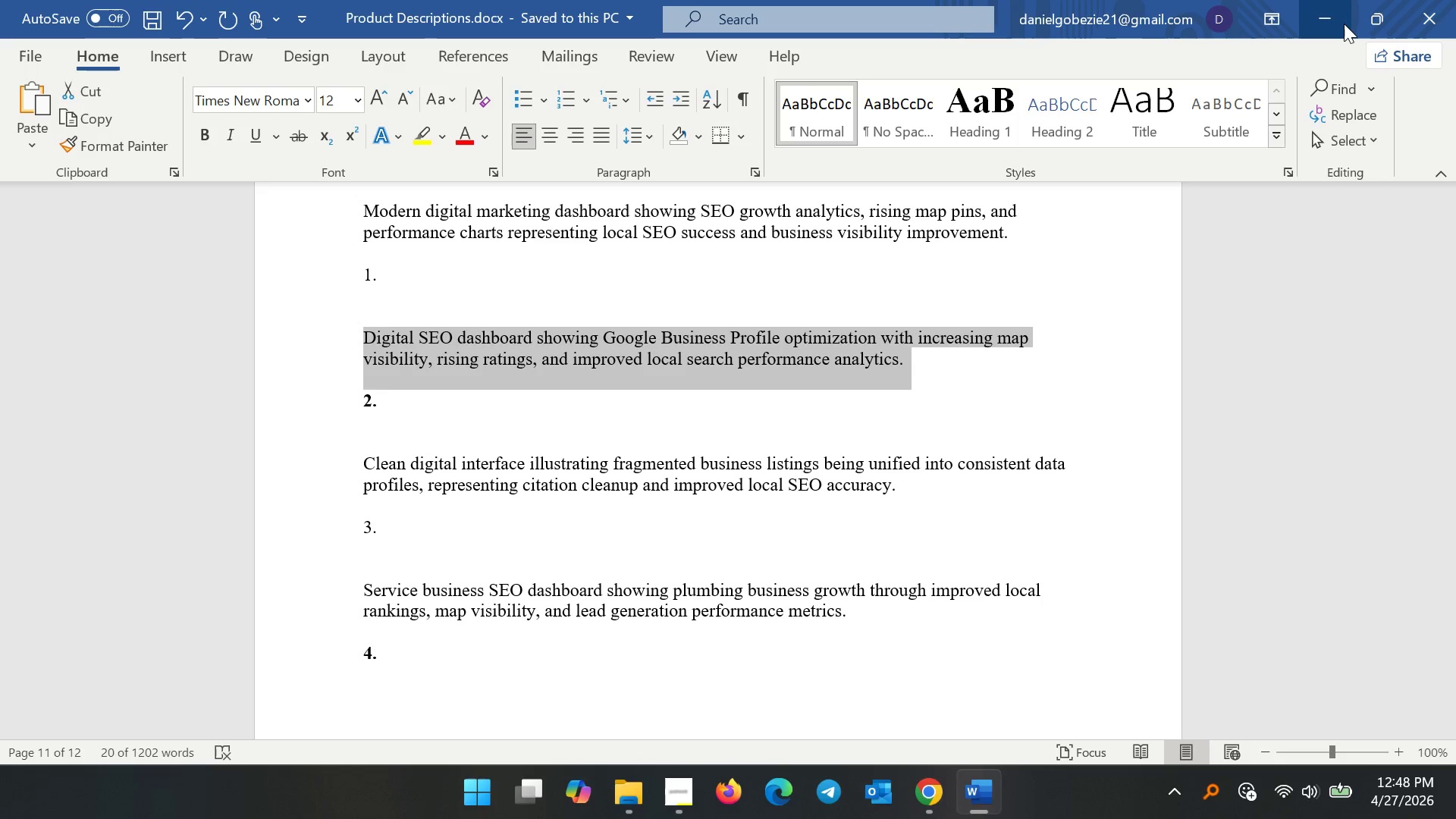 
key(Control+C)
 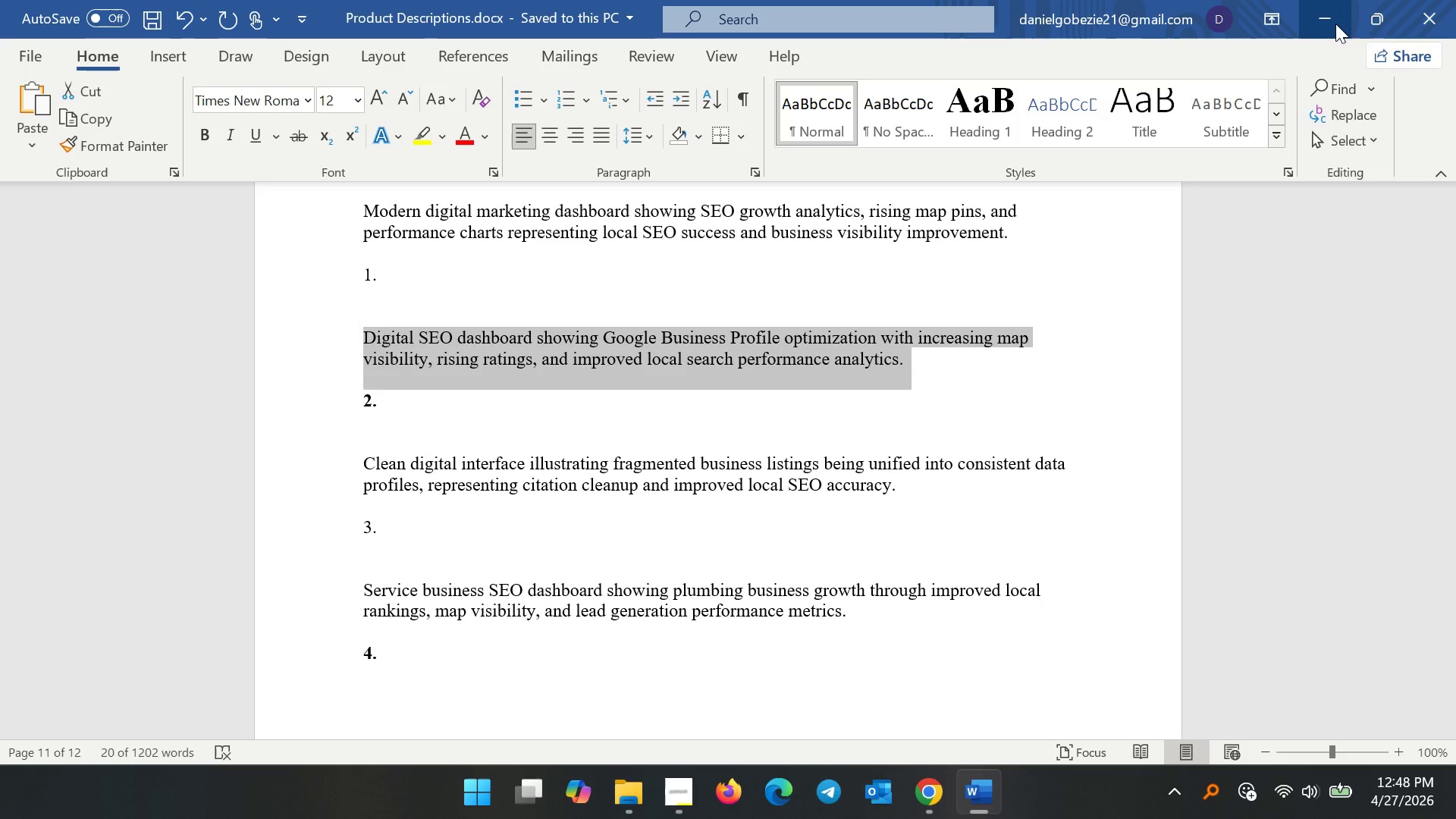 
key(Control+C)
 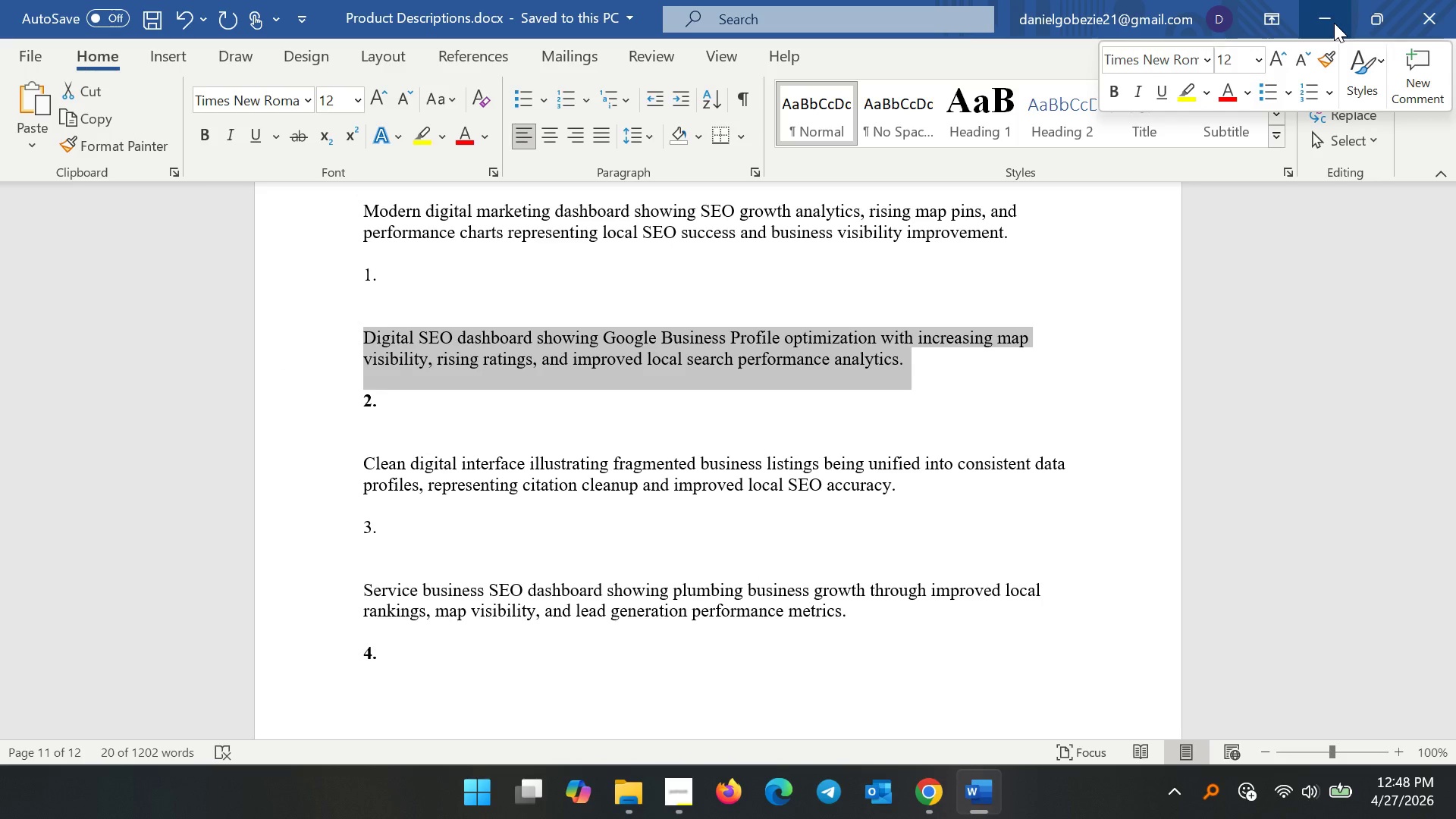 
left_click([1334, 23])
 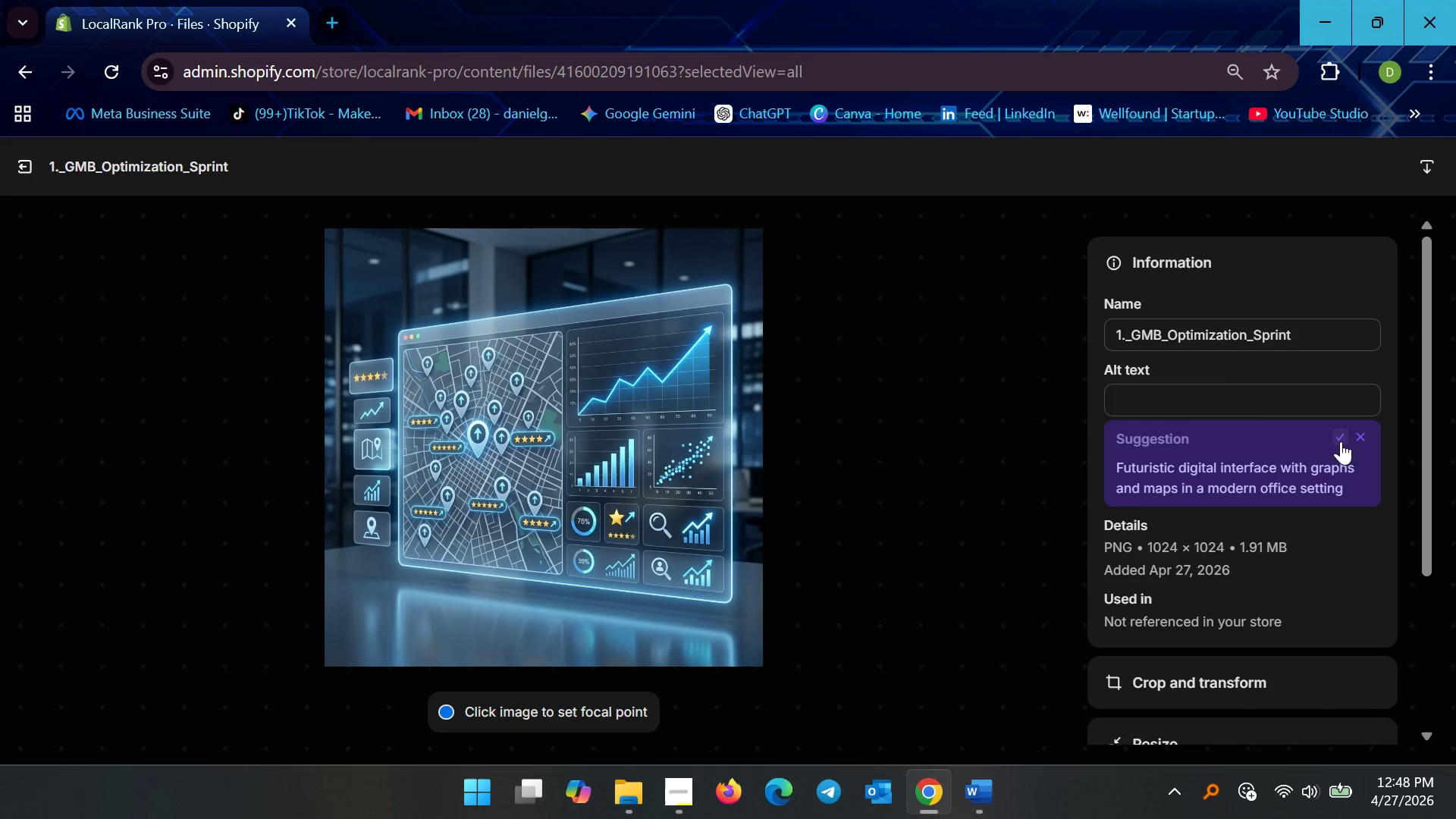 
left_click([1338, 438])
 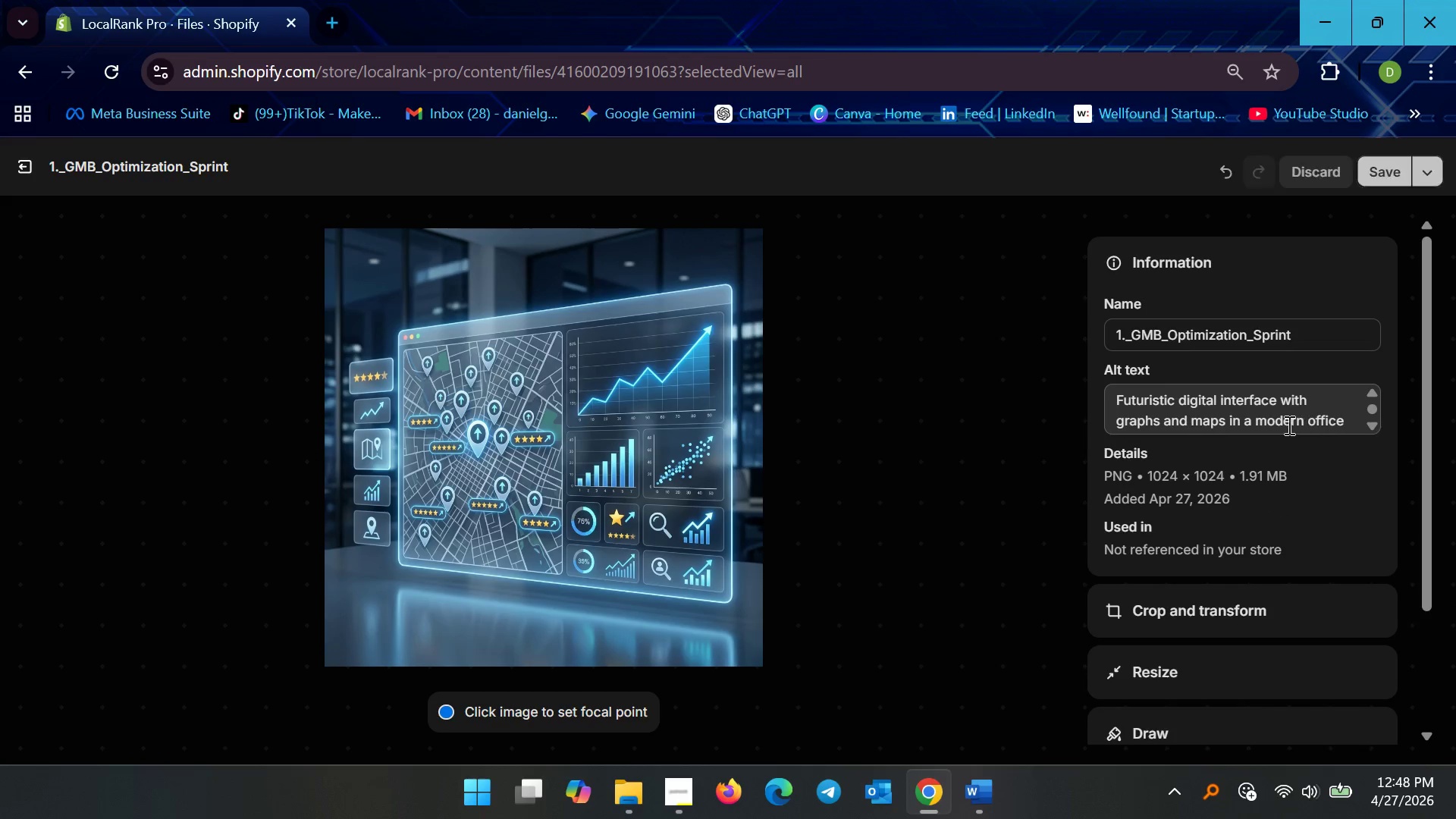 
scroll: coordinate [1310, 414], scroll_direction: down, amount: 5.0
 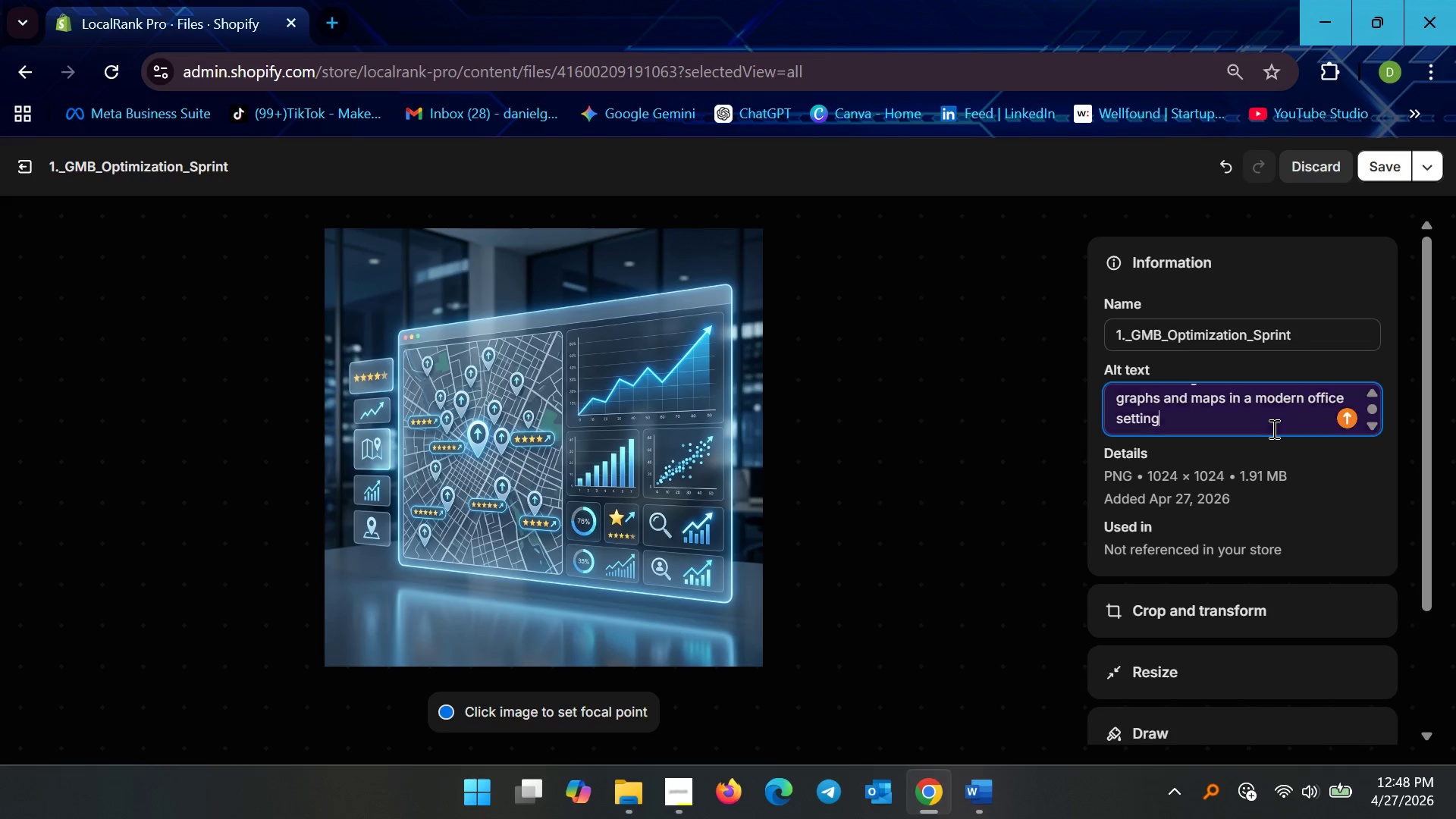 
key(Shift+Enter)
 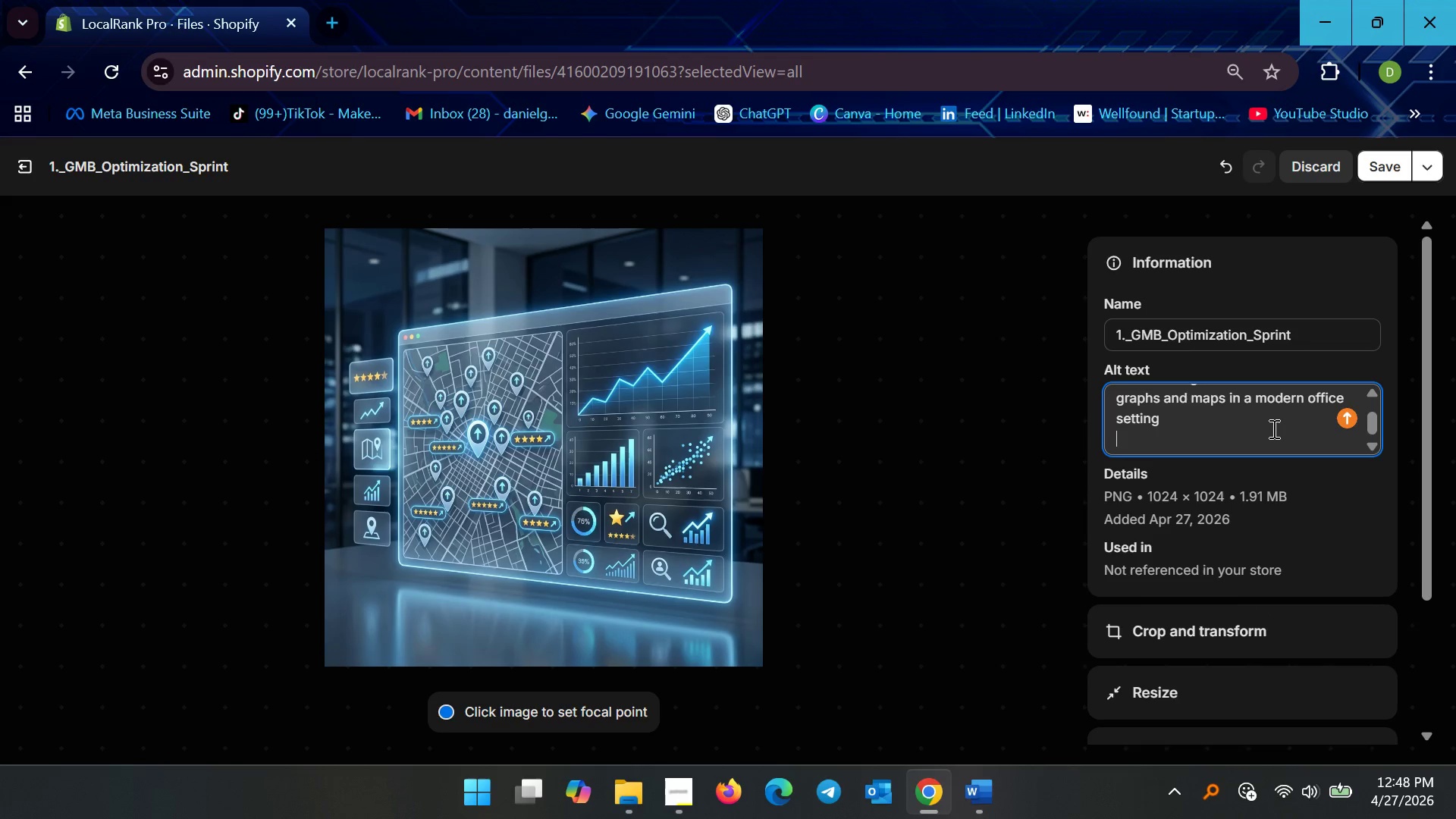 
key(Shift+Enter)
 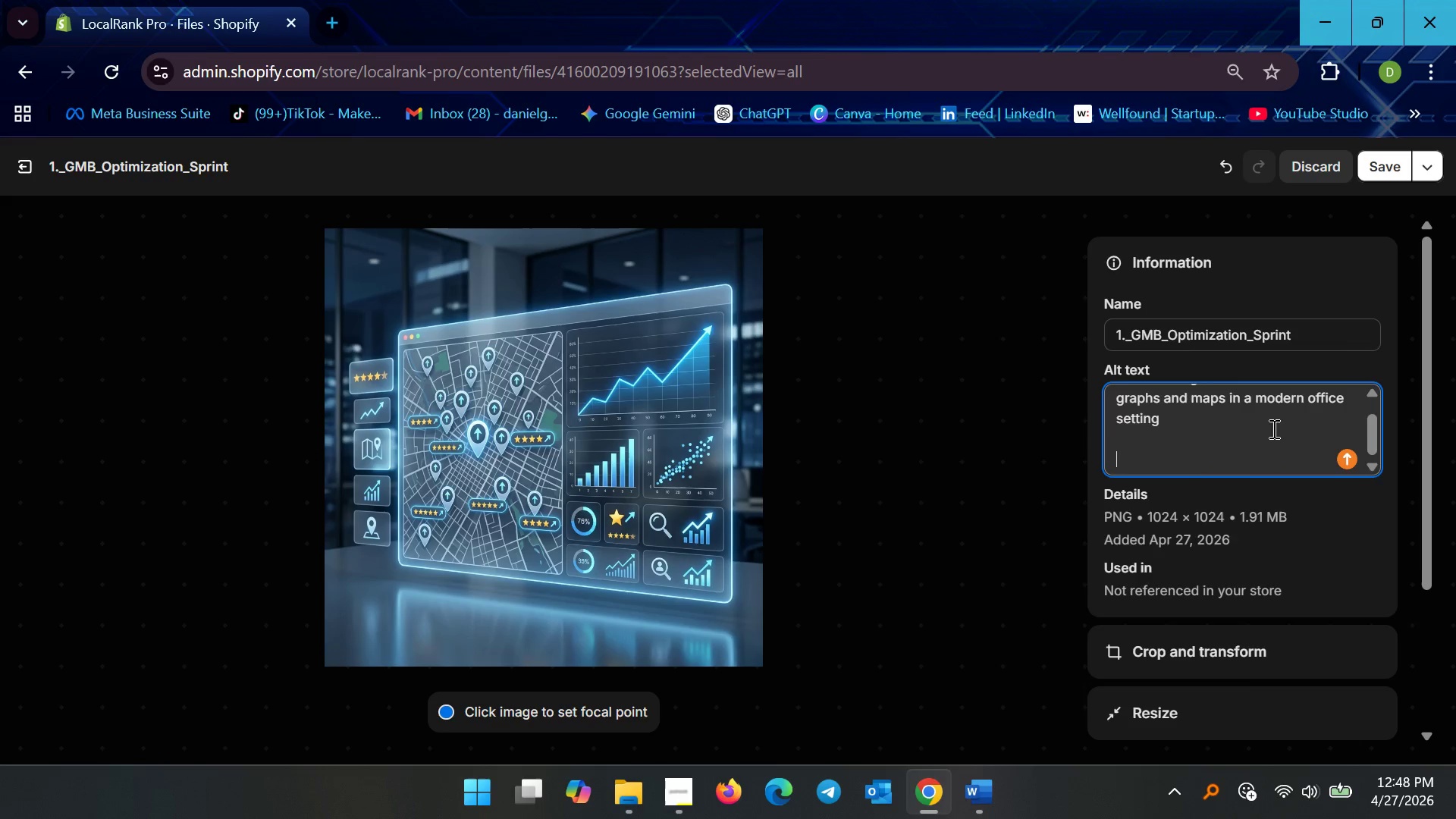 
key(Control+V)
 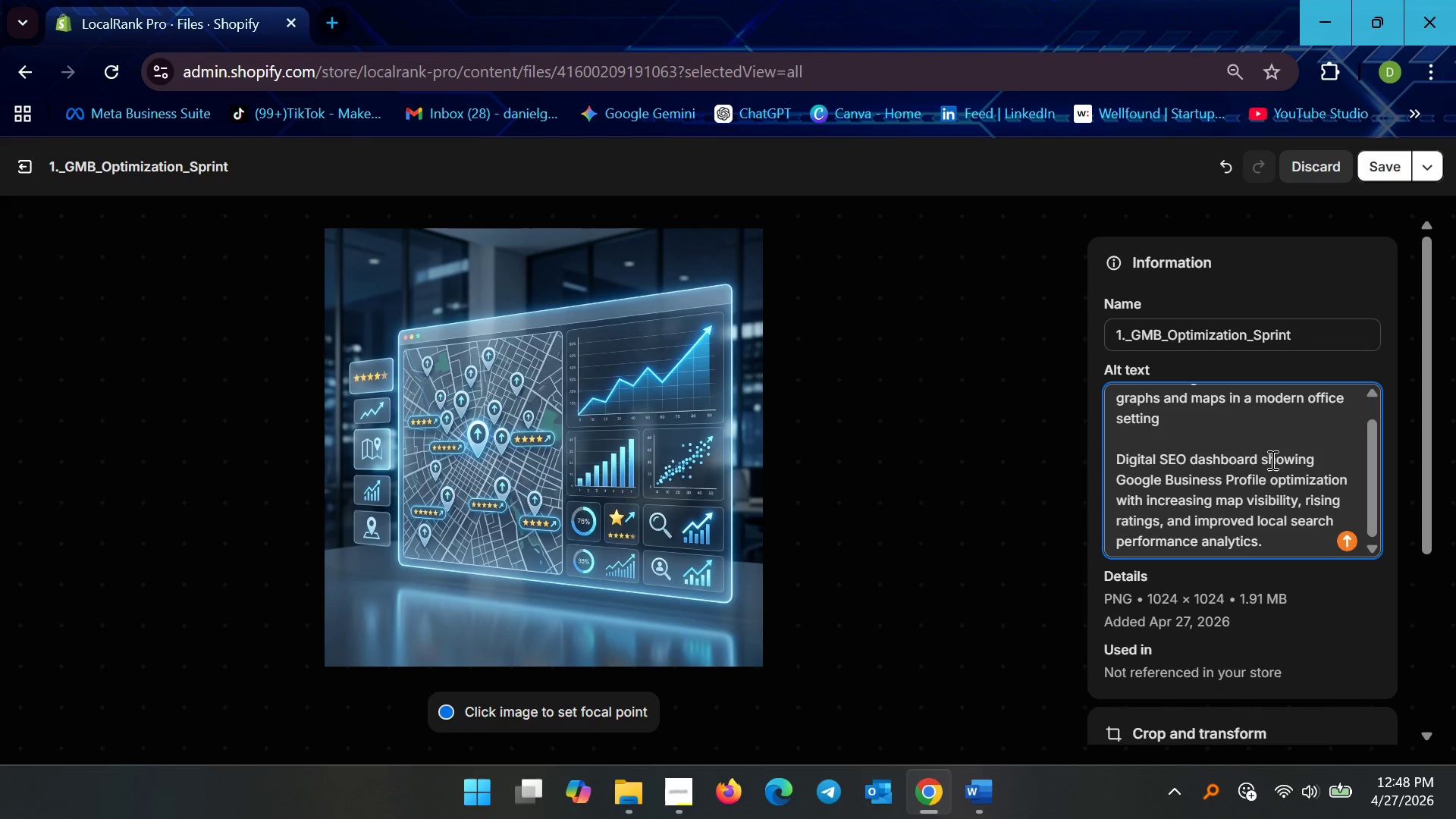 
scroll: coordinate [1263, 469], scroll_direction: up, amount: 2.0
 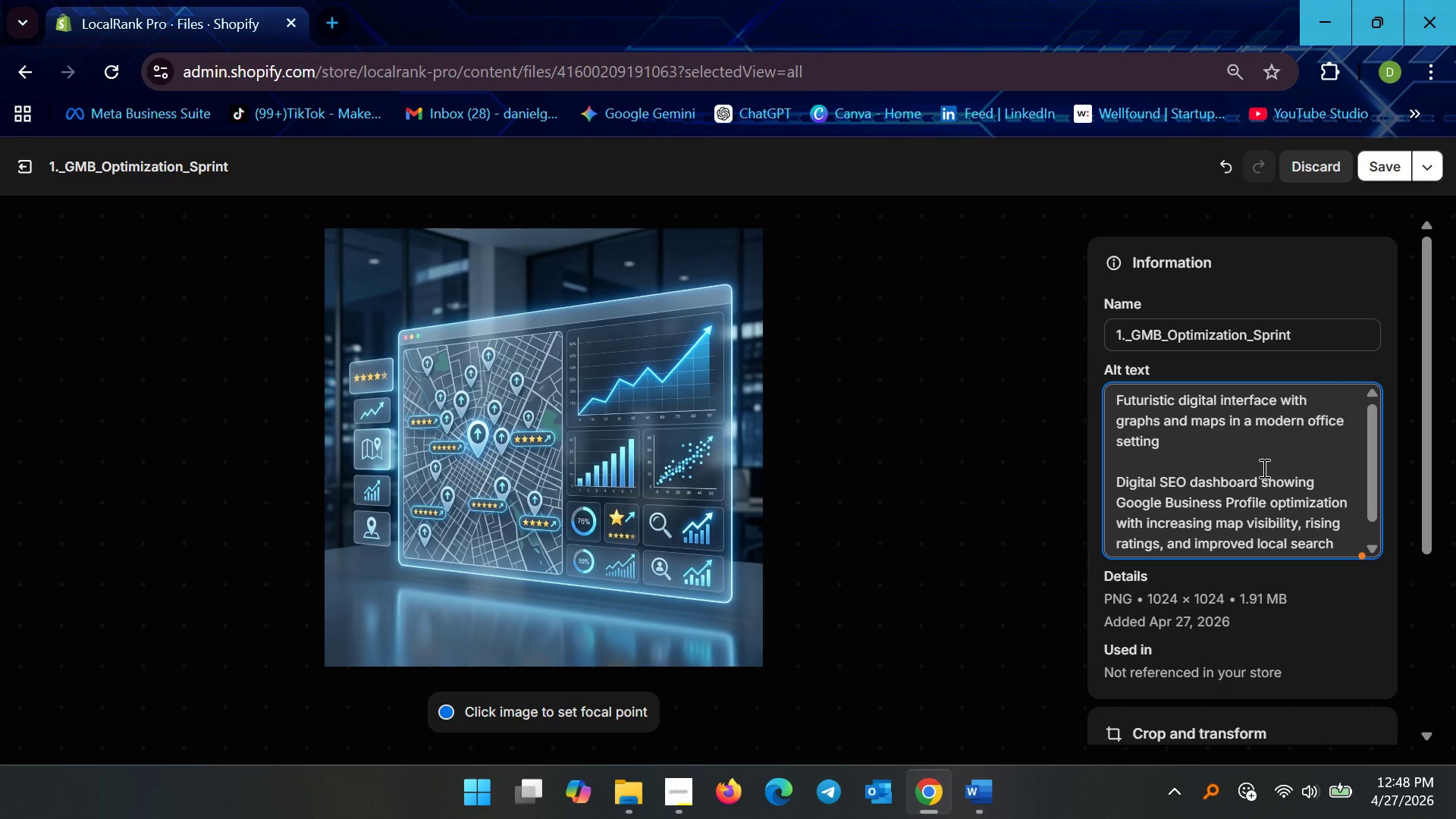 
wait(7.45)
 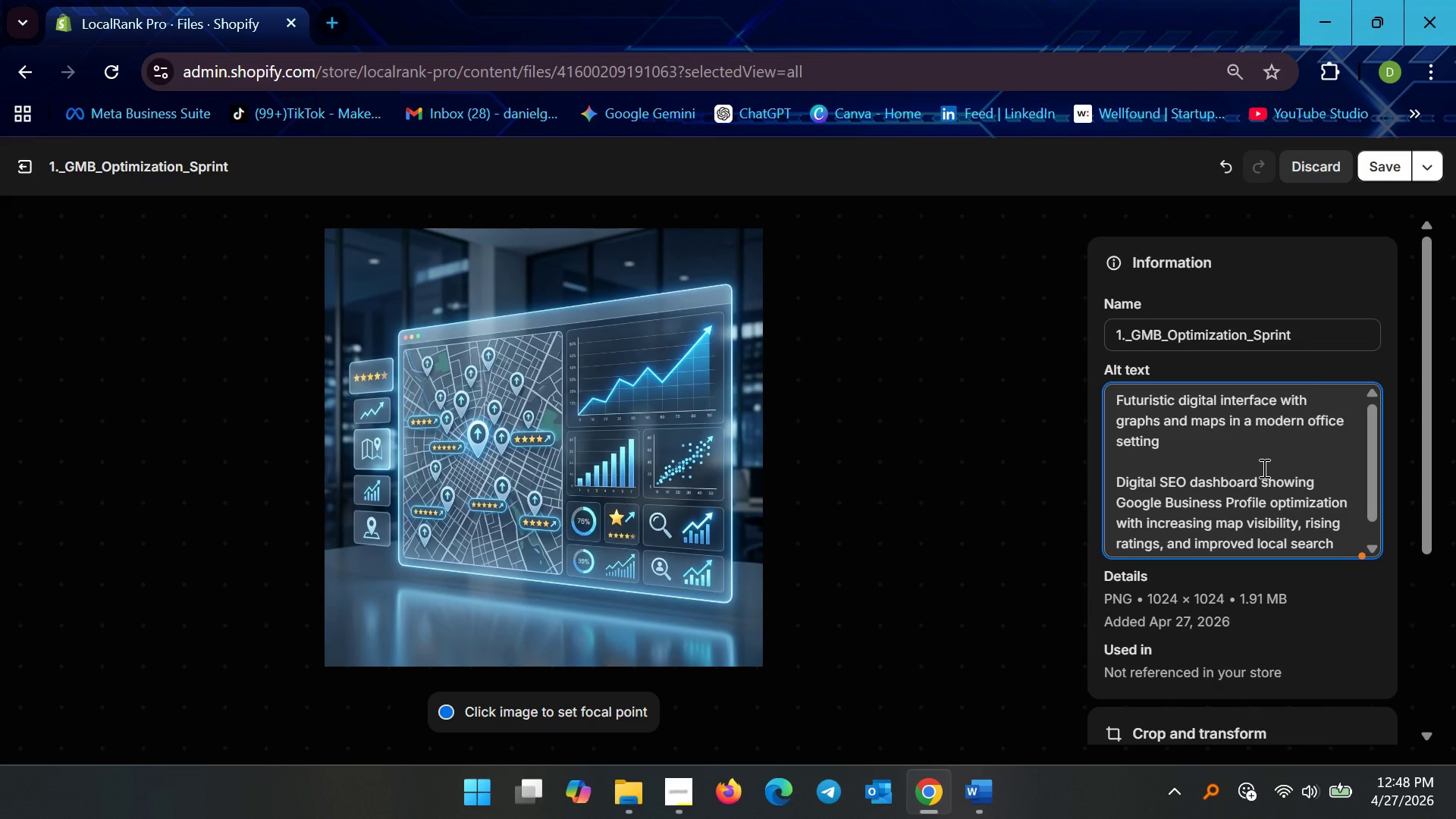 
scroll: coordinate [1263, 468], scroll_direction: down, amount: 3.0
 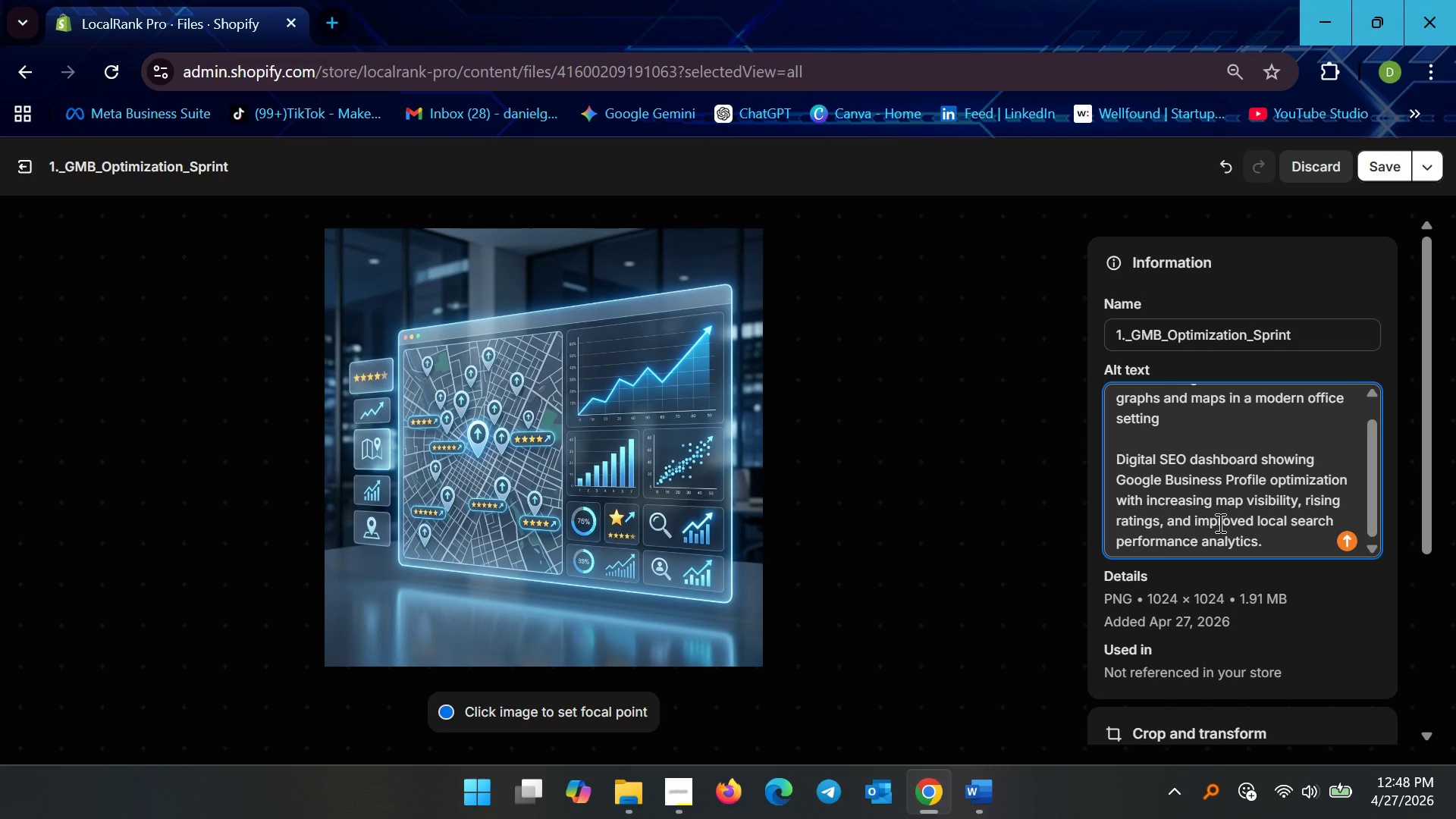 
wait(7.75)
 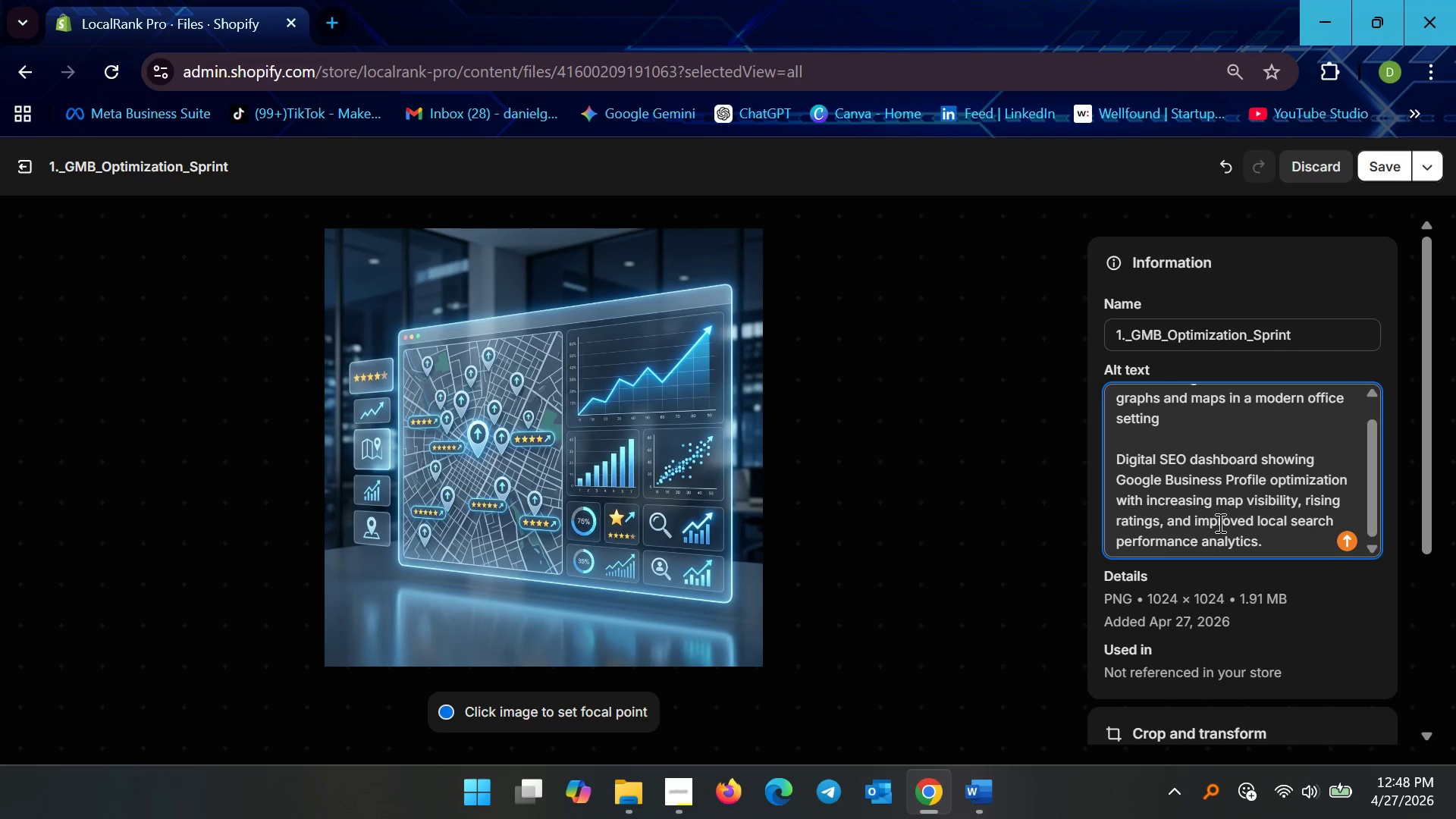 
scroll: coordinate [1279, 457], scroll_direction: up, amount: 2.0
 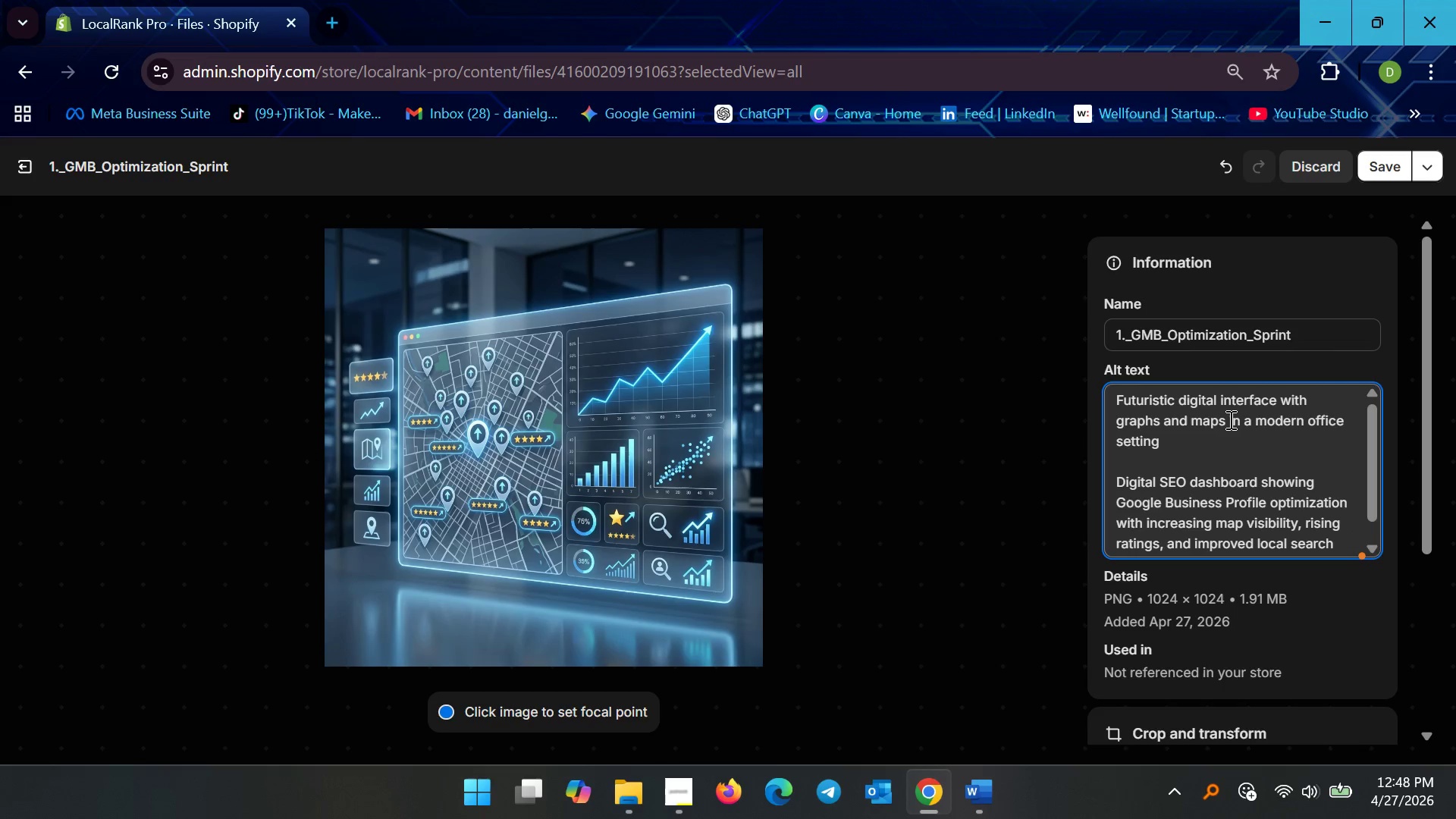 
left_click_drag(start_coordinate=[1222, 421], to_coordinate=[1236, 451])
 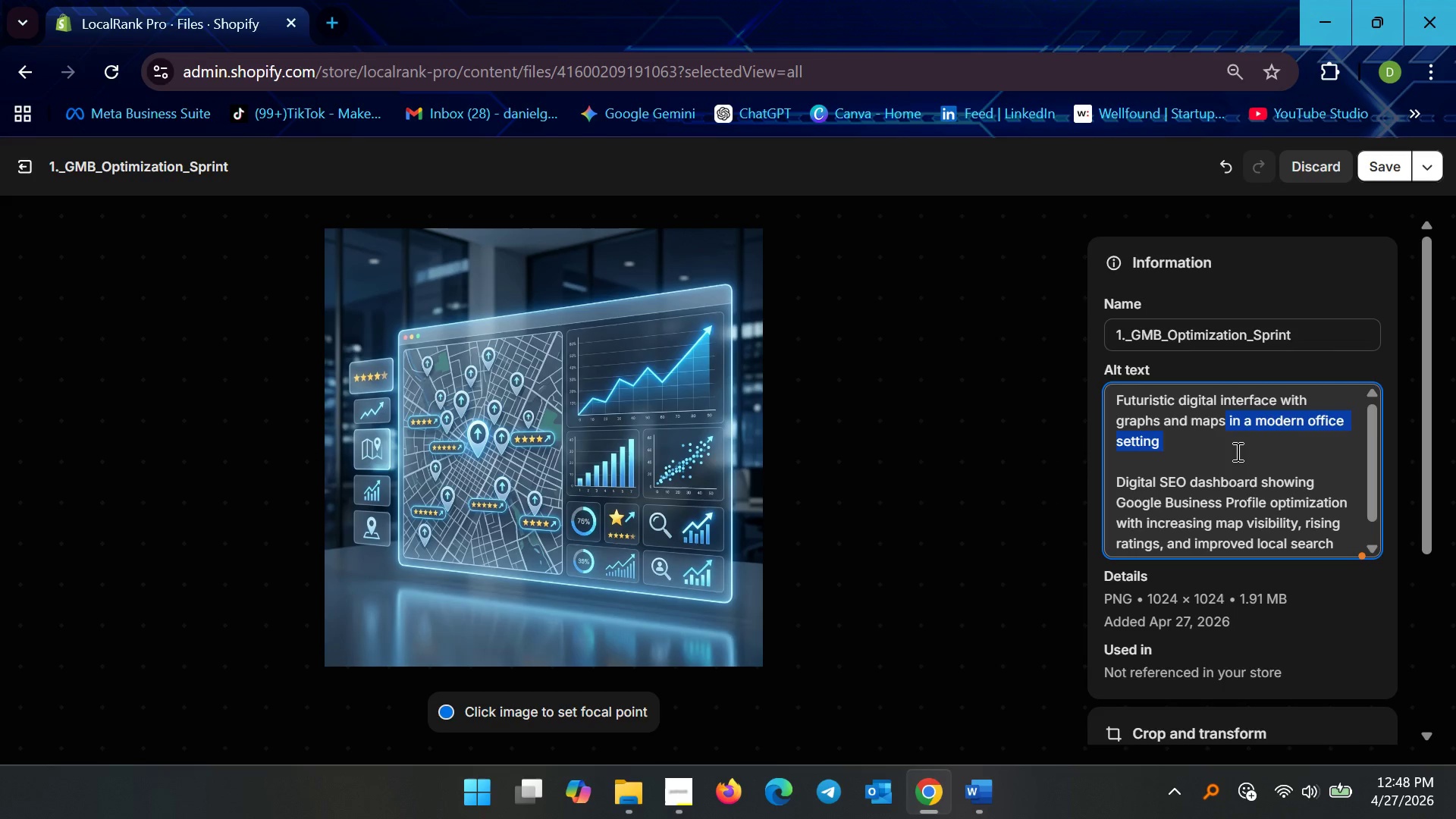 
key(Control+X)
 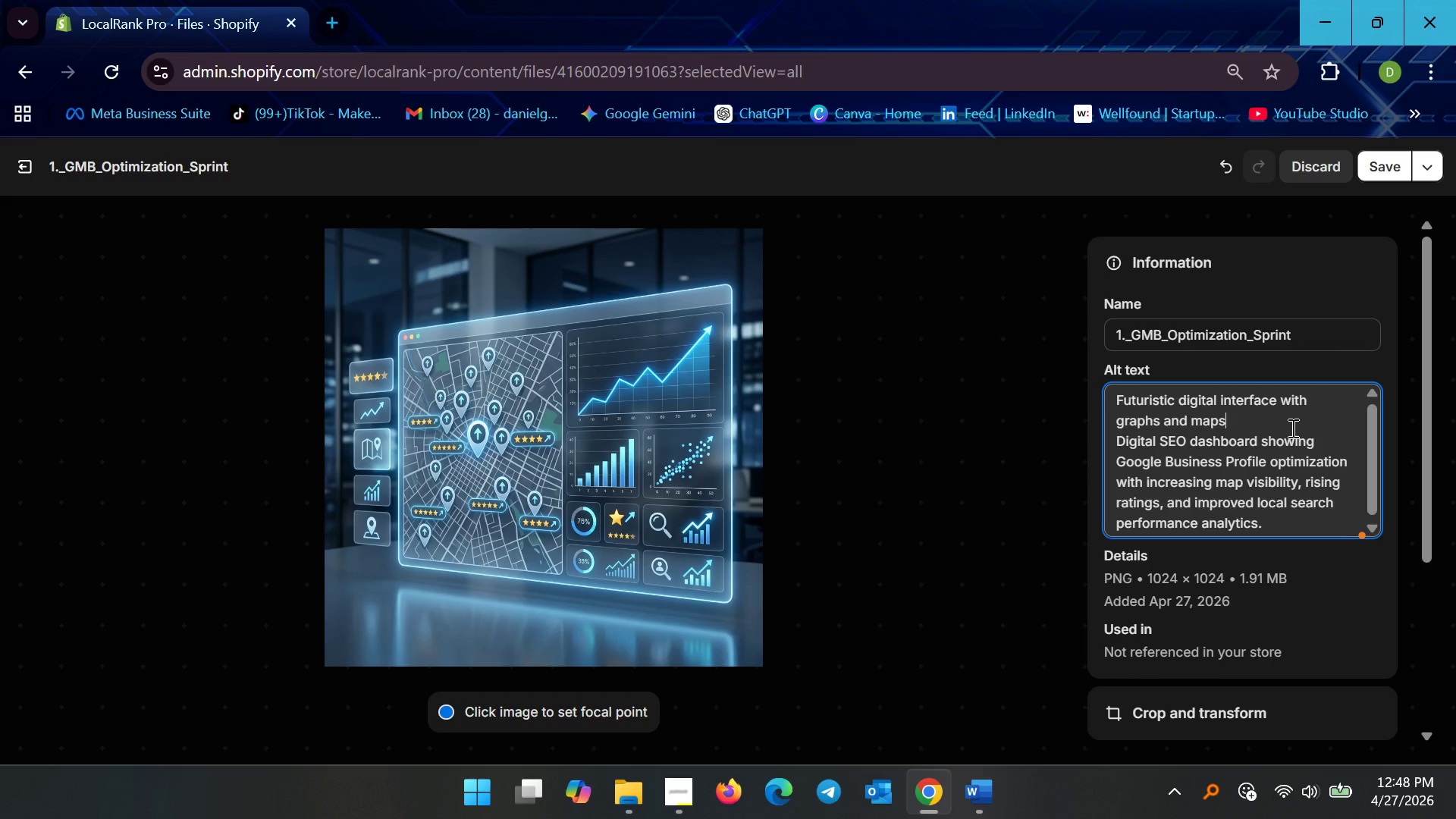 
left_click_drag(start_coordinate=[1291, 428], to_coordinate=[1019, 369])
 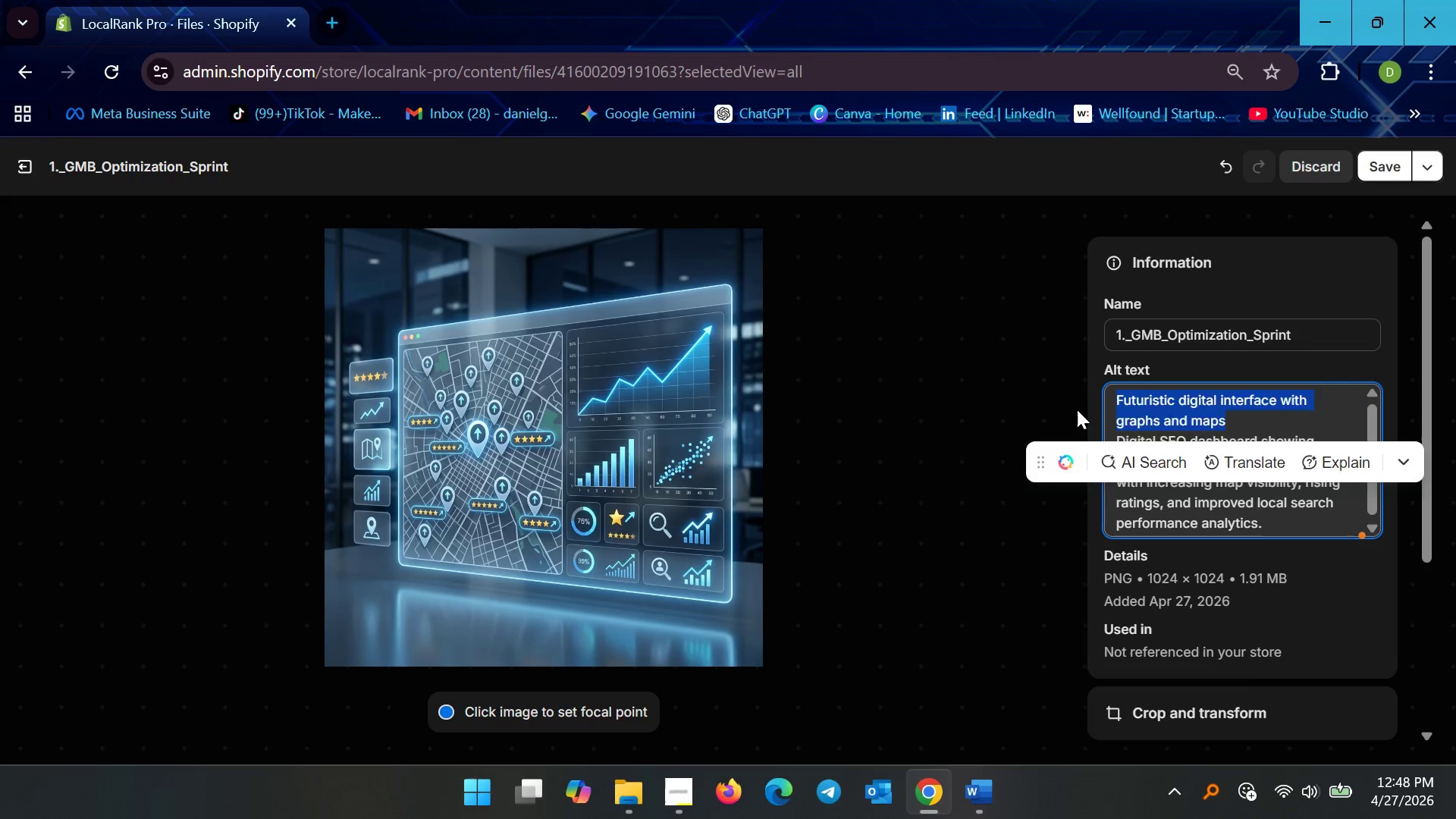 
key(Backspace)
 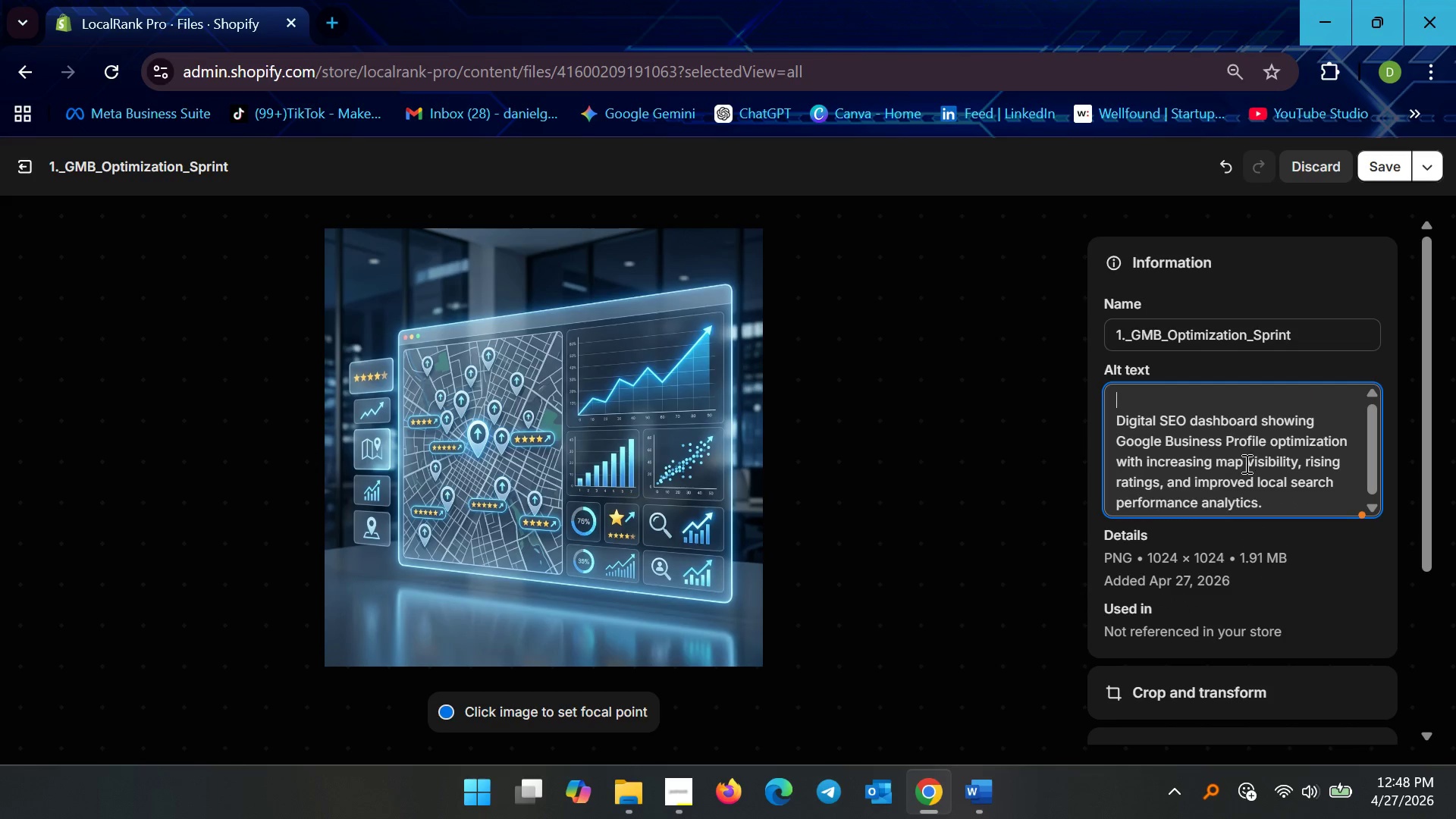 
key(Backspace)
 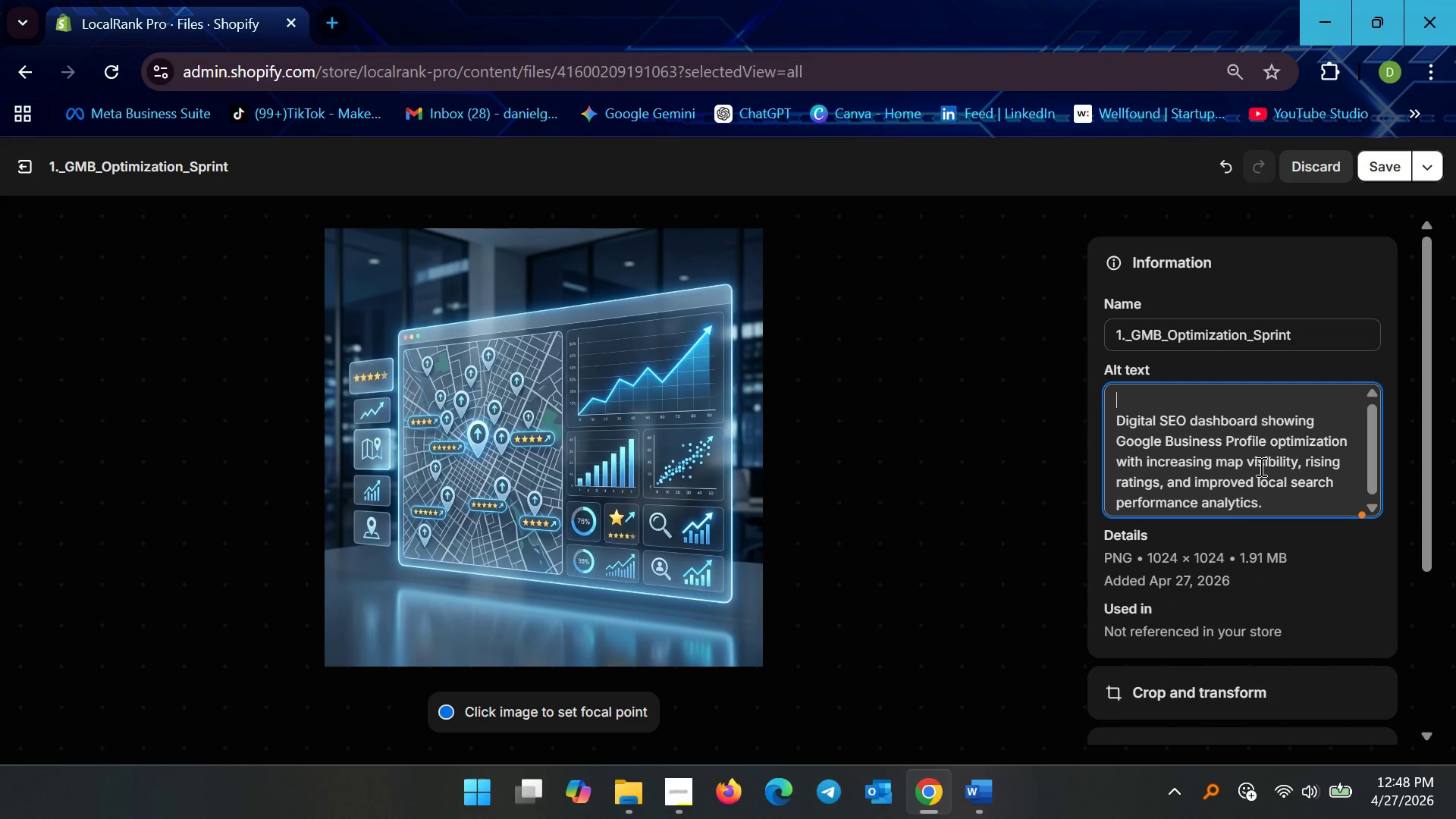 
key(Delete)
 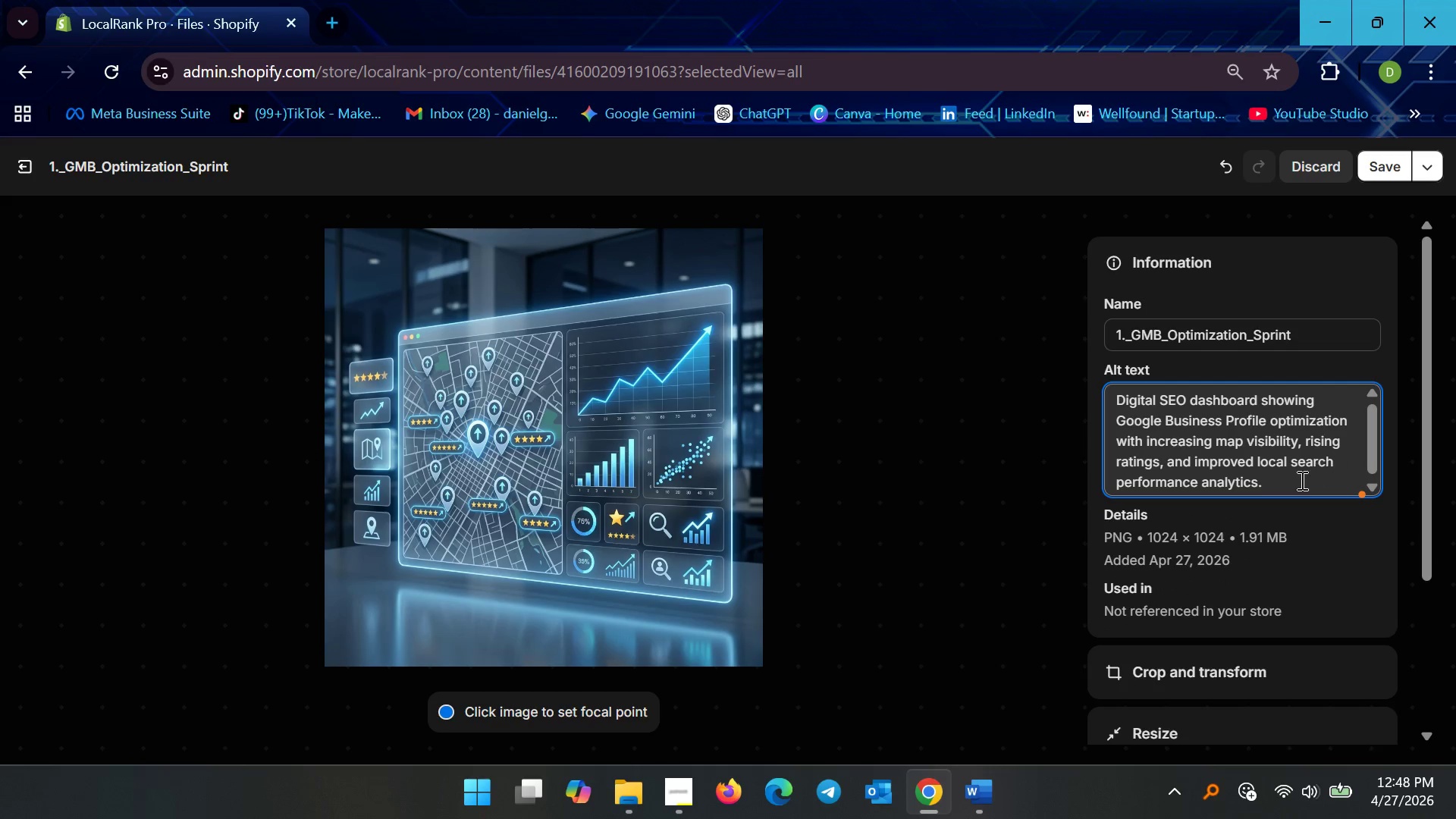 
left_click([1288, 485])
 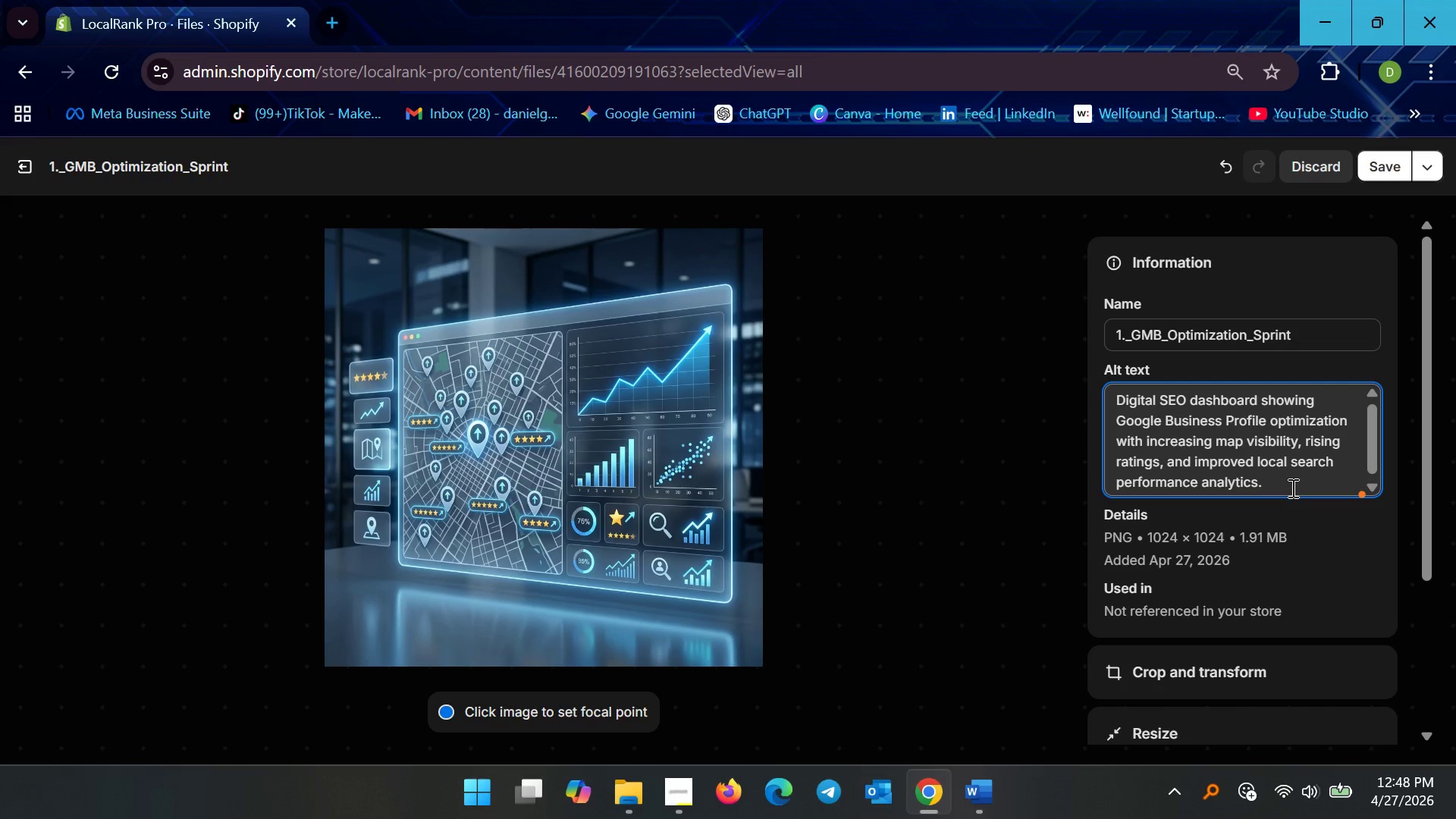 
key(Backspace)
 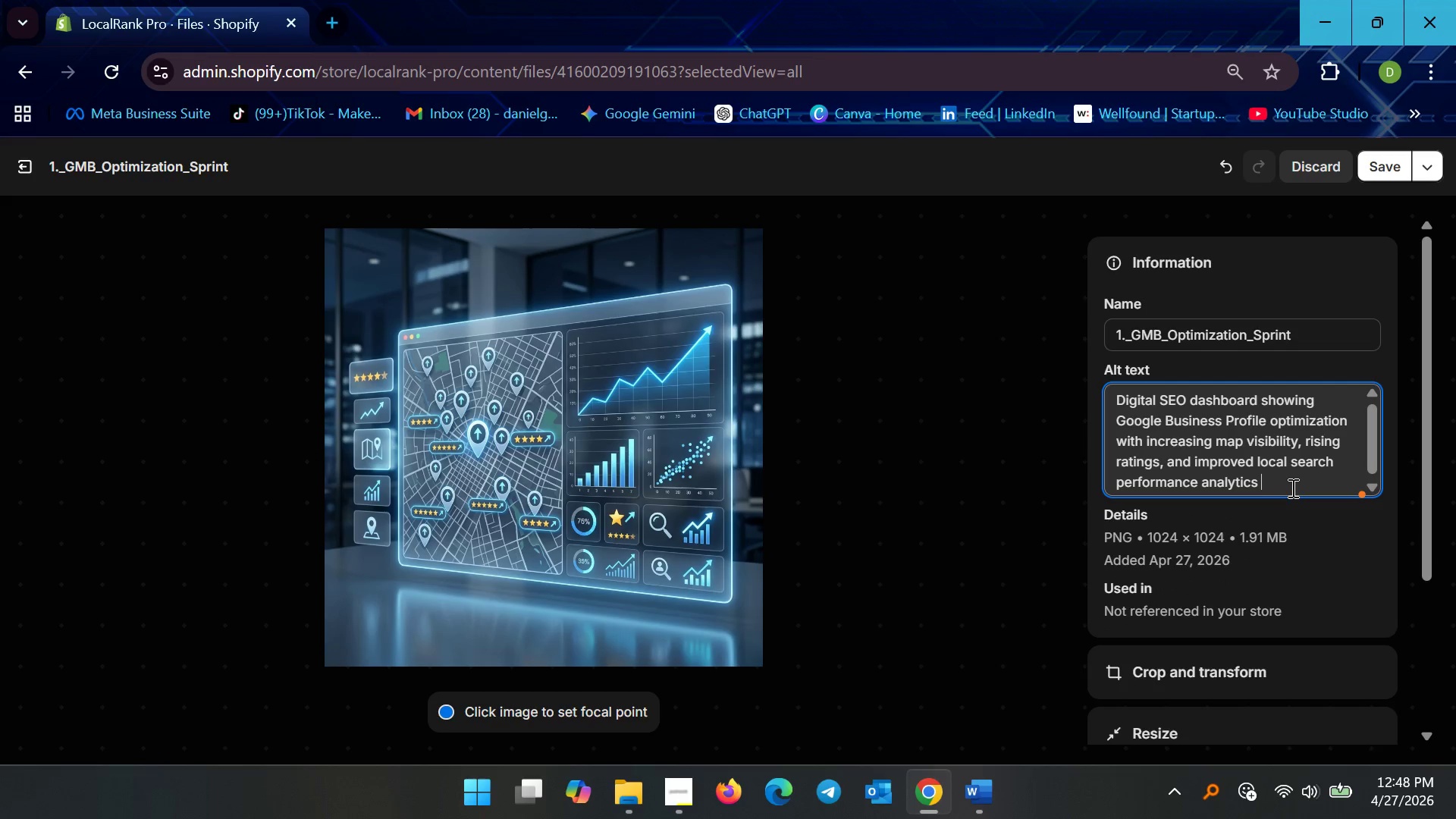 
key(Space)
 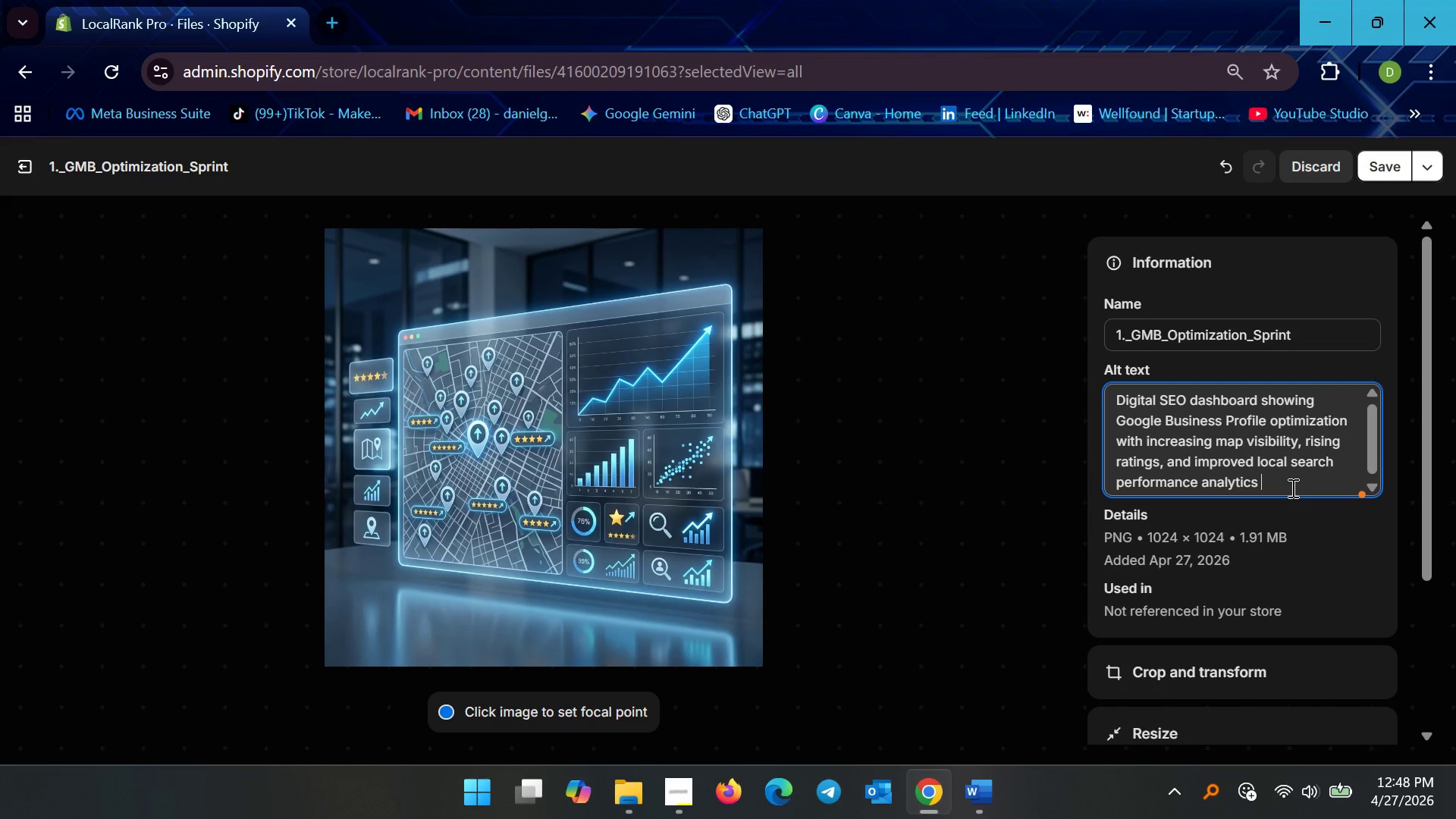 
key(Control+V)
 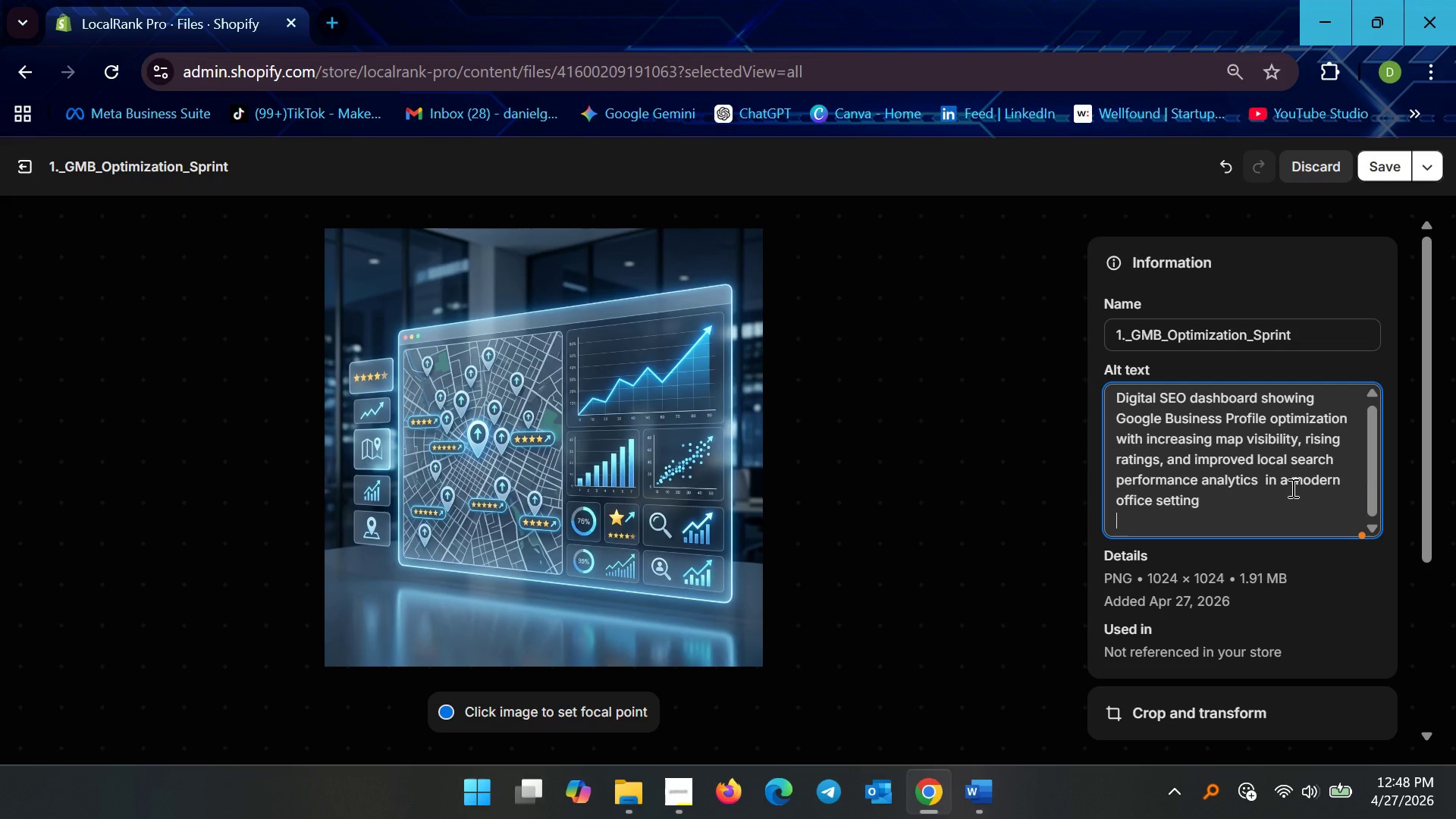 
key(Backspace)
 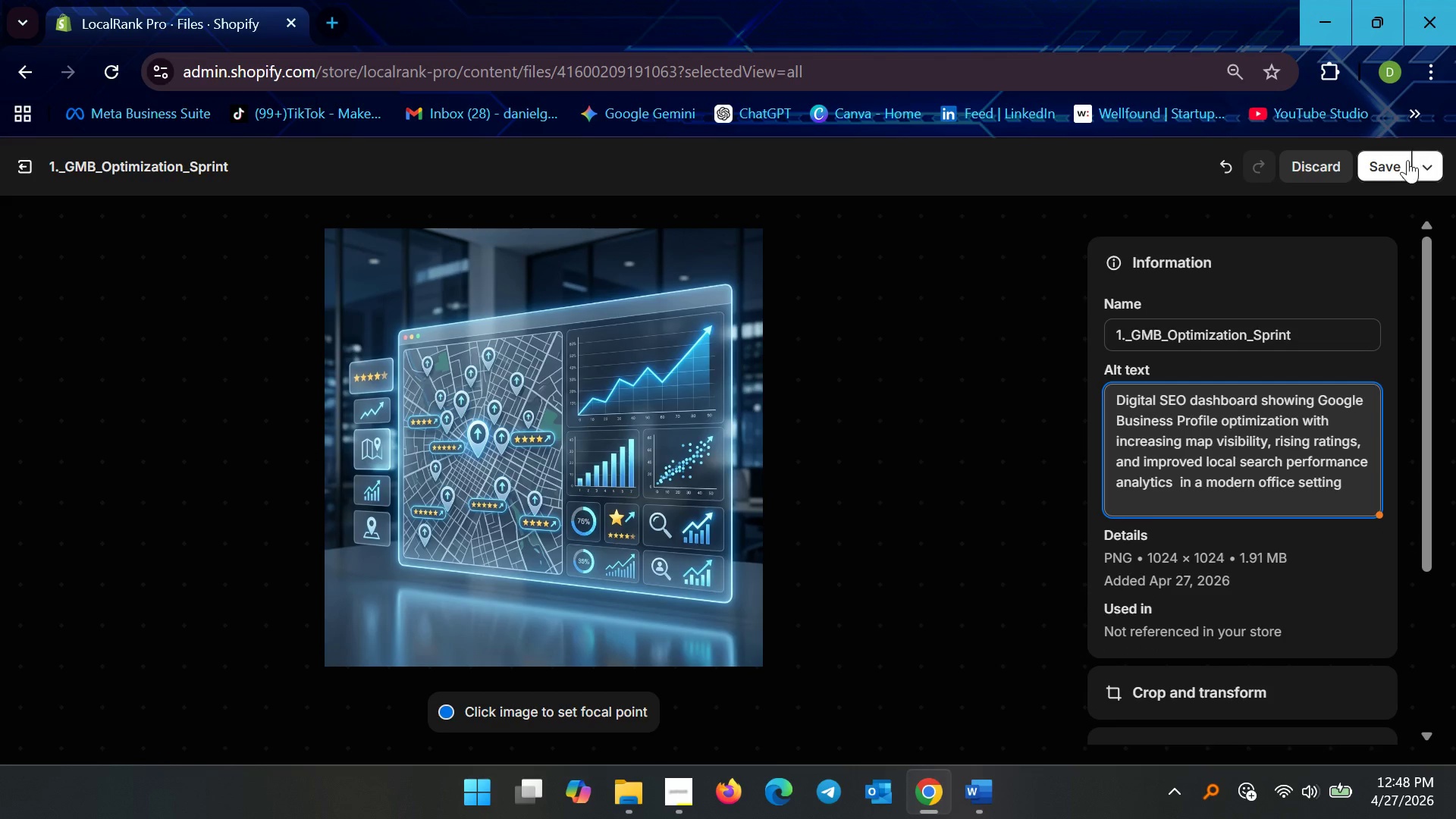 
left_click([1405, 160])
 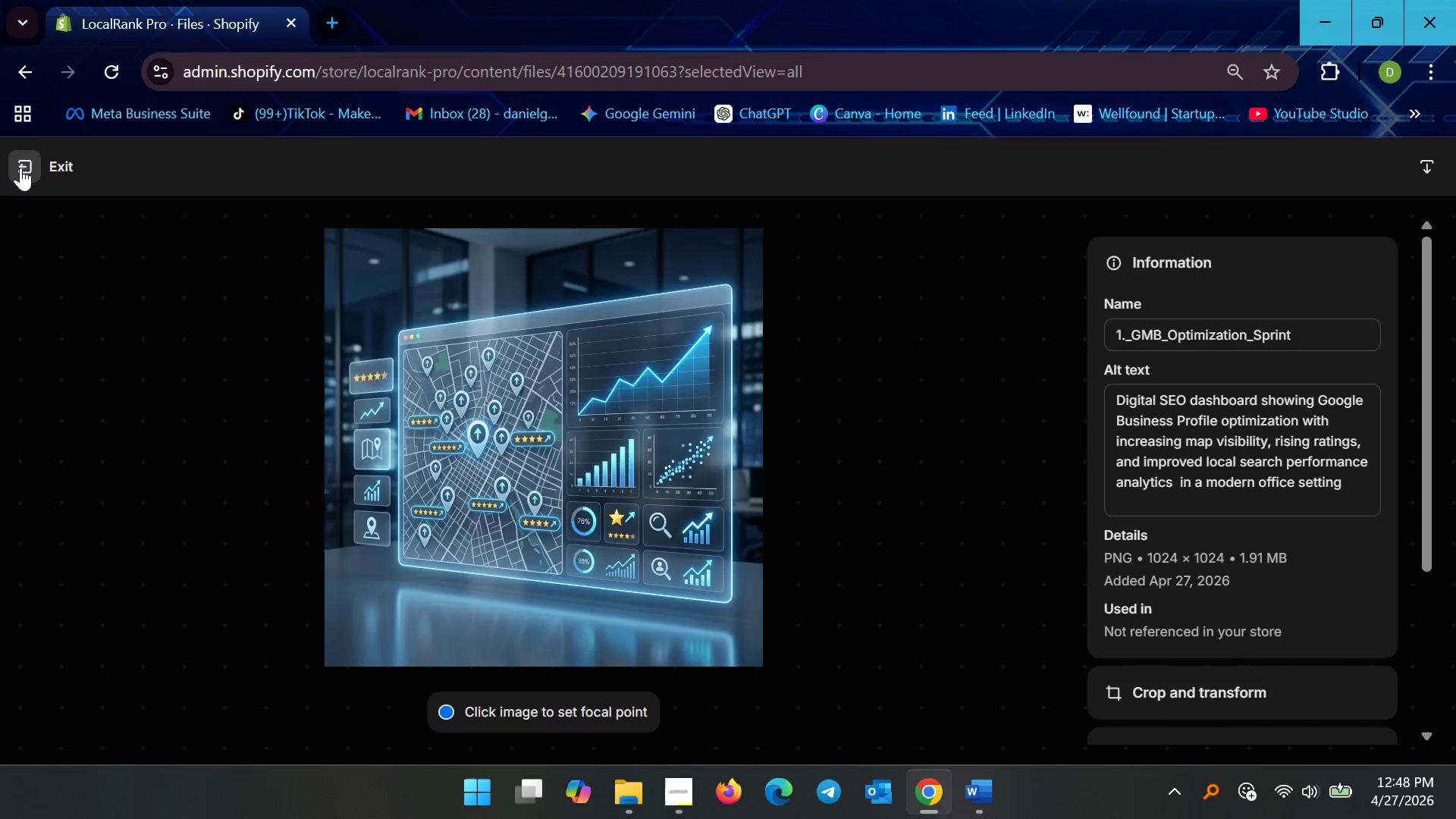 
left_click([20, 168])
 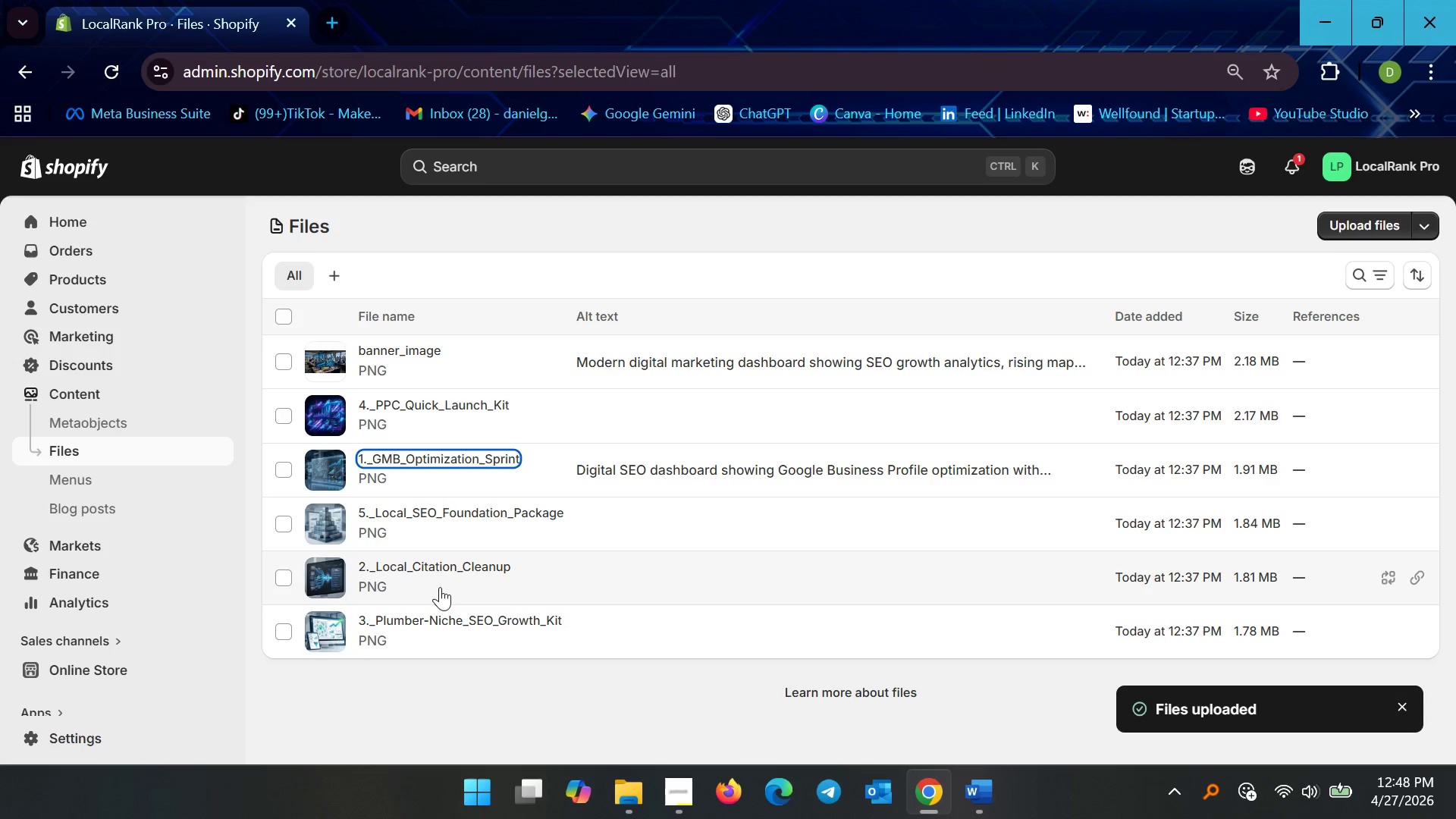 
left_click([454, 560])
 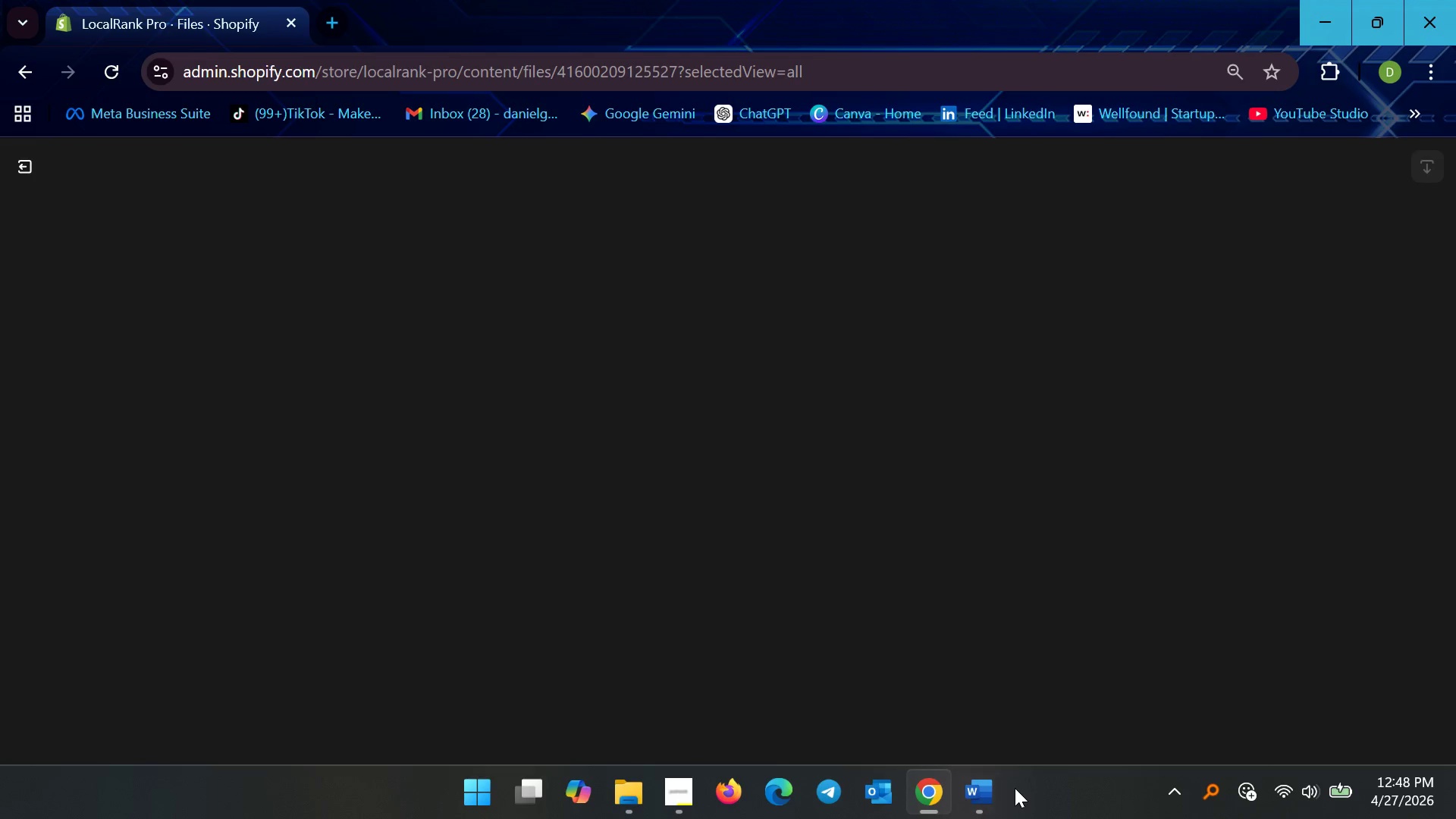 
left_click([988, 780])
 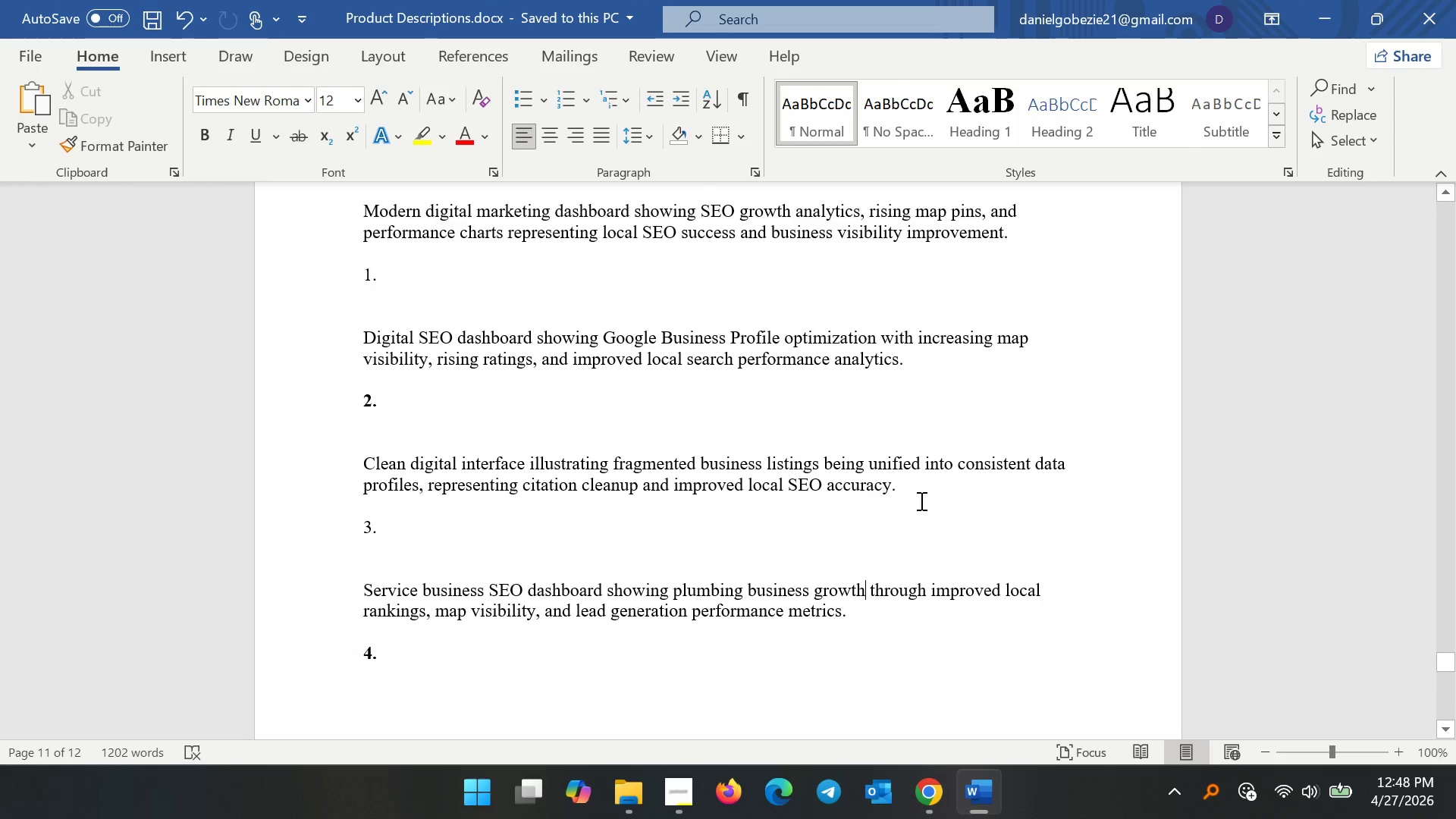 
left_click_drag(start_coordinate=[915, 492], to_coordinate=[353, 470])
 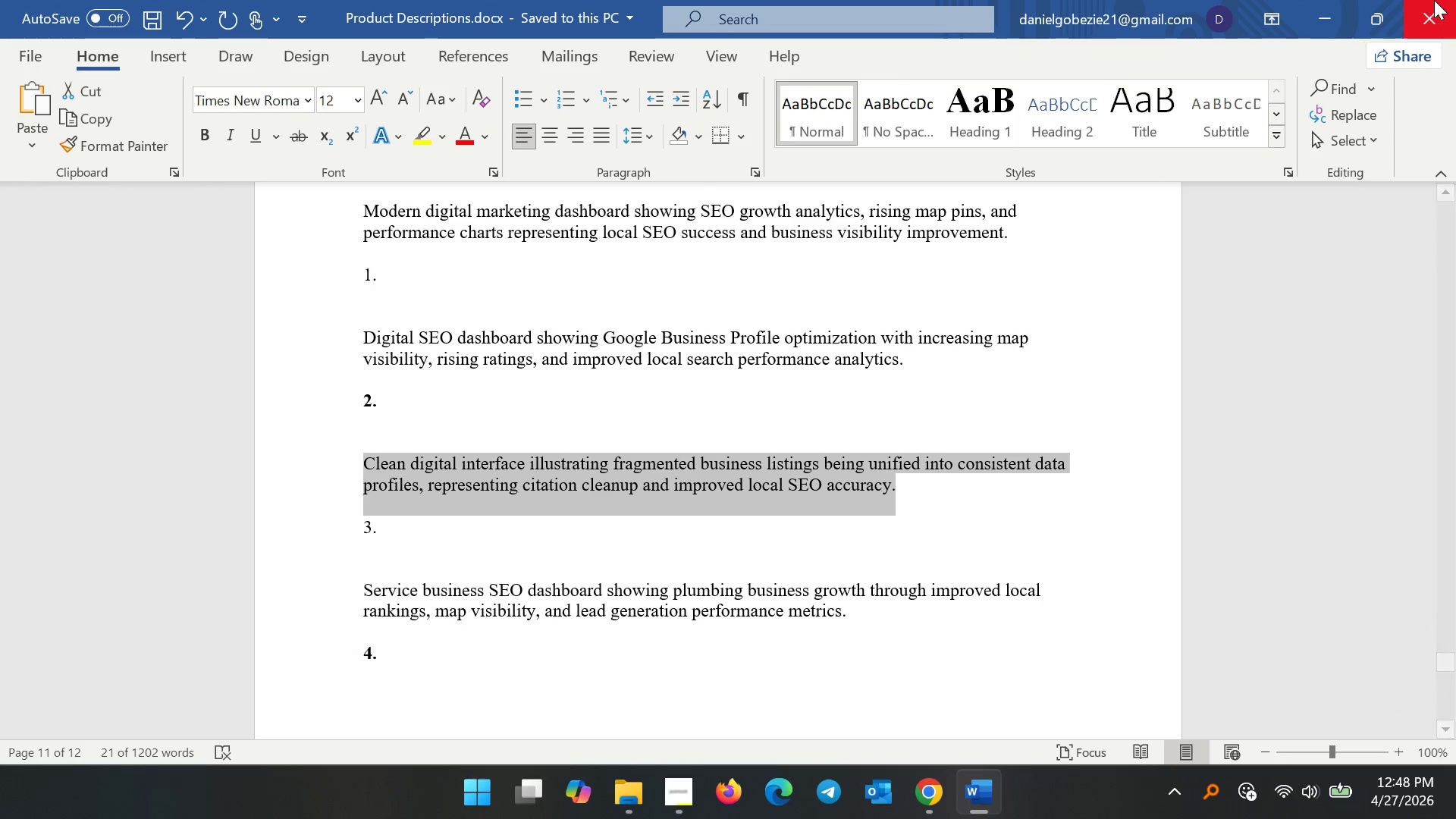 
key(Control+C)
 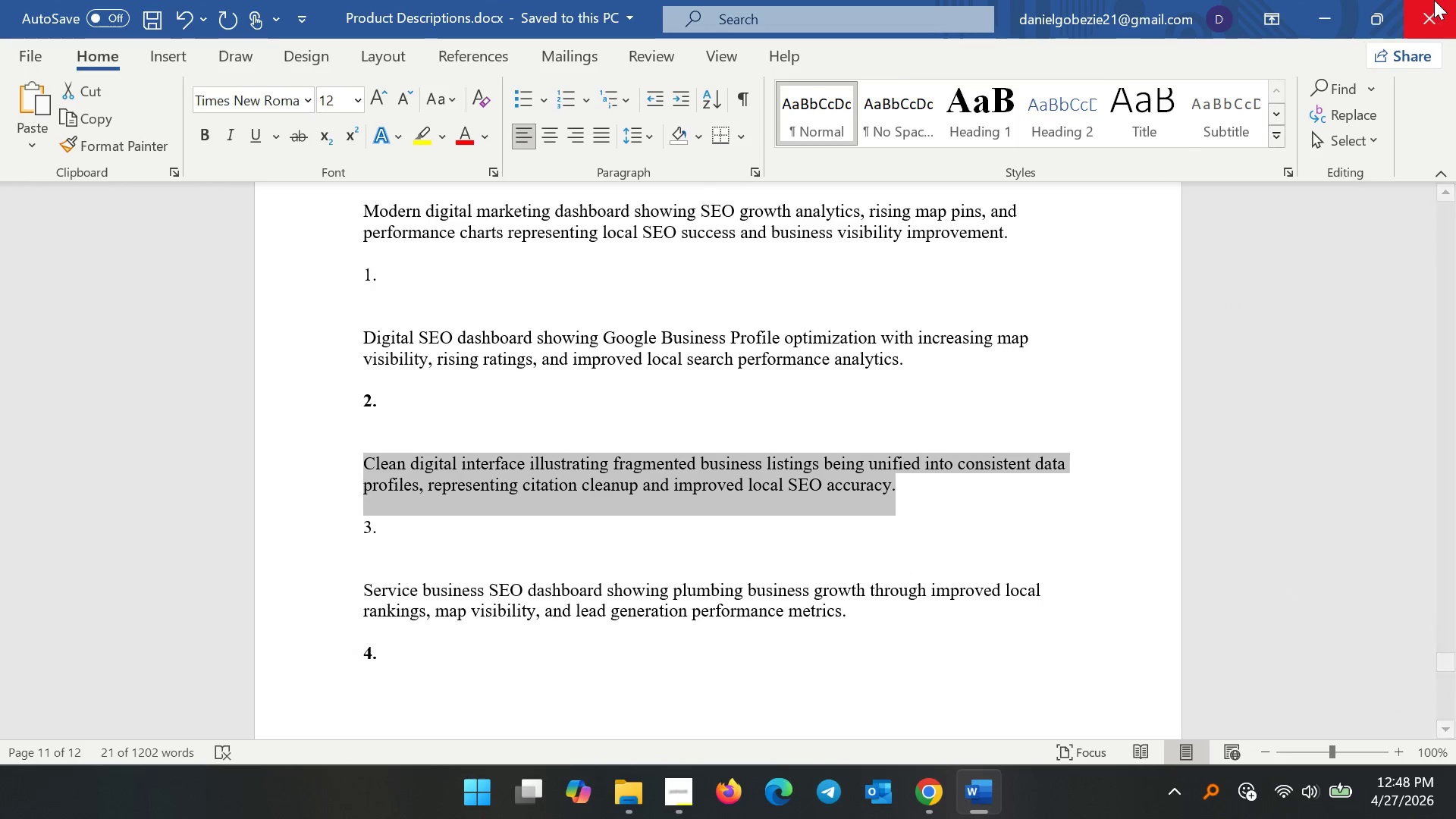 
hold_key(key=C, duration=0.47)
 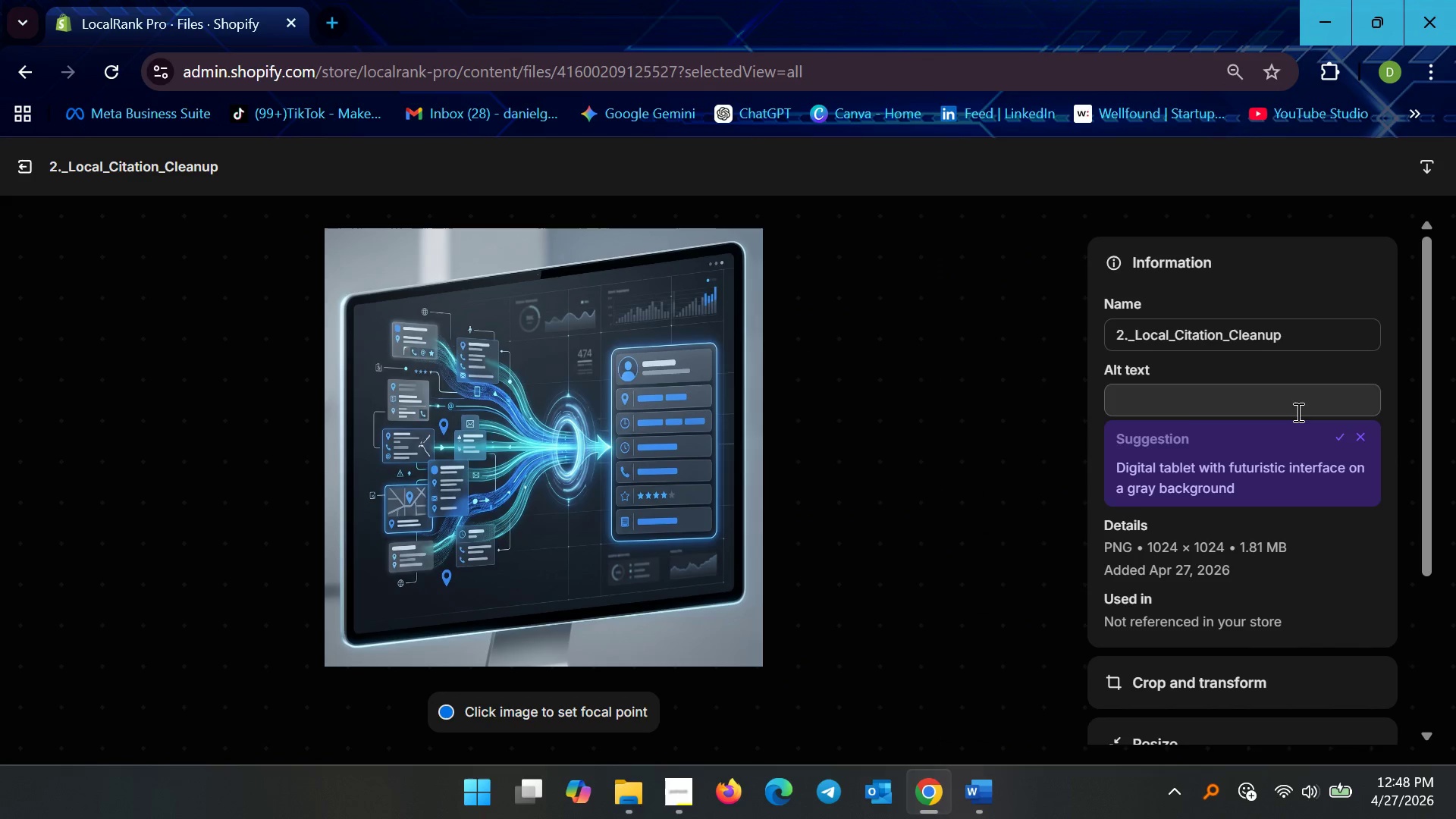 
left_click([1333, 441])
 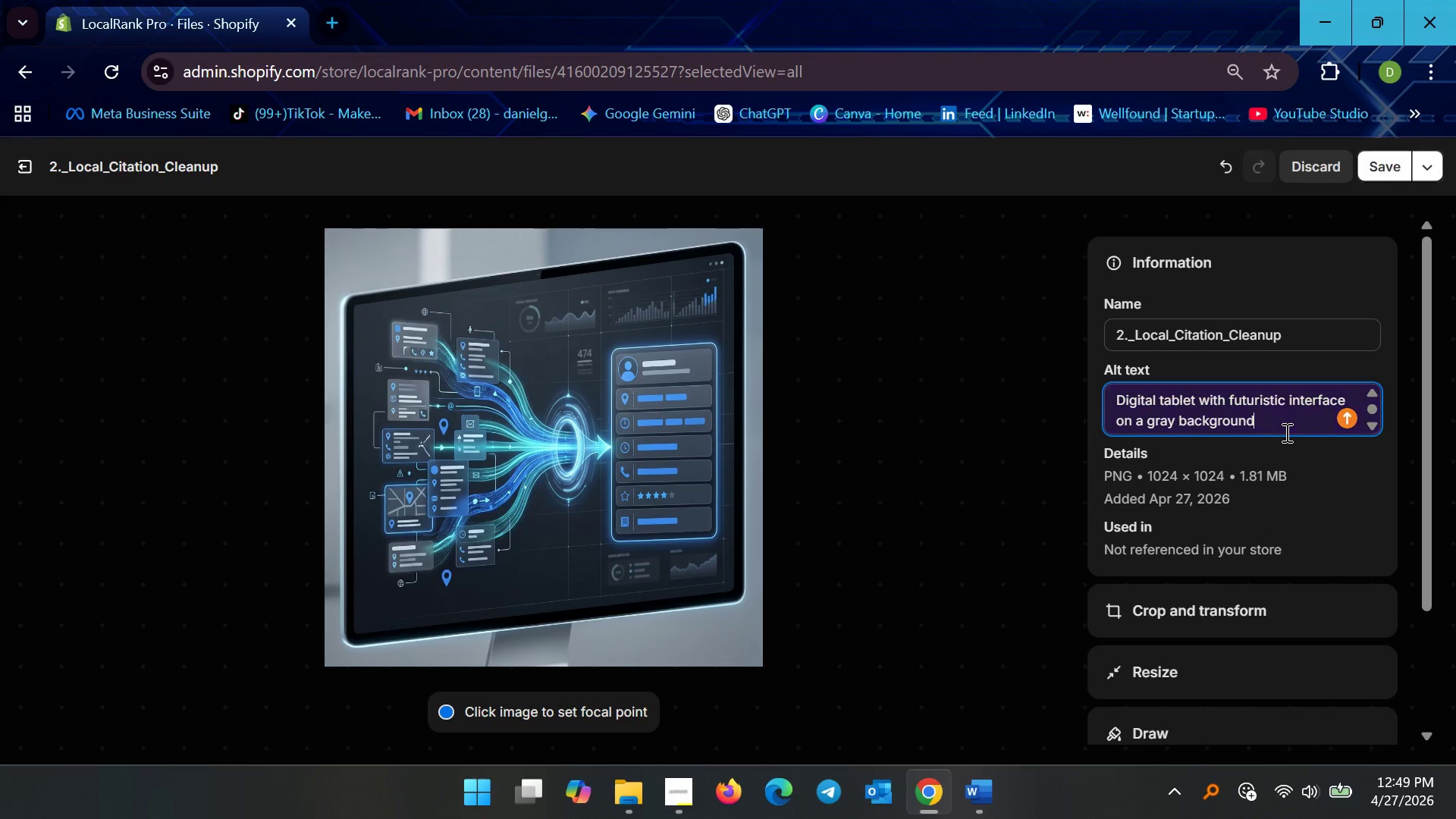 
key(Shift+Enter)
 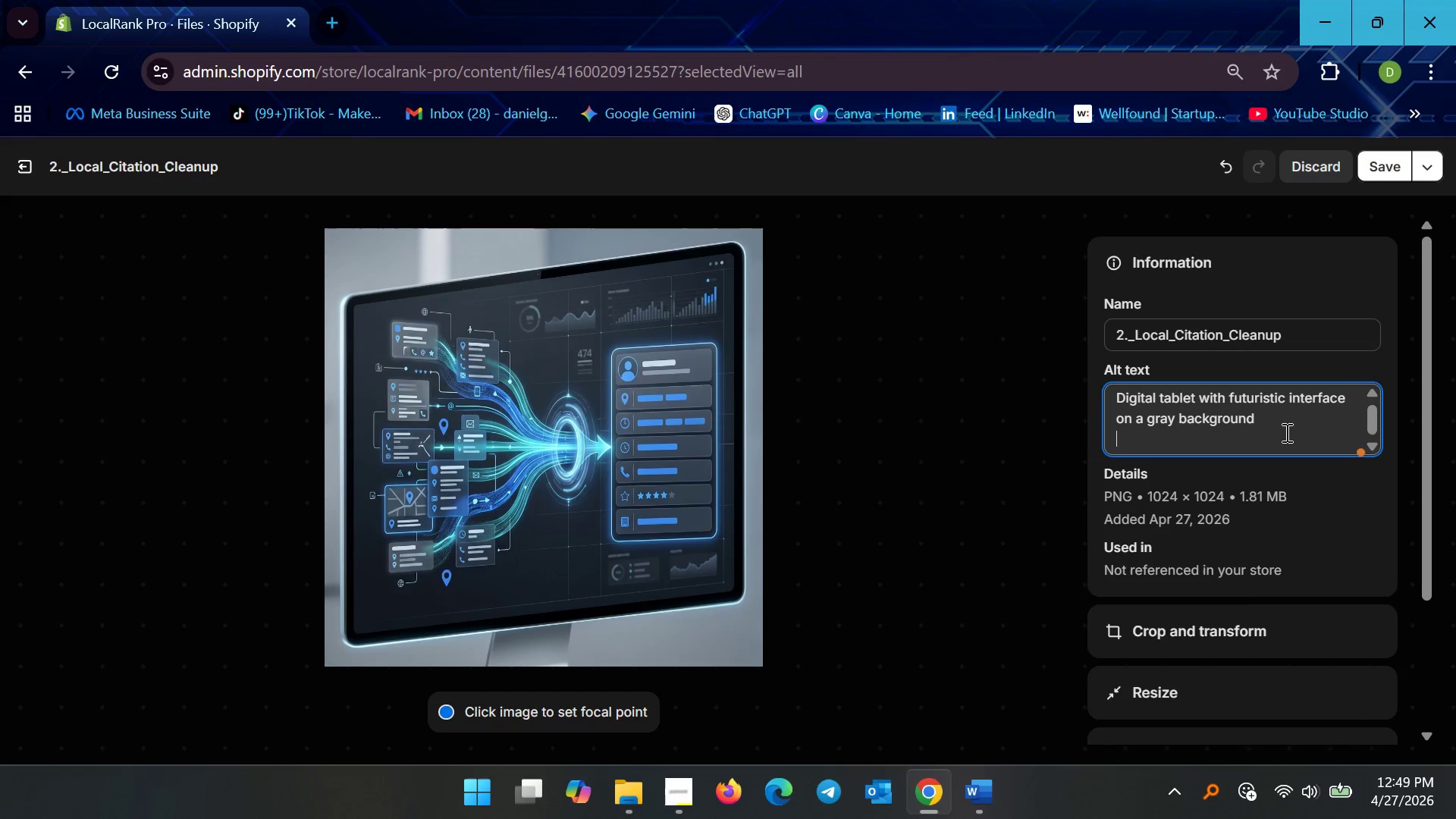 
key(Shift+Enter)
 